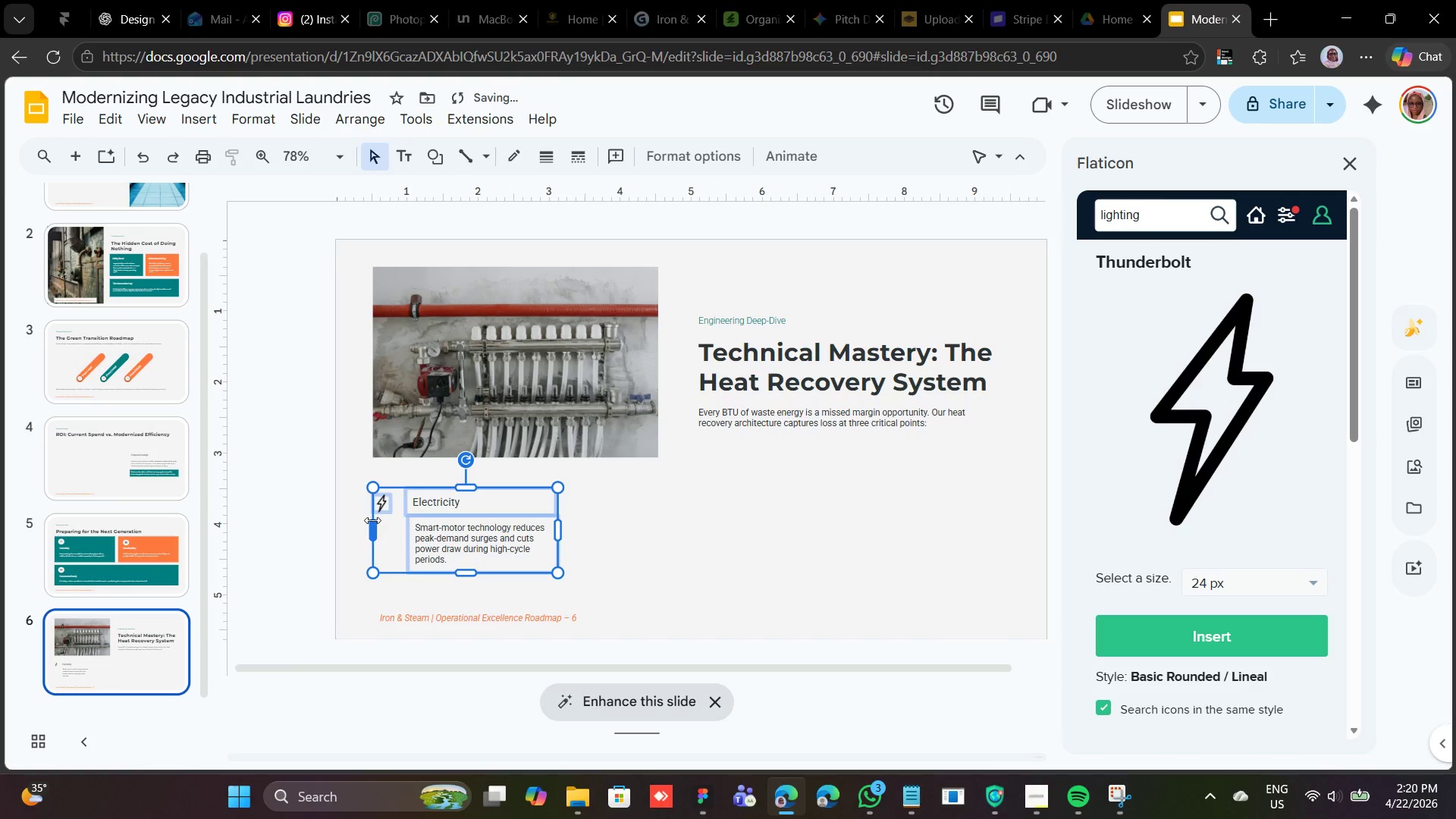 
hold_key(key=ShiftLeft, duration=0.44)
 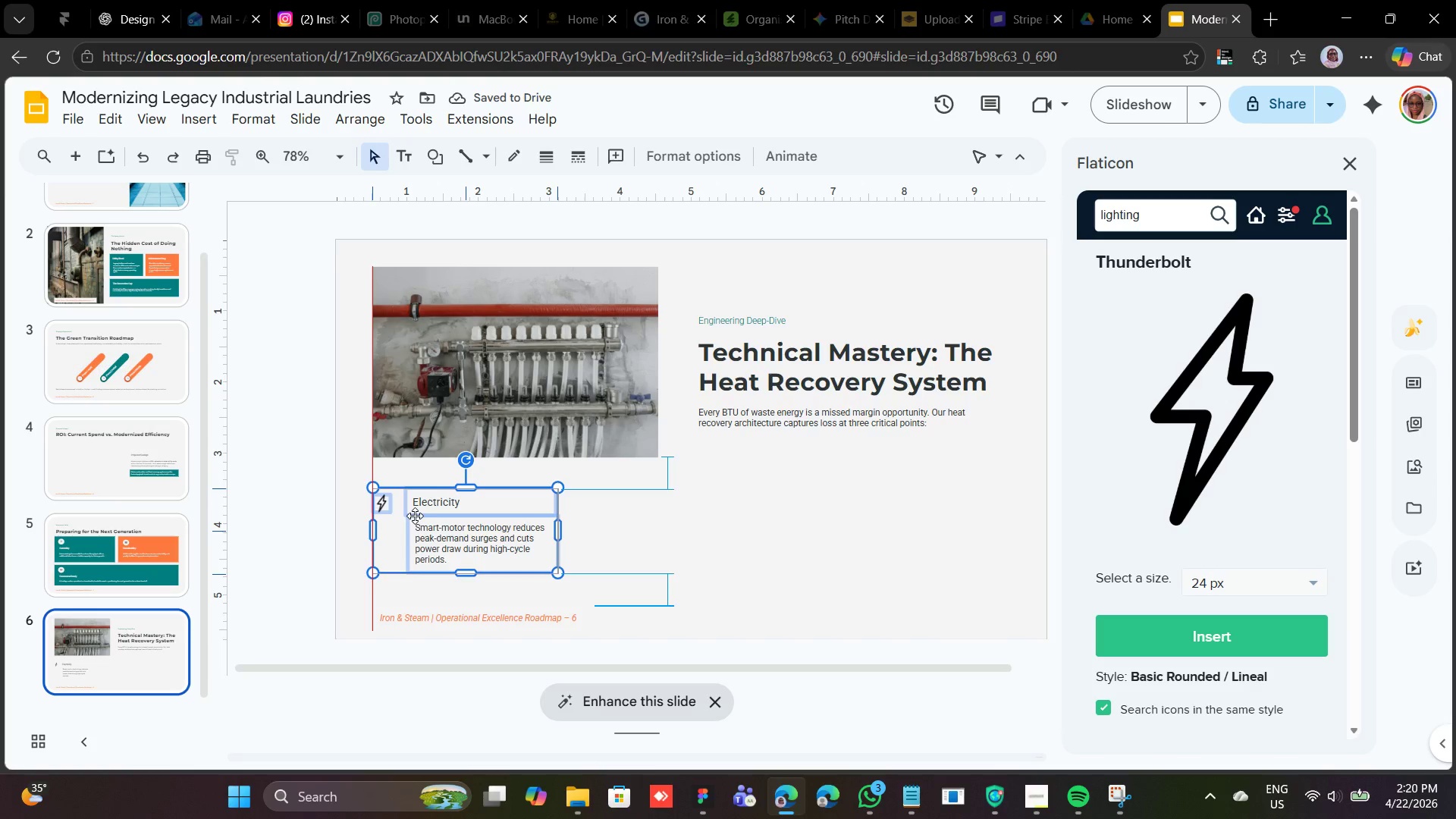 
left_click([415, 535])
 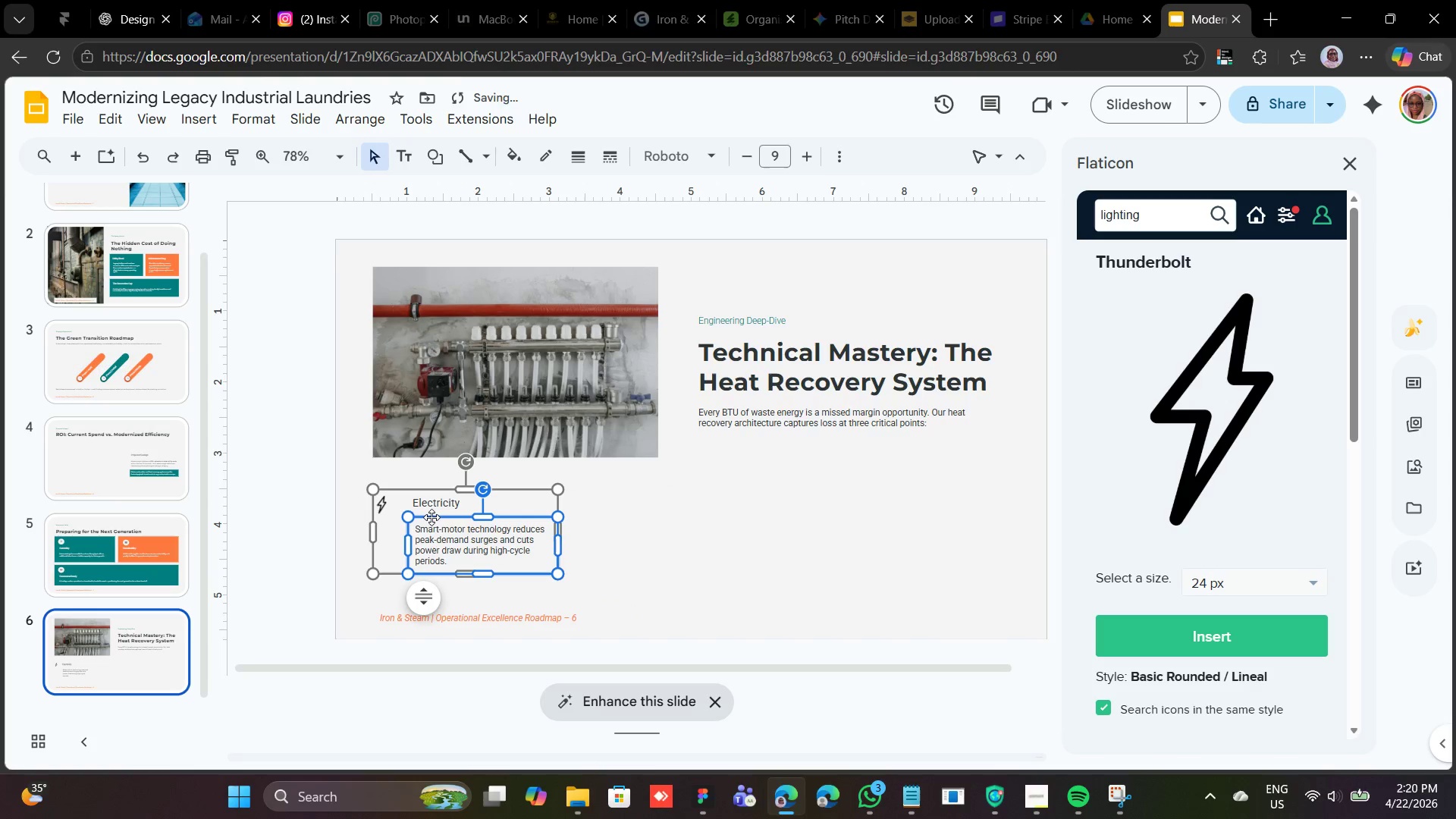 
left_click_drag(start_coordinate=[431, 517], to_coordinate=[427, 516])
 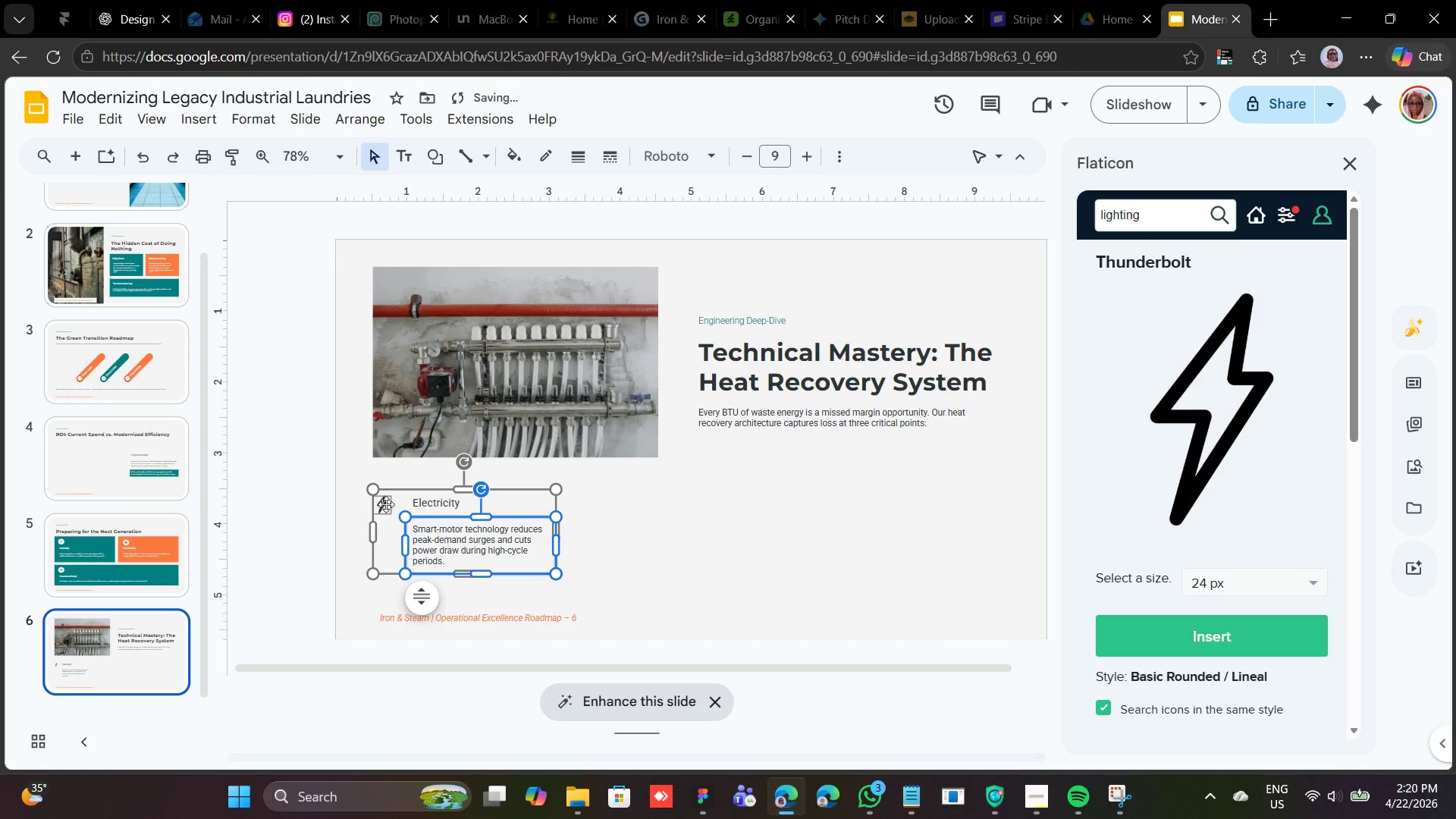 
left_click([386, 504])
 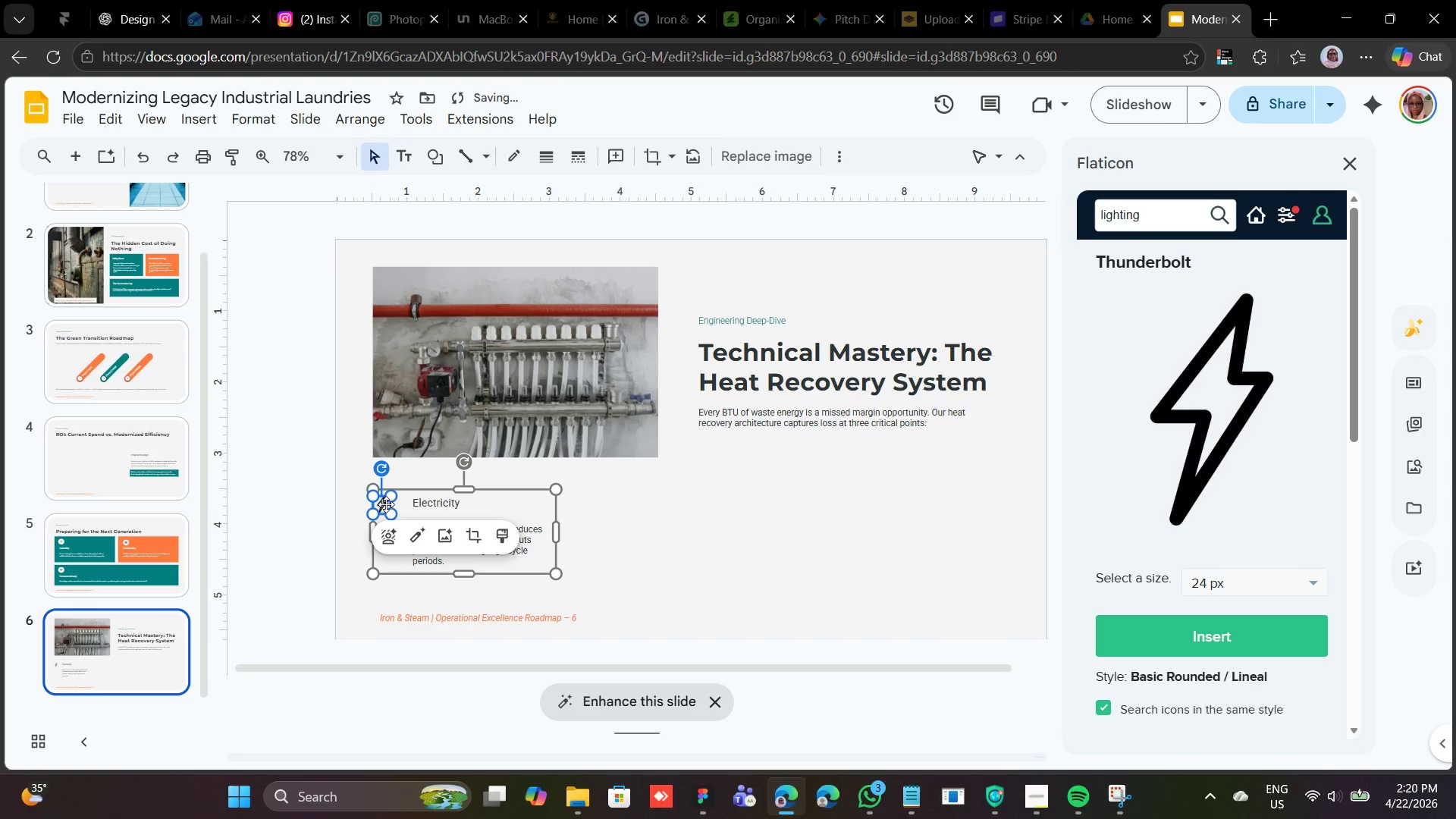 
key(ArrowUp)
 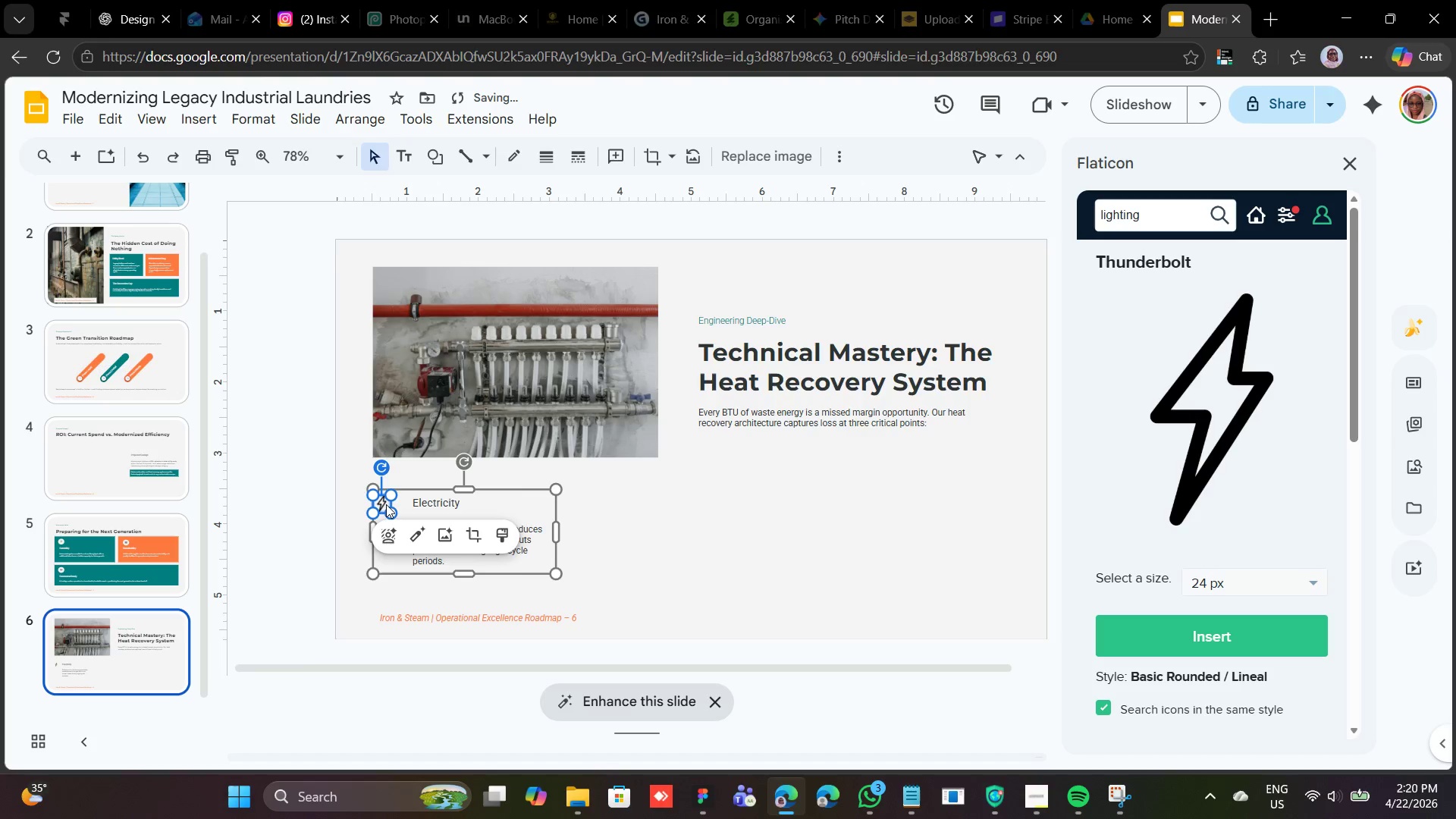 
key(ArrowUp)
 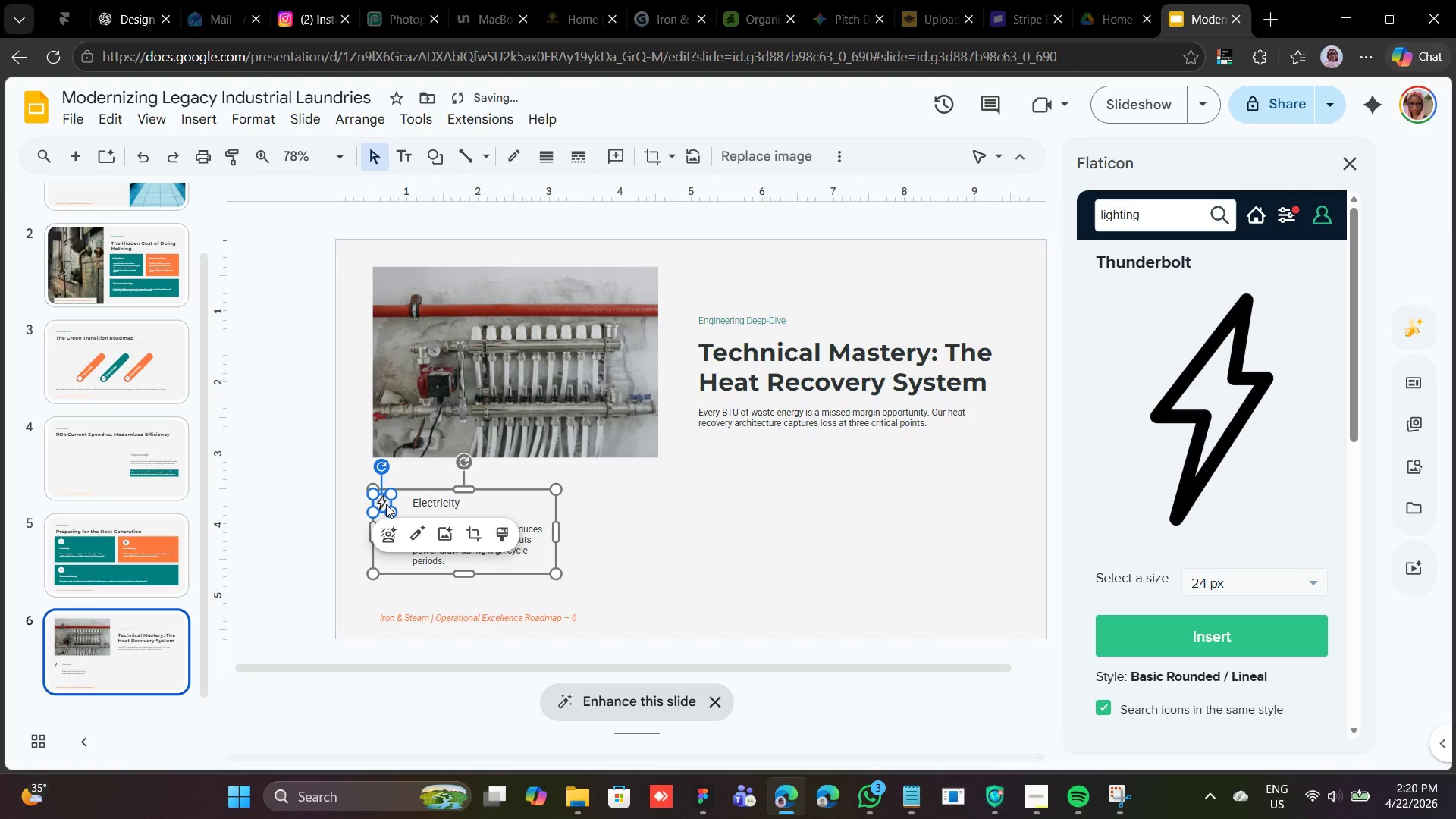 
key(ArrowRight)
 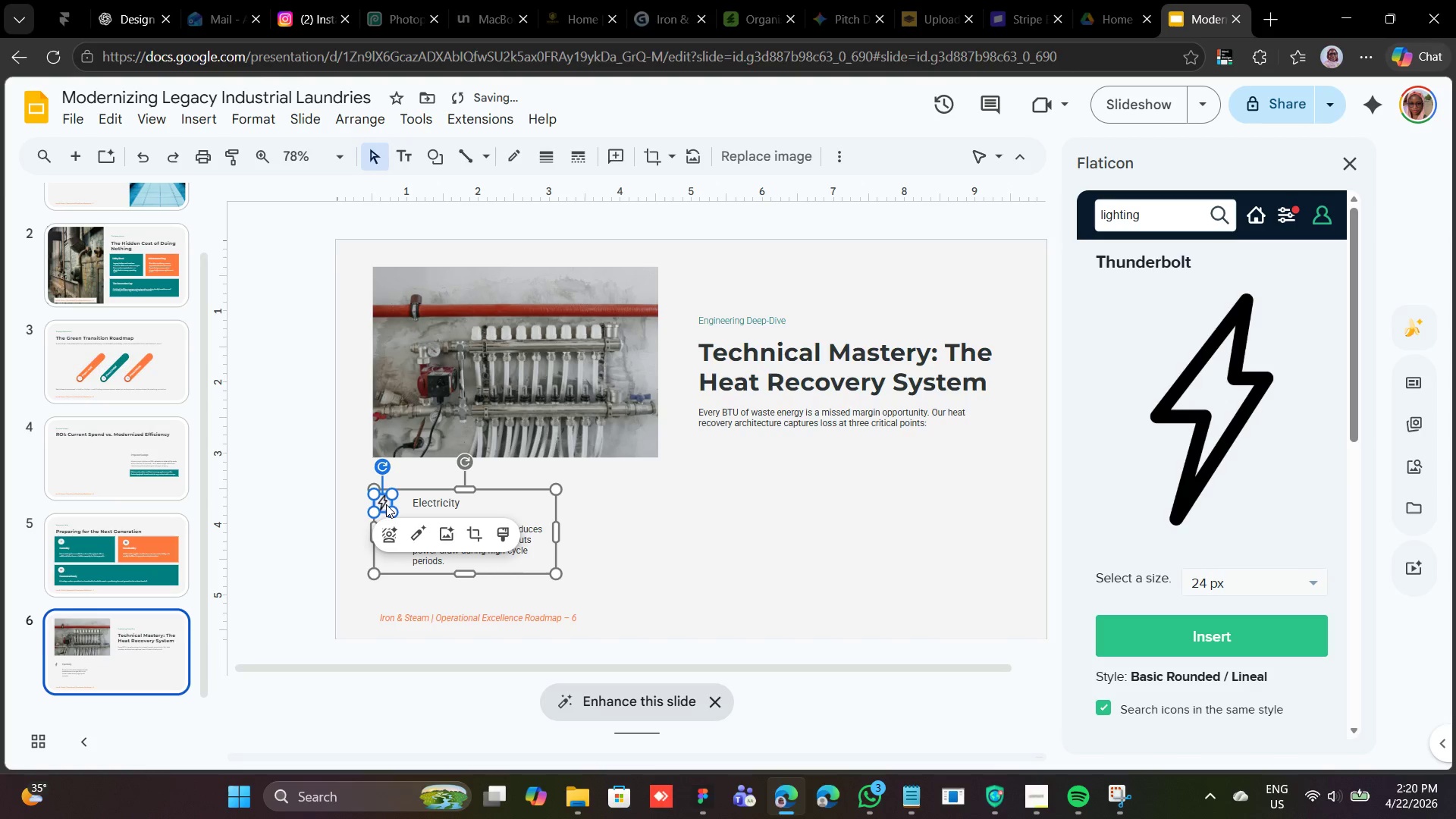 
key(ArrowRight)
 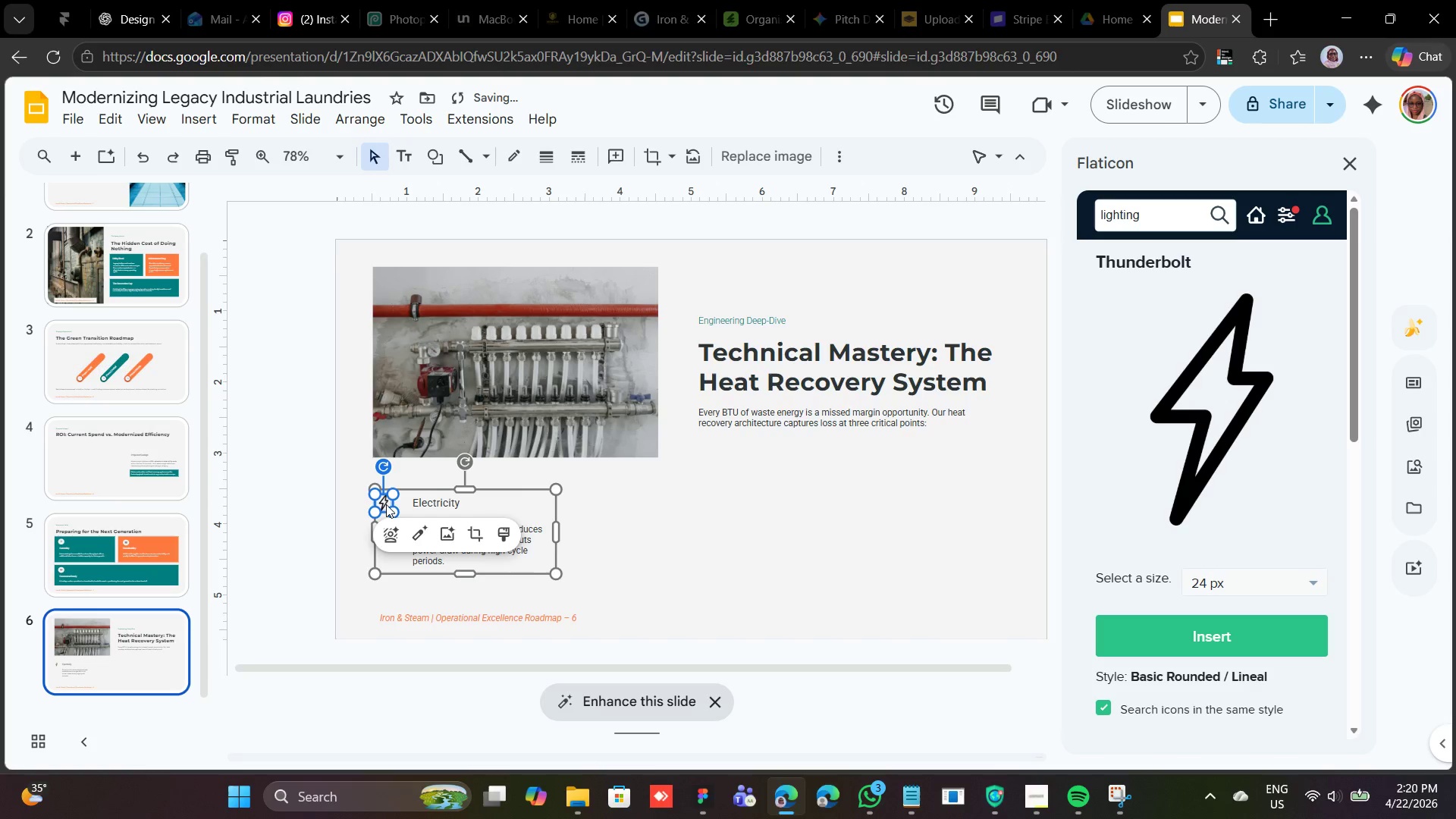 
key(ArrowRight)
 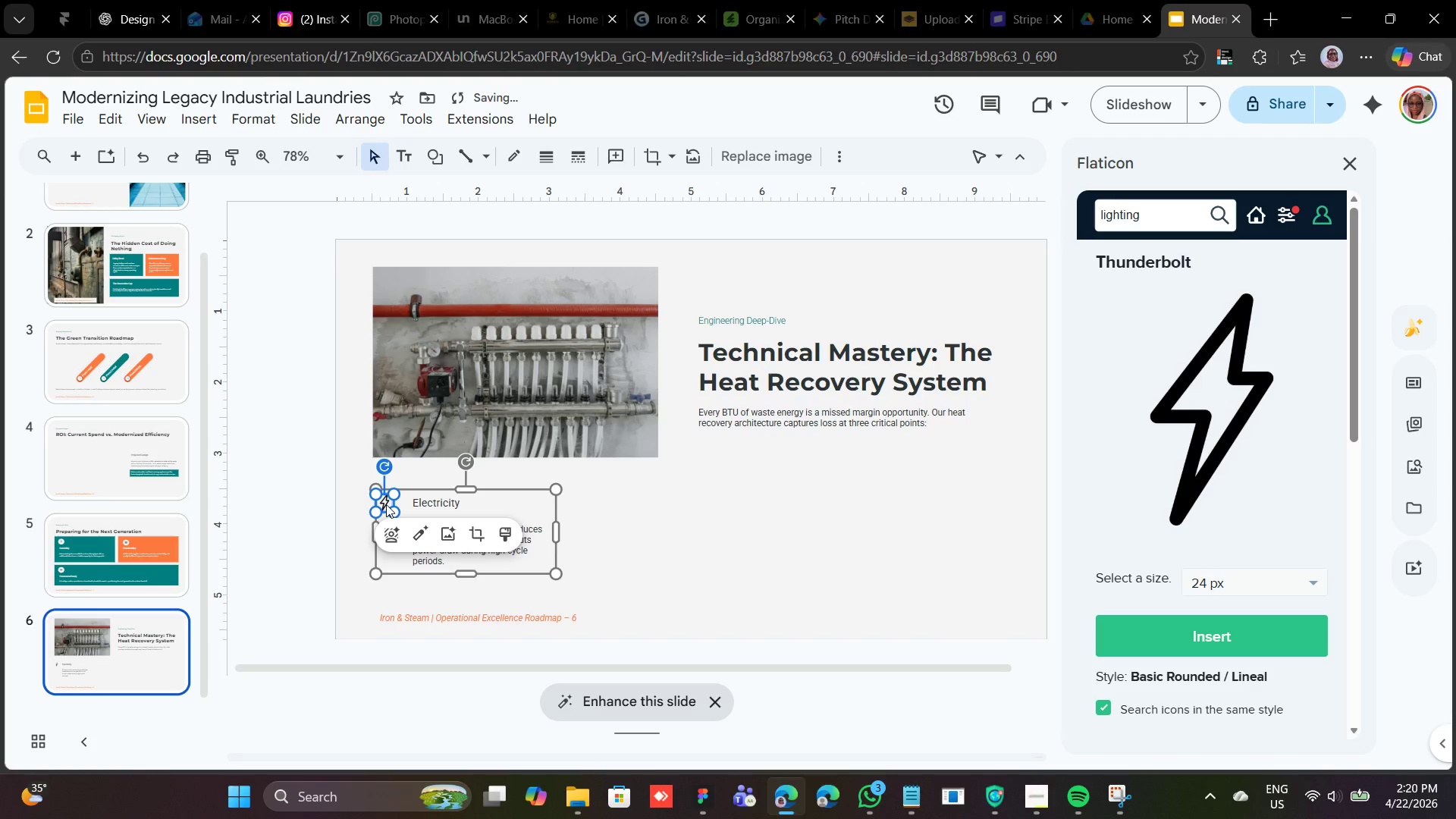 
key(ArrowRight)
 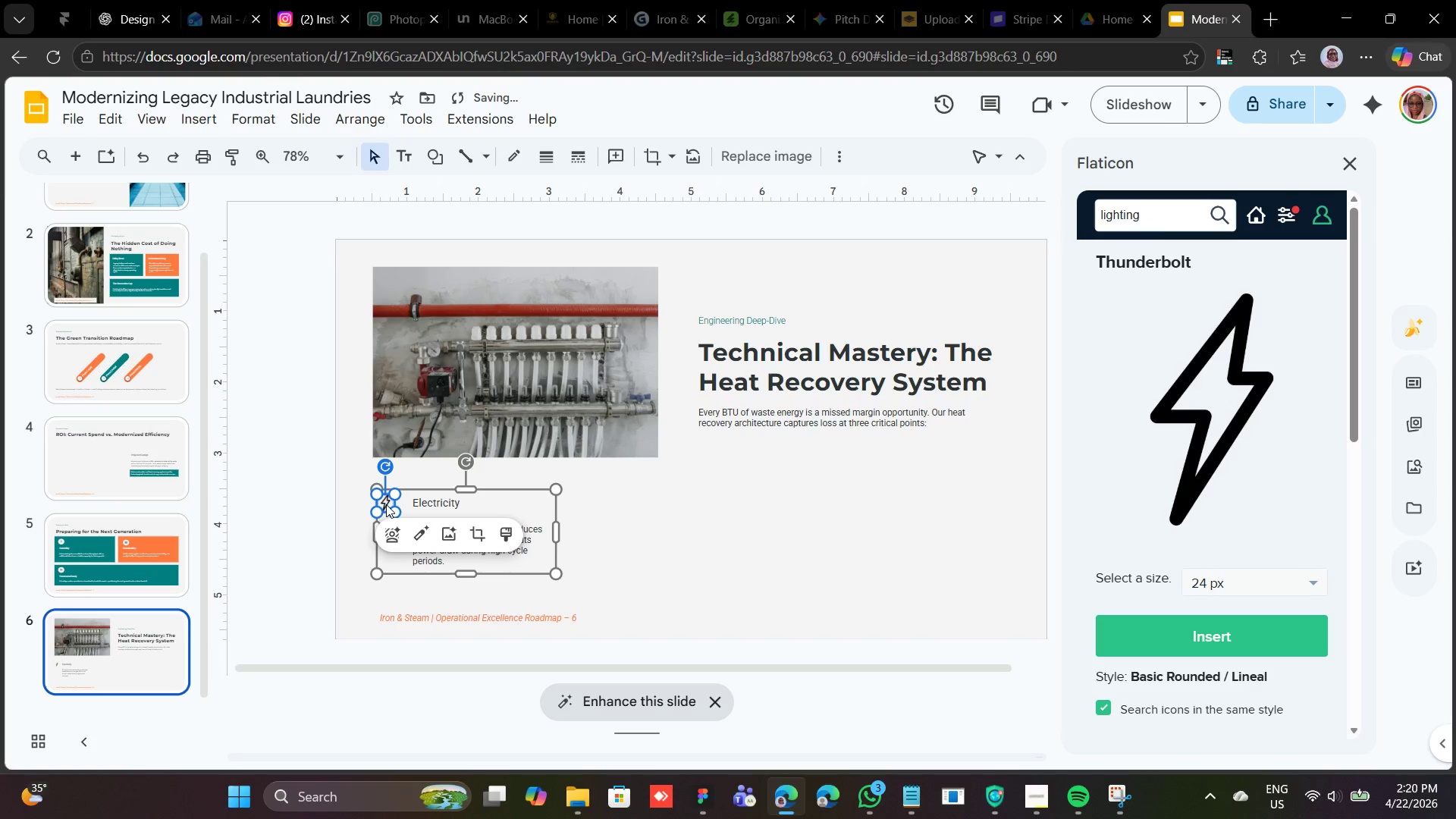 
key(ArrowRight)
 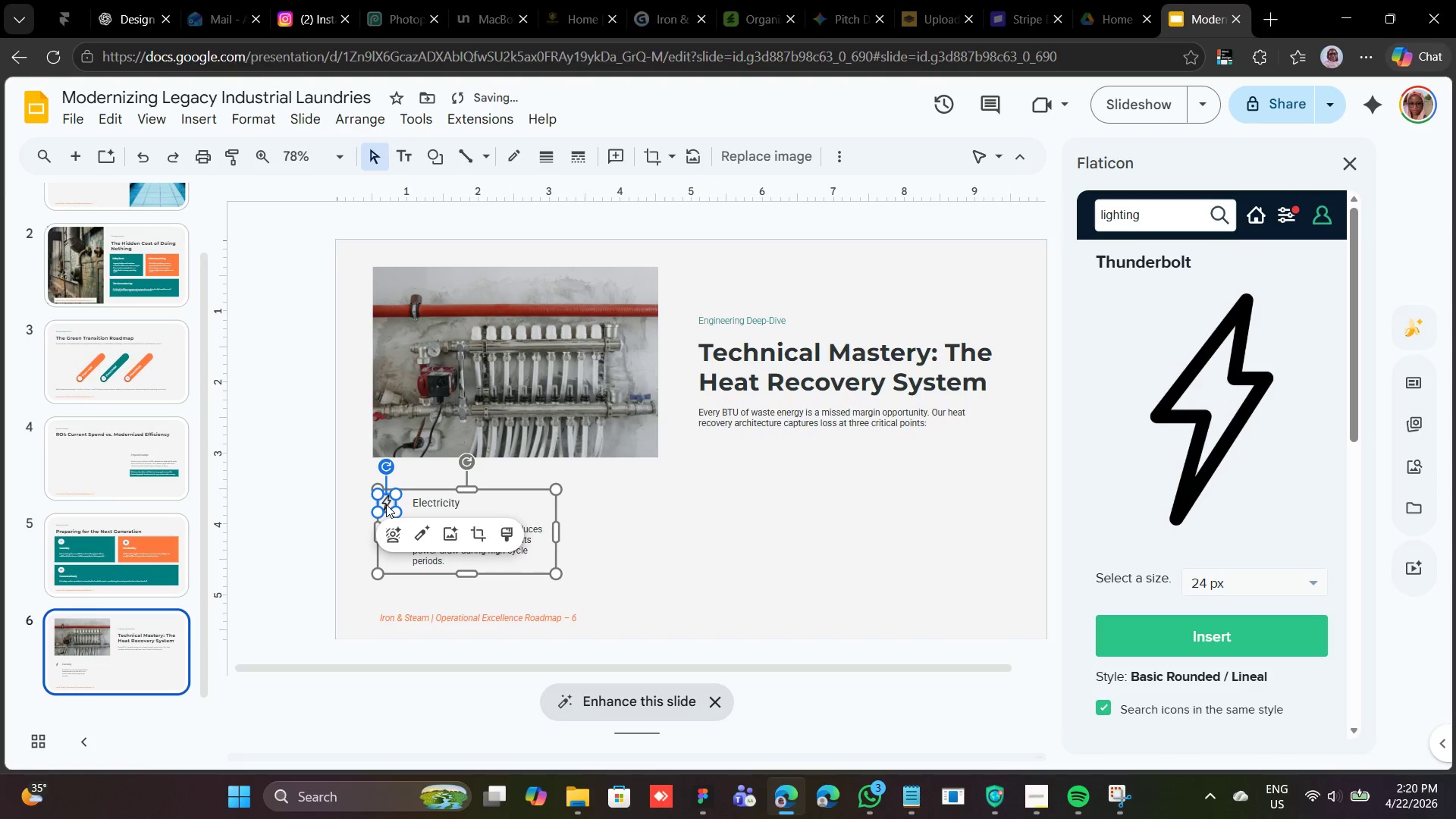 
key(ArrowRight)
 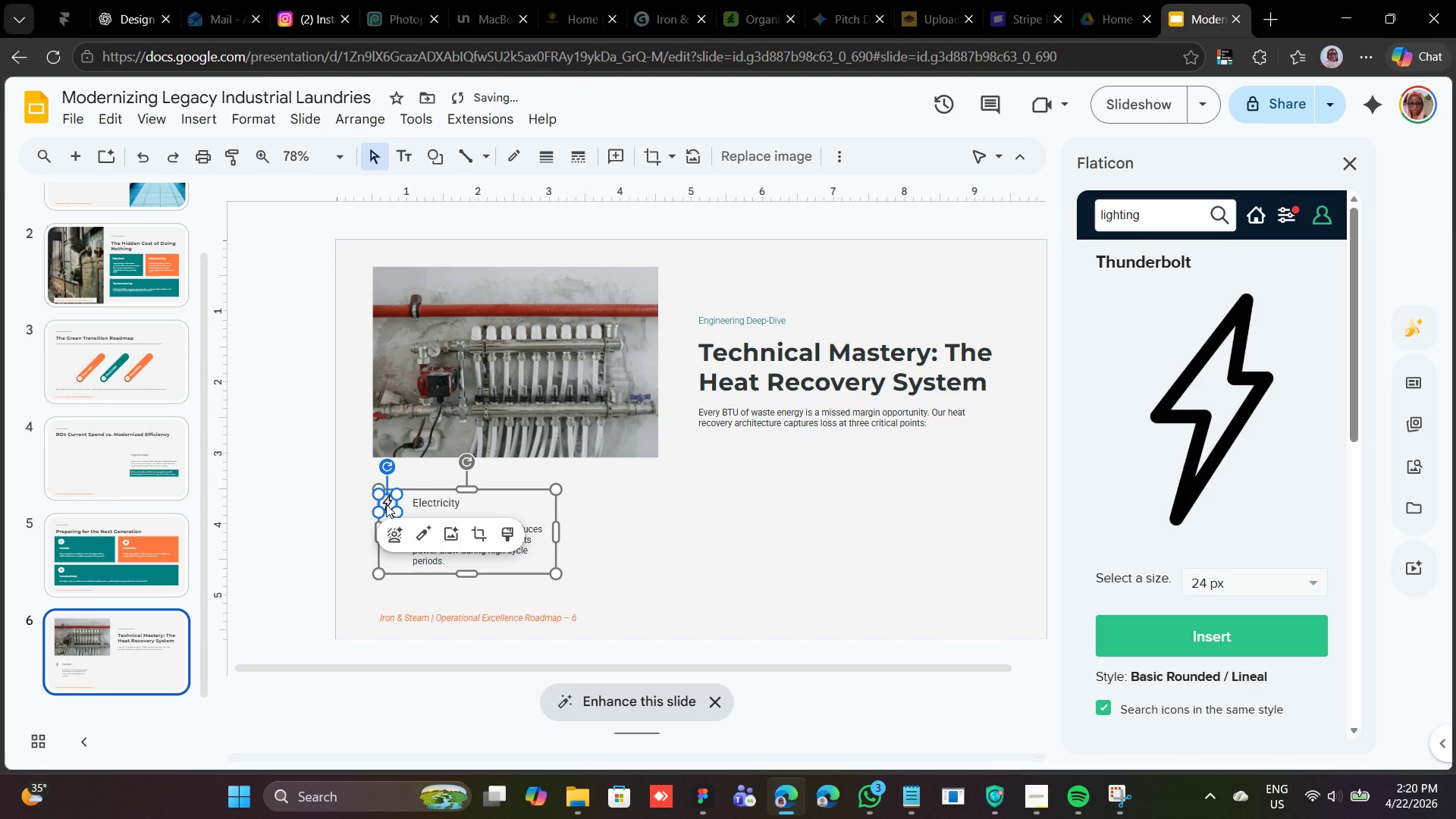 
key(ArrowRight)
 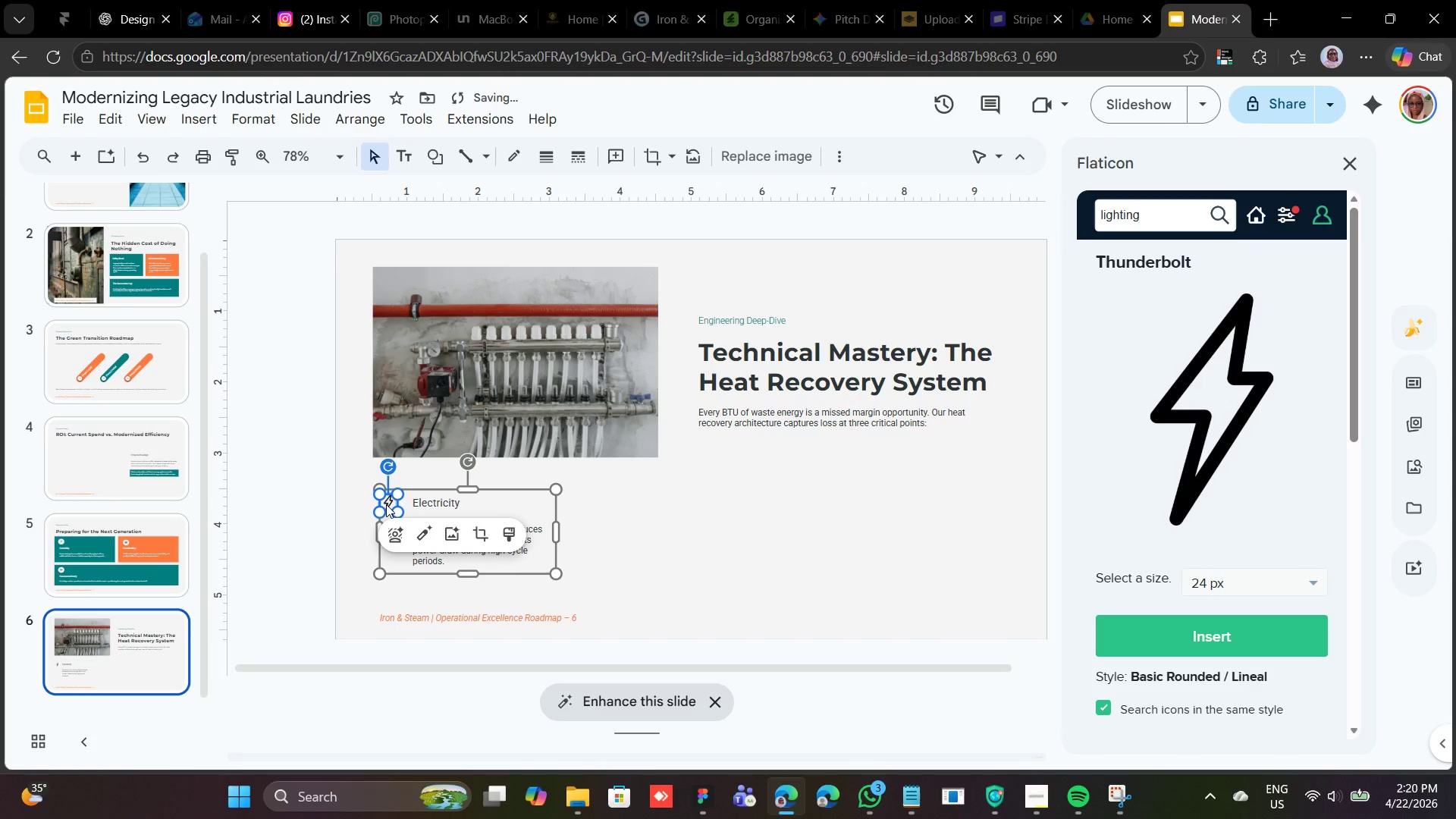 
key(ArrowRight)
 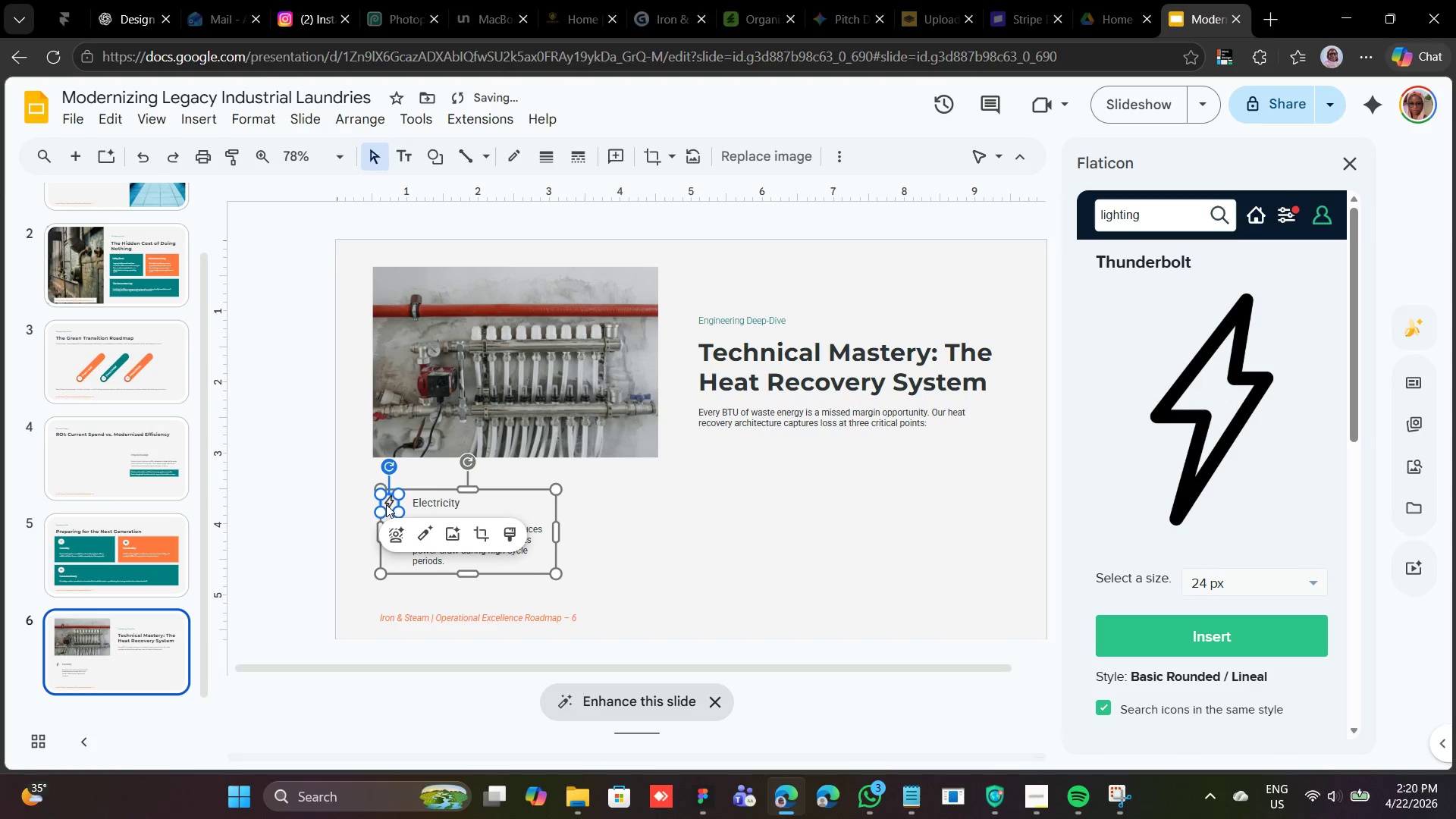 
key(ArrowRight)
 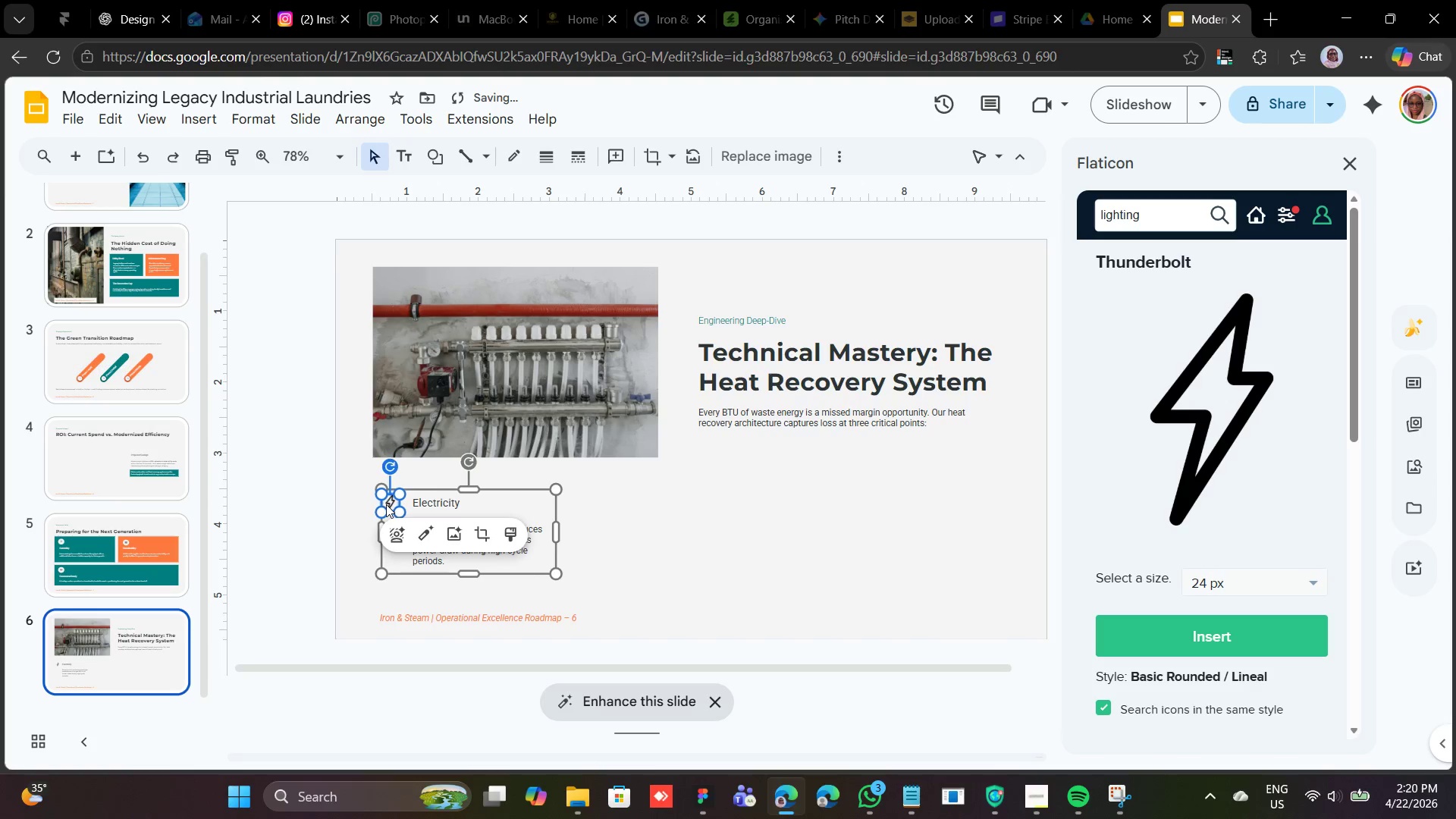 
key(ArrowRight)
 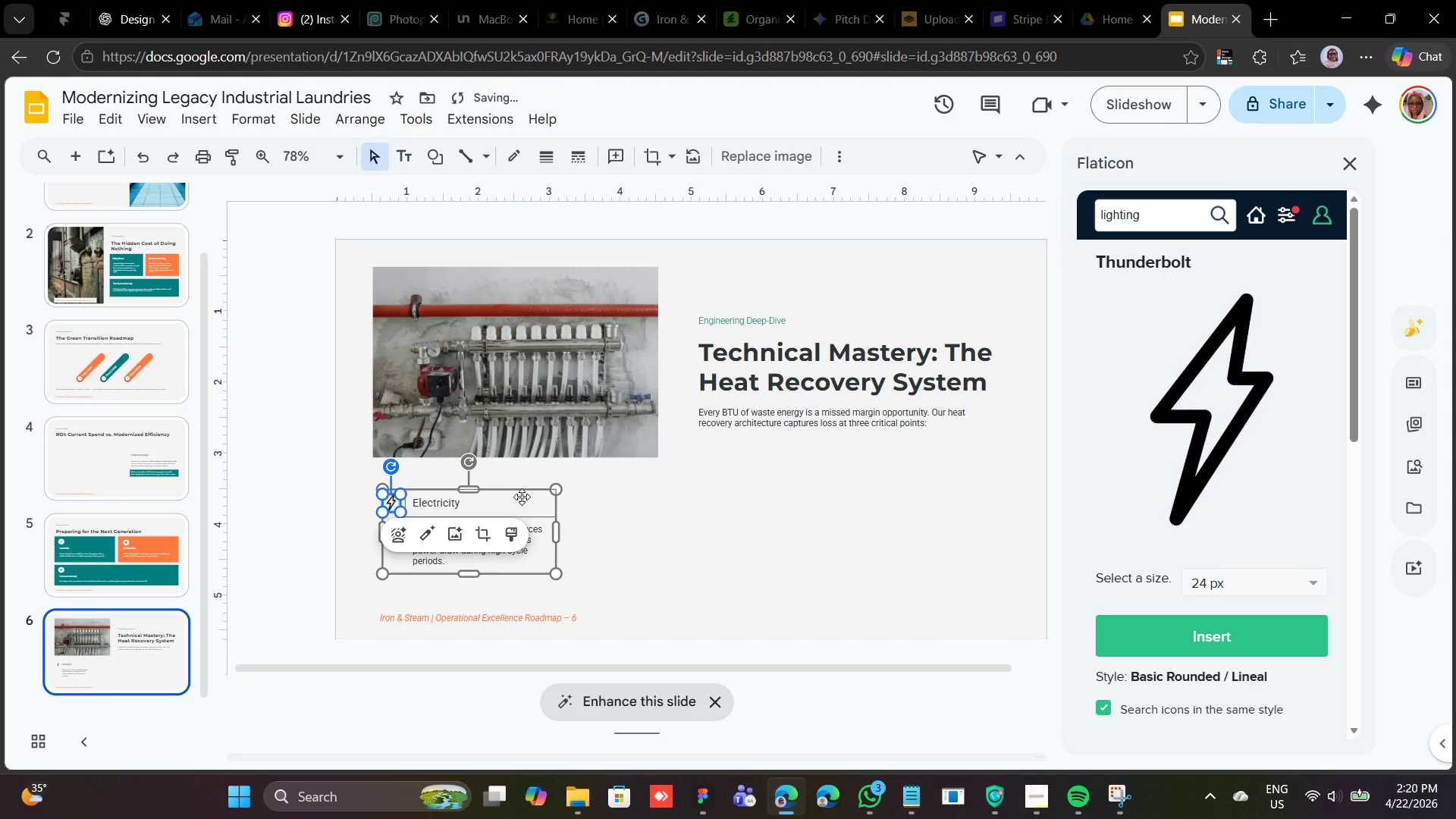 
left_click([607, 536])
 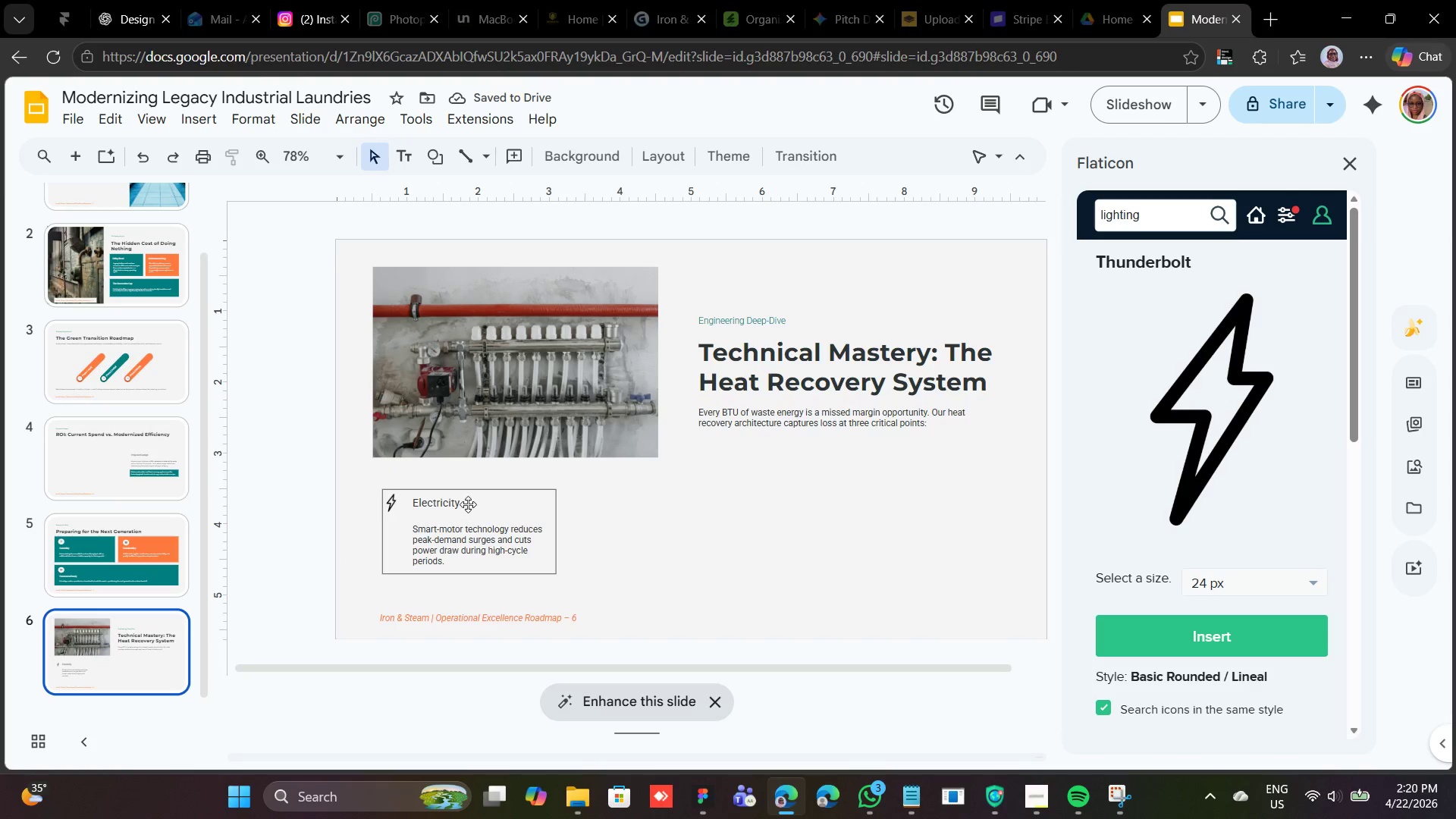 
left_click([468, 504])
 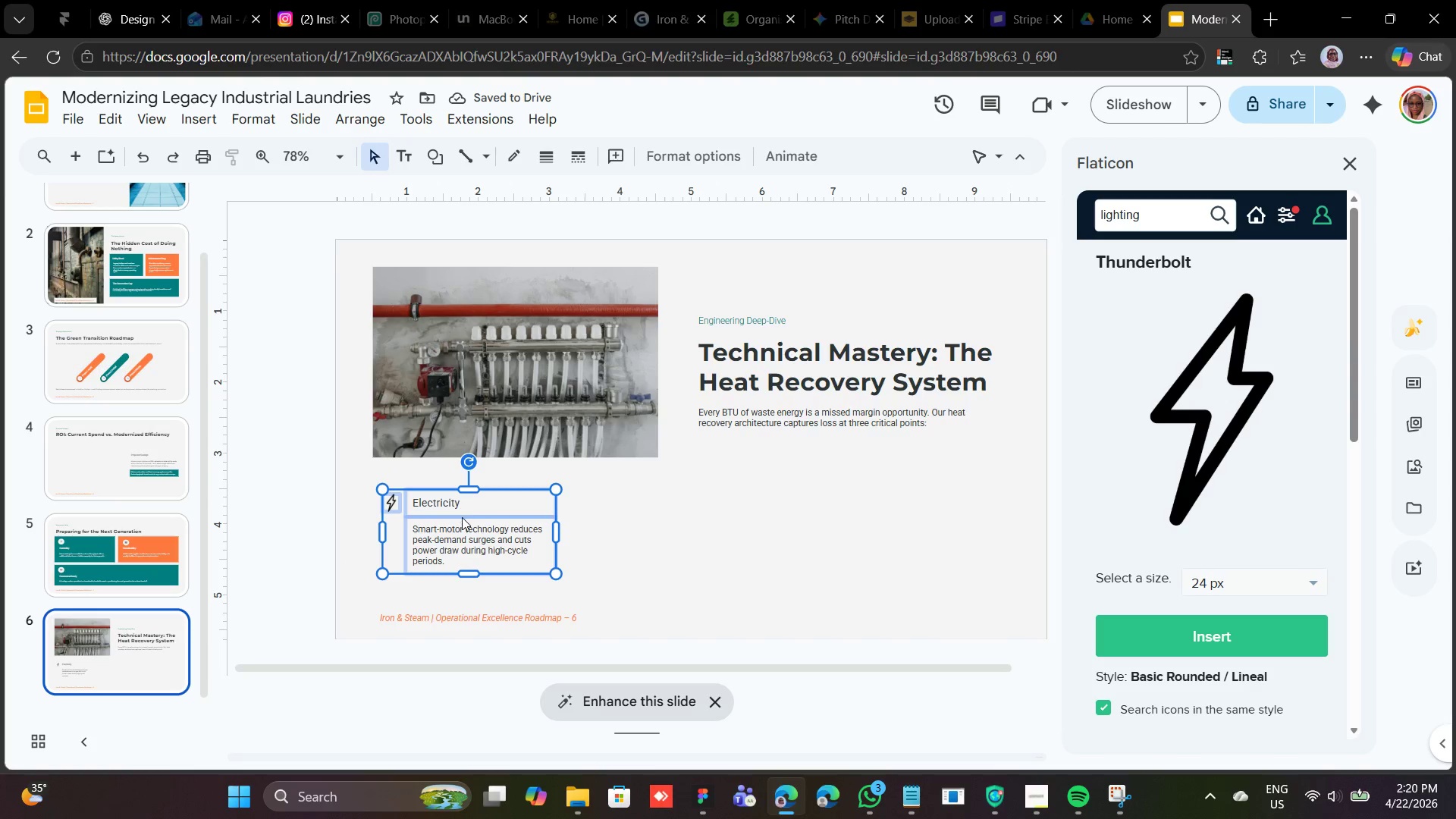 
left_click([462, 517])
 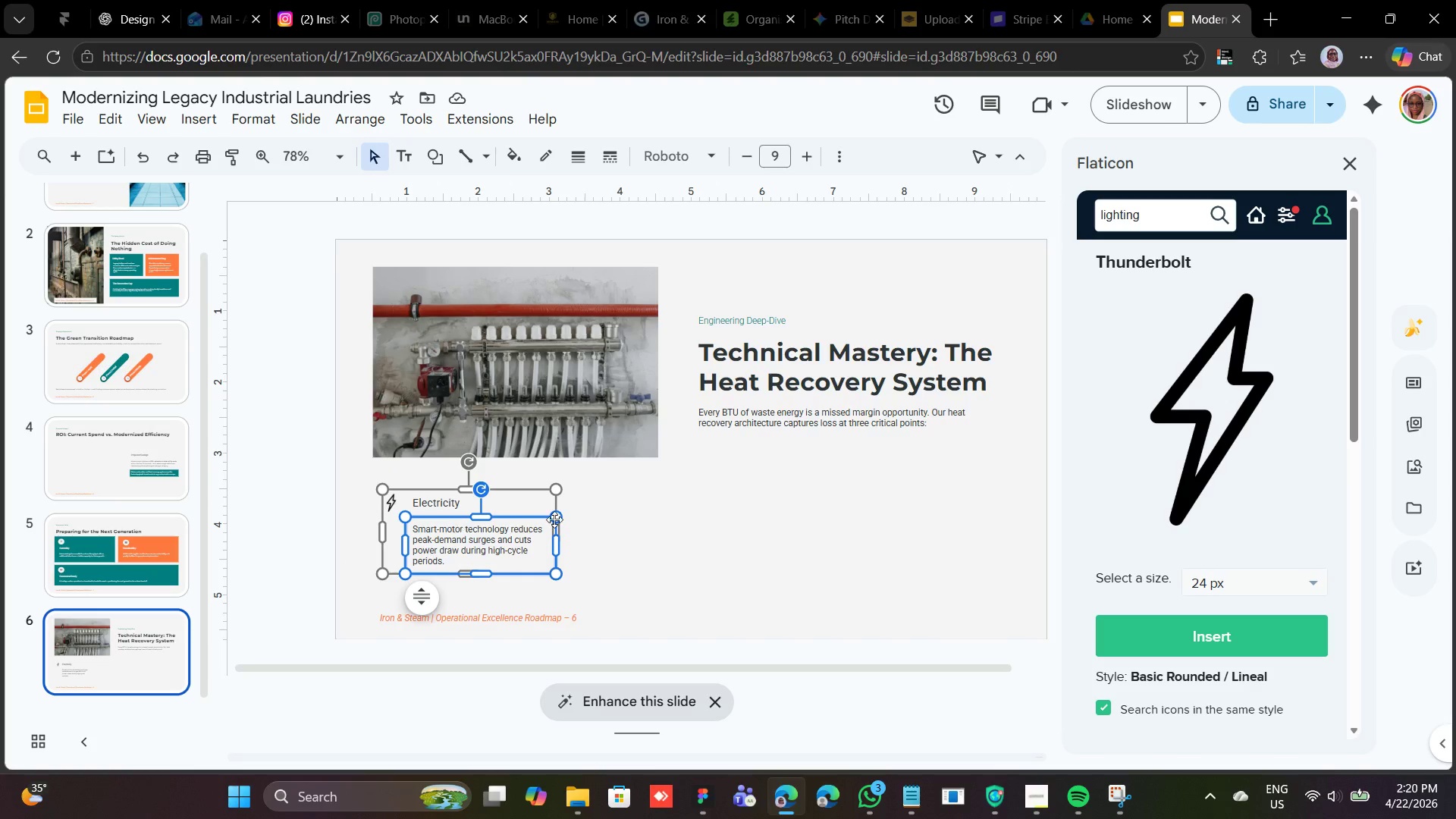 
left_click([625, 541])
 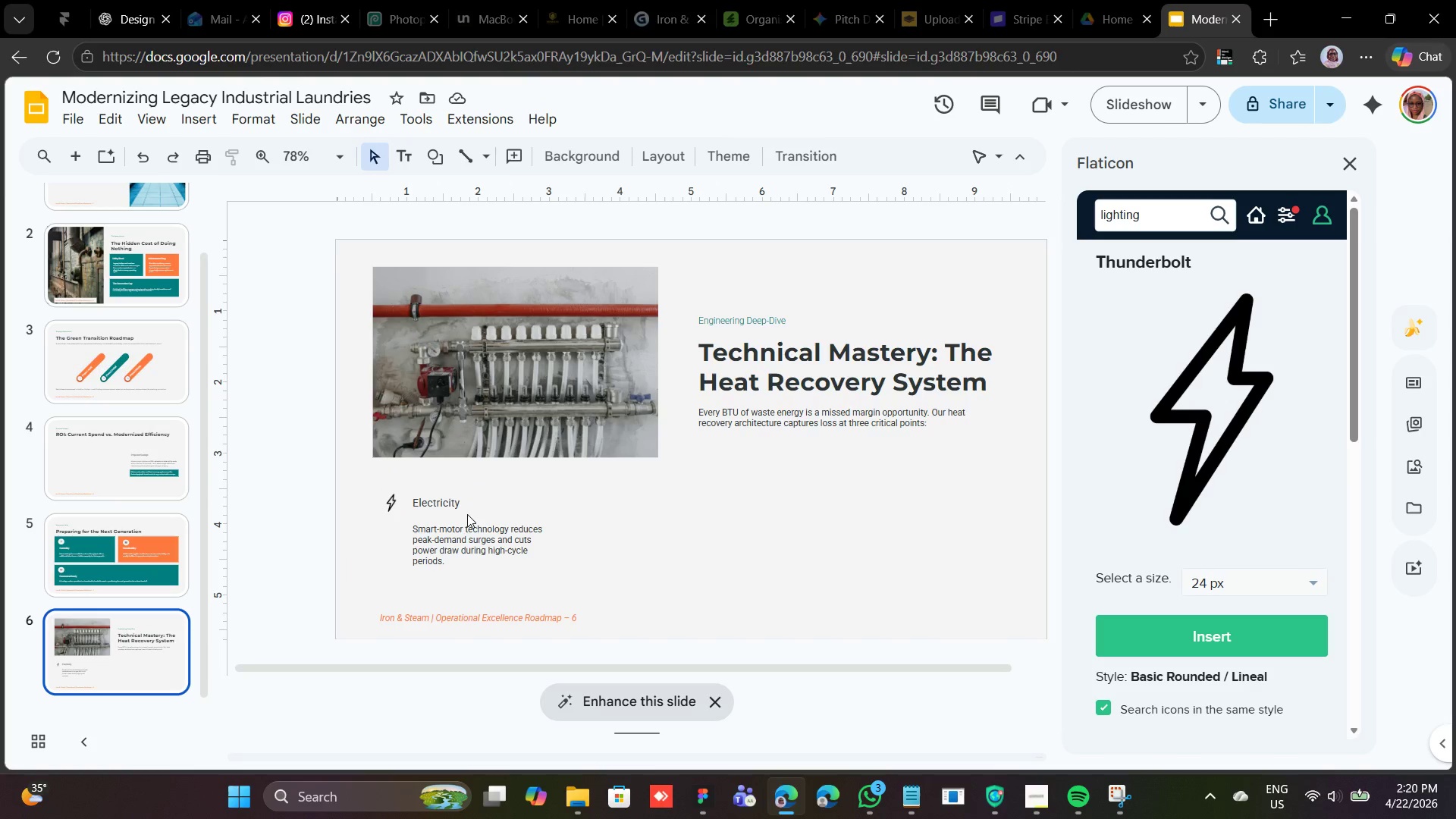 
left_click([465, 513])
 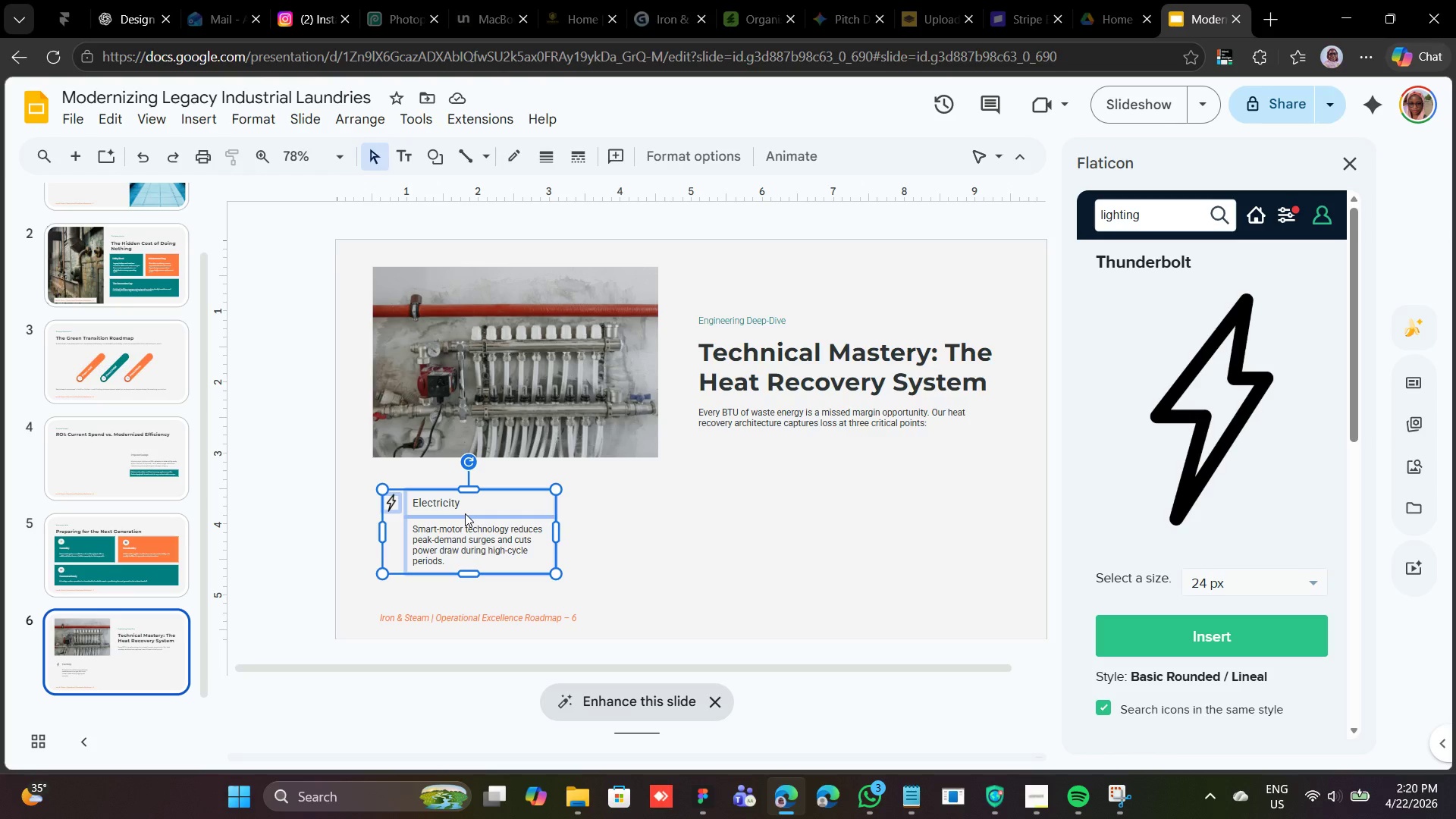 
left_click_drag(start_coordinate=[465, 513], to_coordinate=[454, 513])
 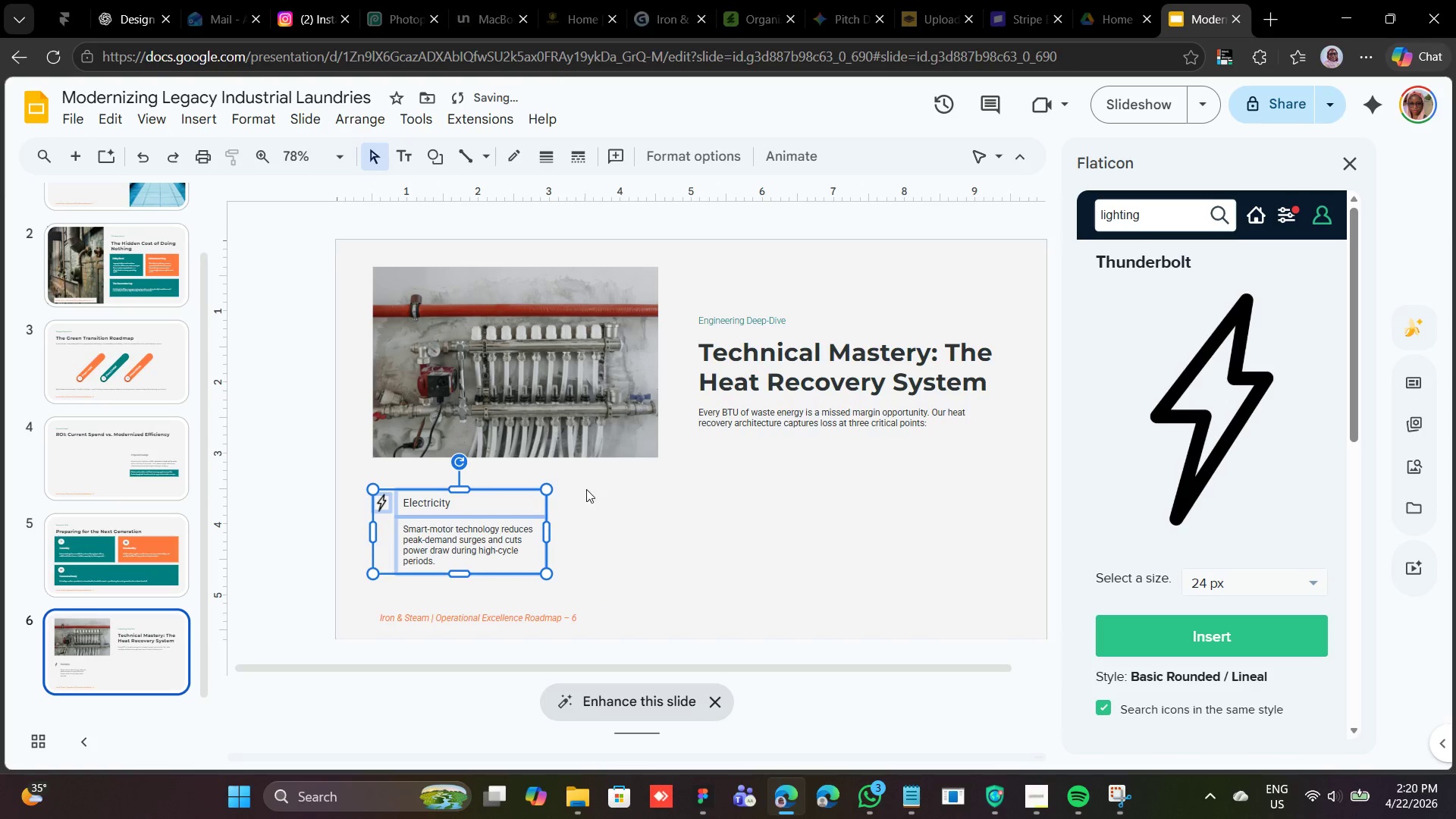 
hold_key(key=ControlRight, duration=1.38)
 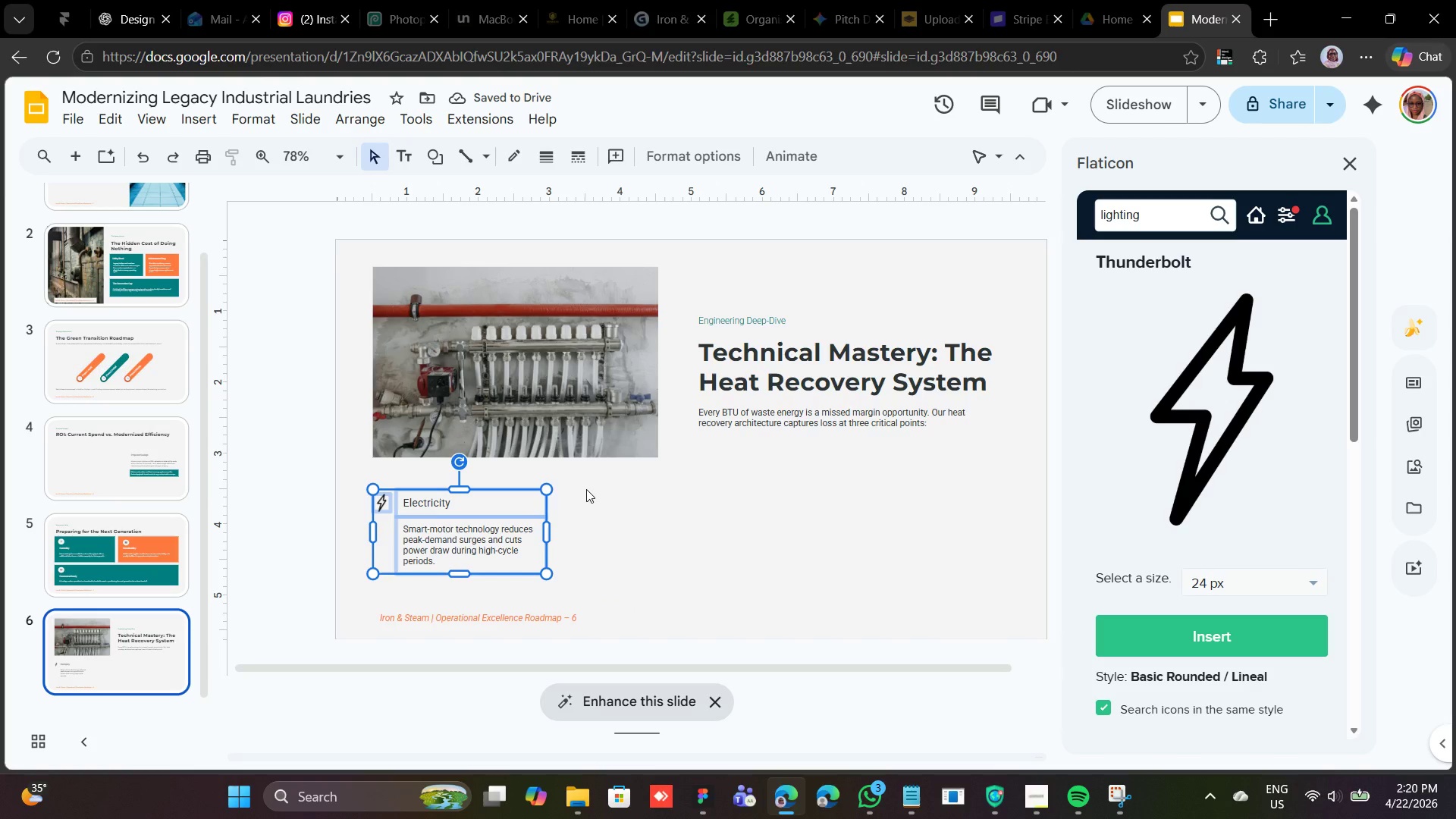 
key(Shift+ArrowUp)
 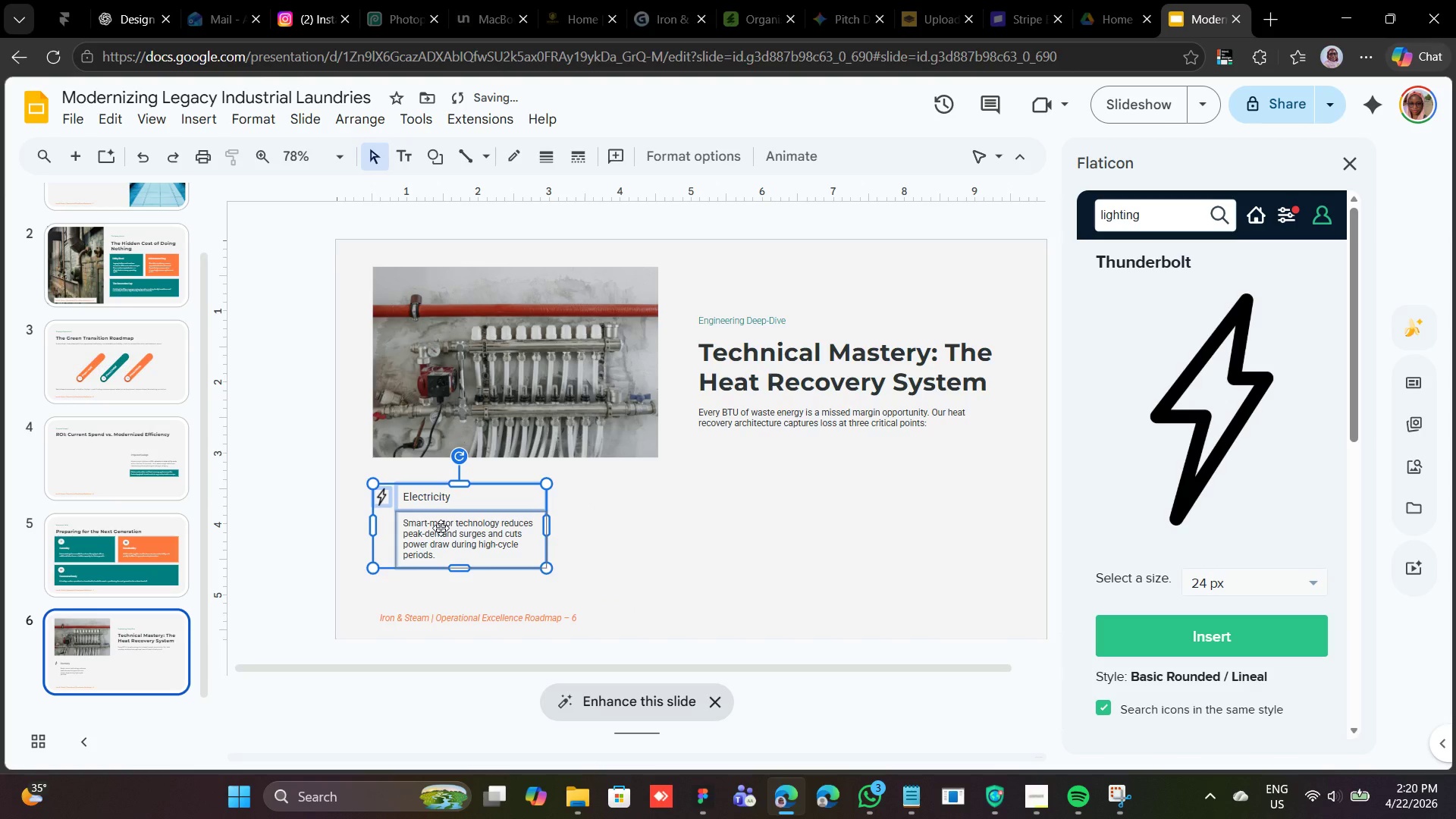 
key(Control+D)
 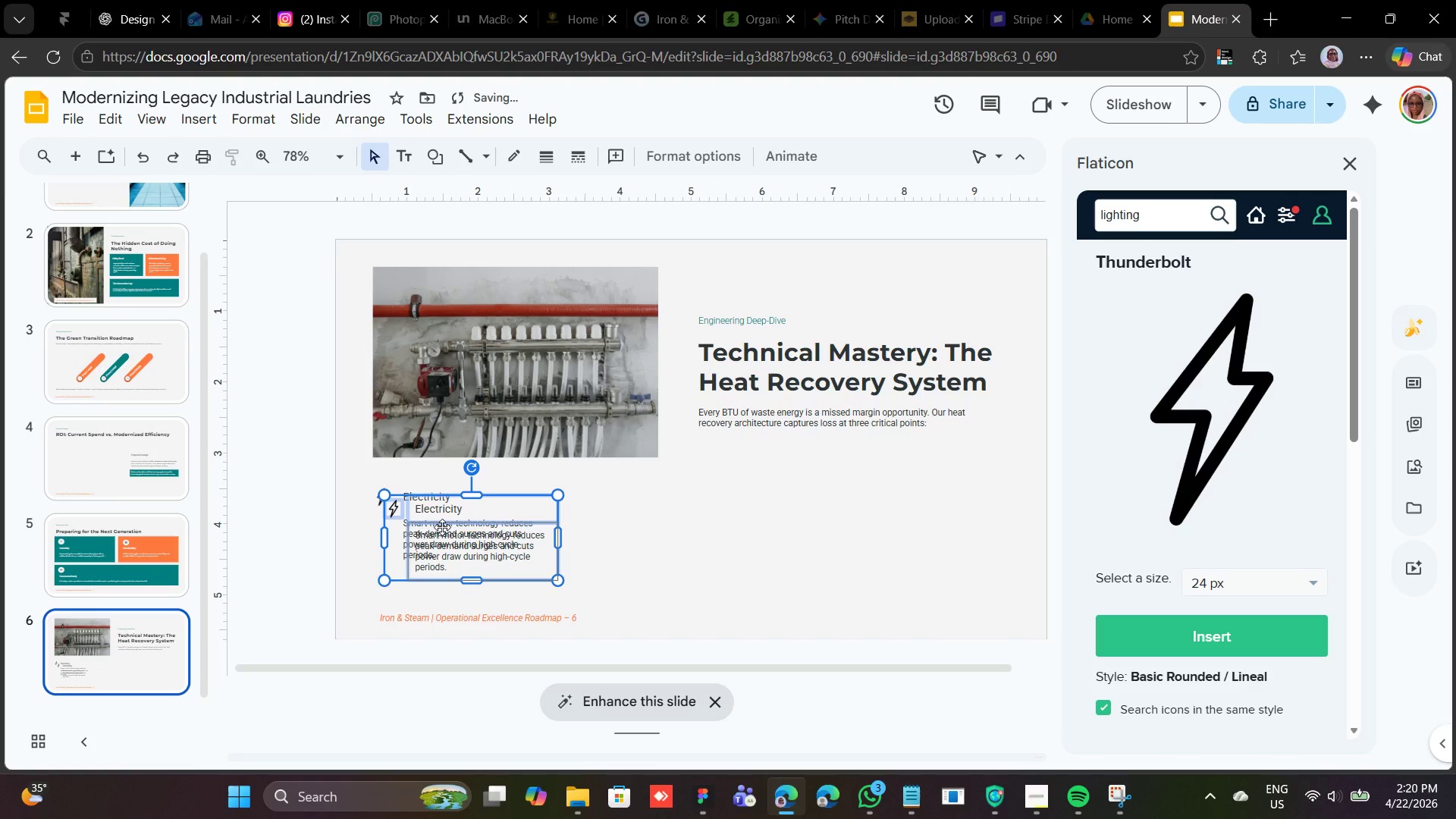 
left_click_drag(start_coordinate=[442, 527], to_coordinate=[648, 522])
 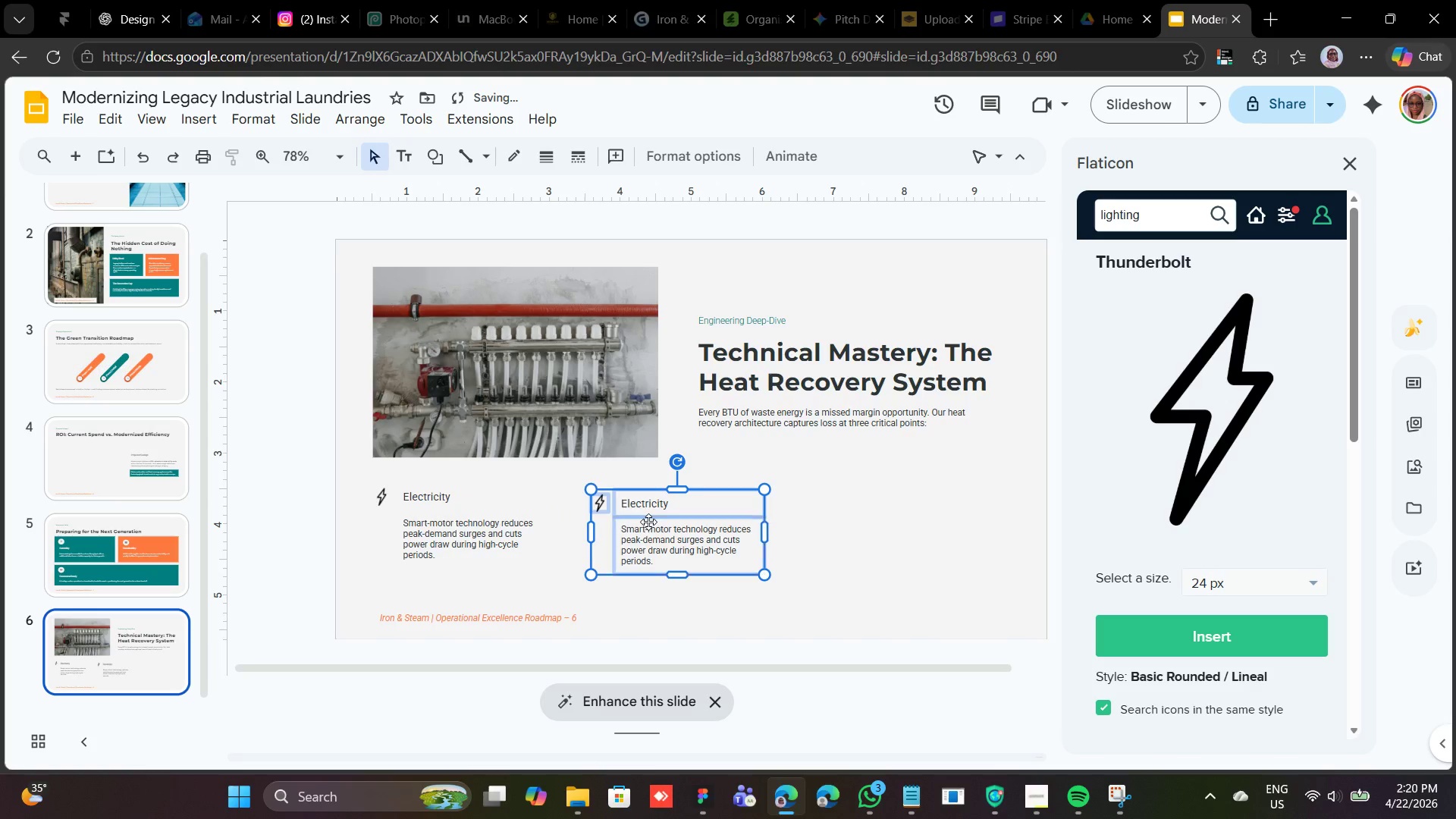 
double_click([648, 522])
 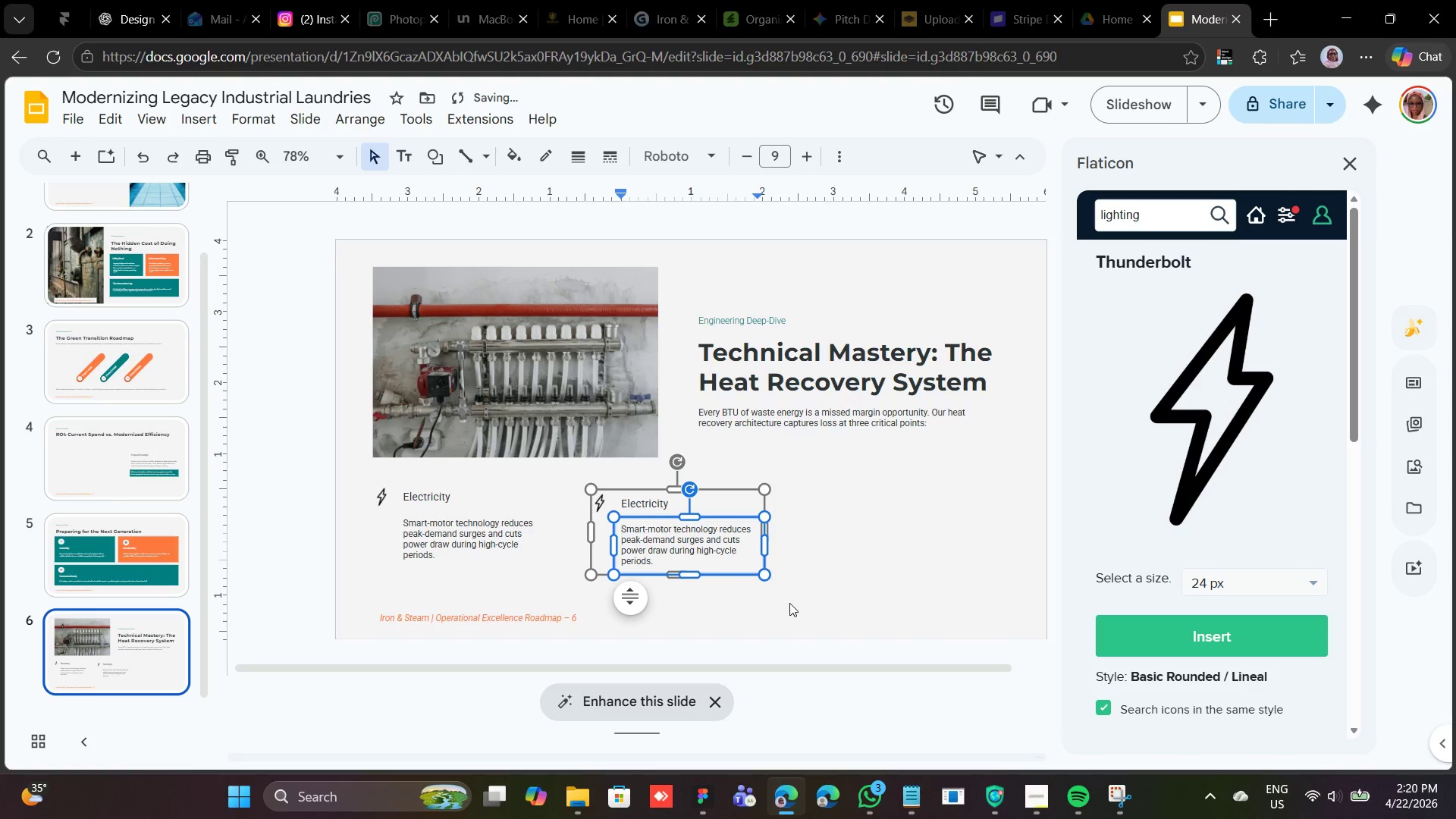 
left_click([789, 603])
 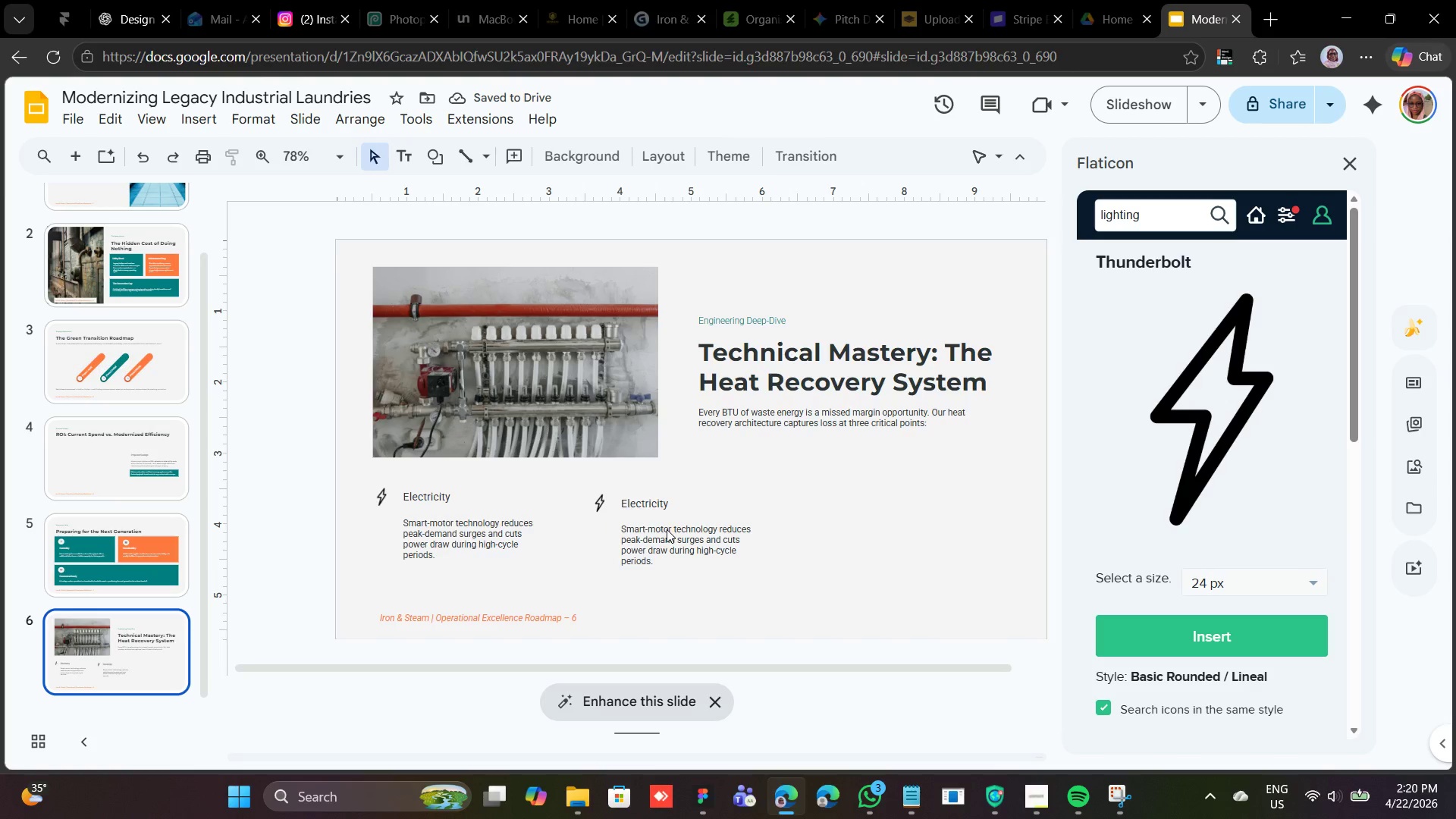 
left_click([667, 529])
 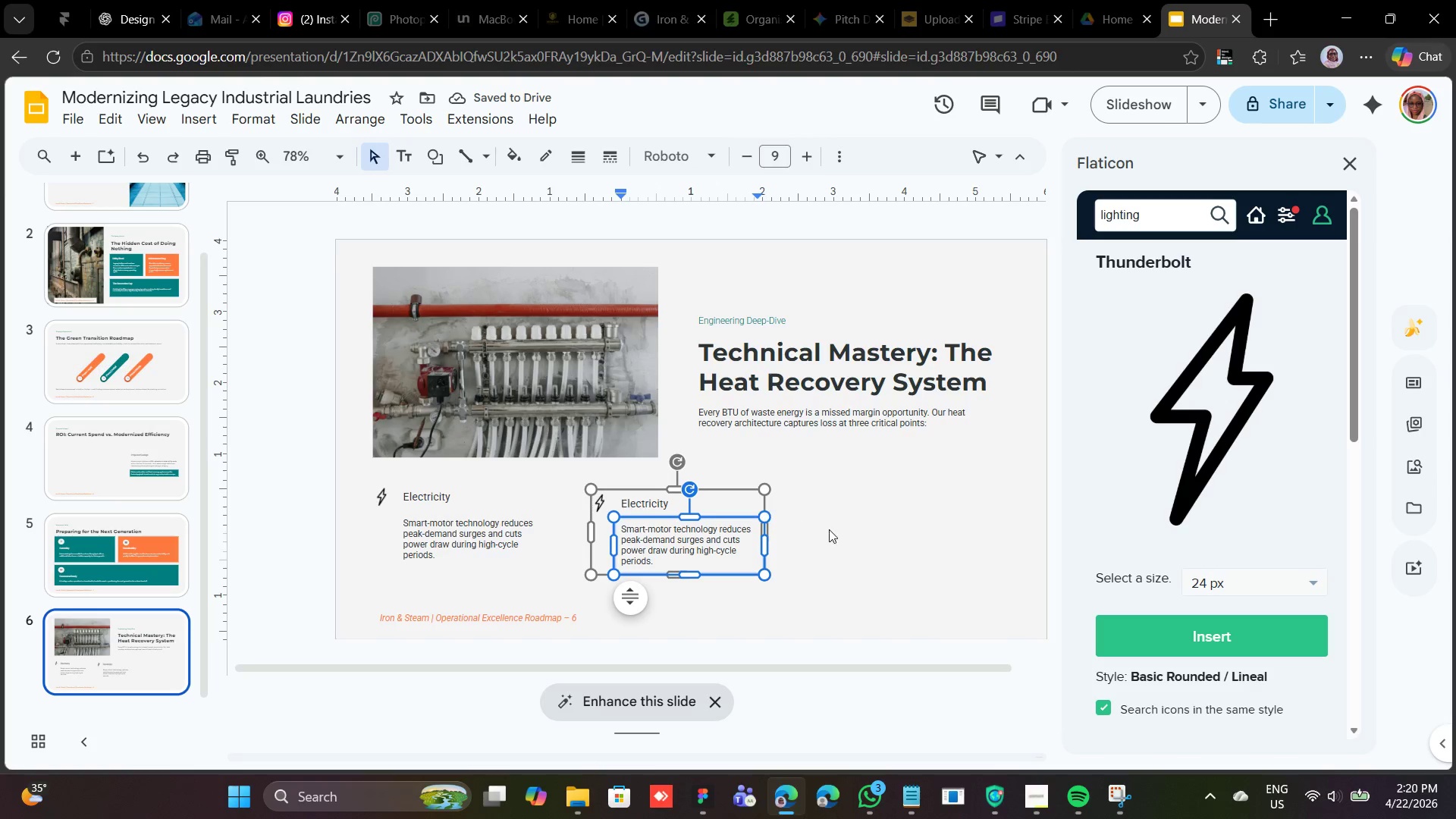 
left_click([829, 529])
 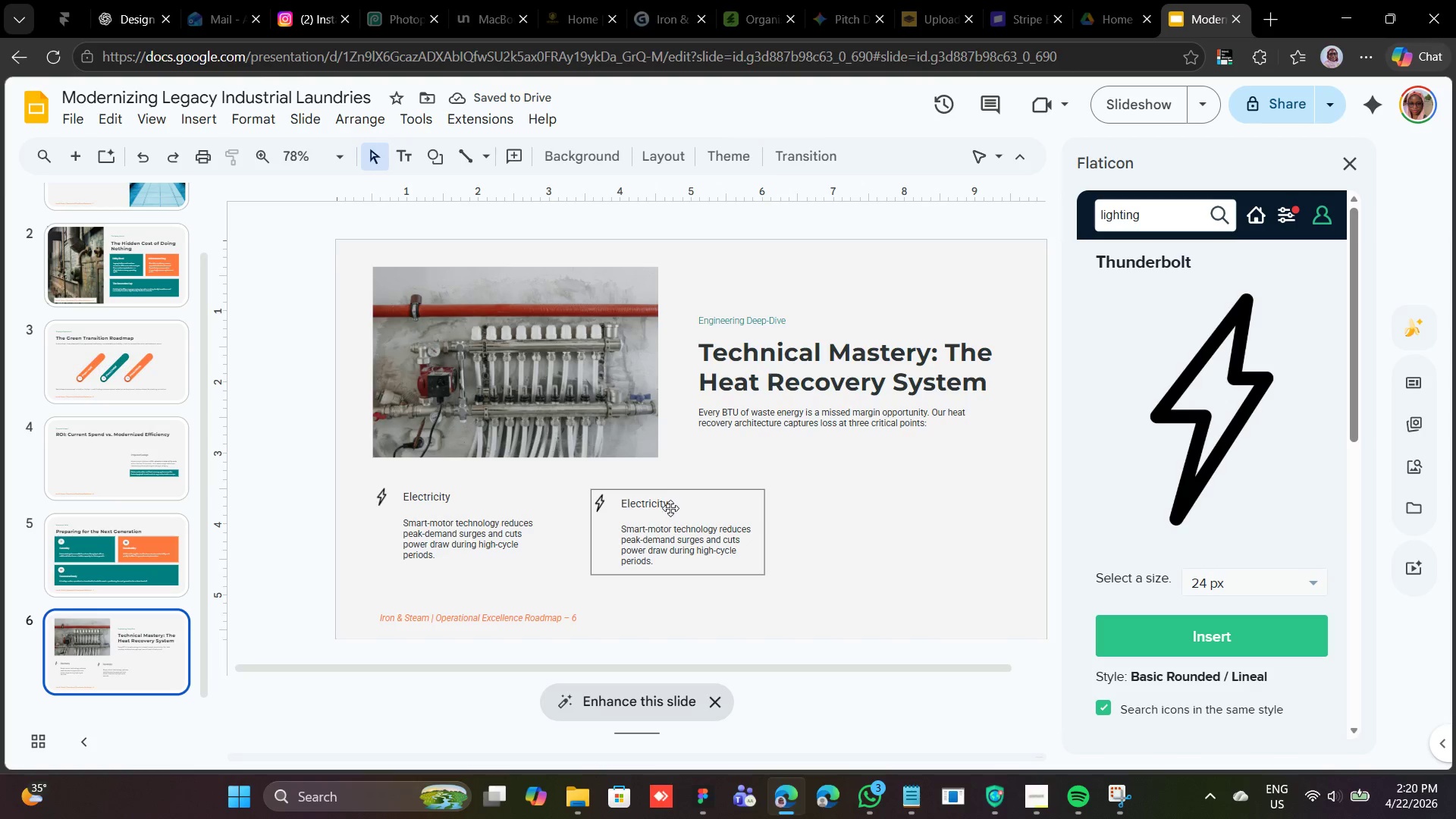 
left_click([660, 517])
 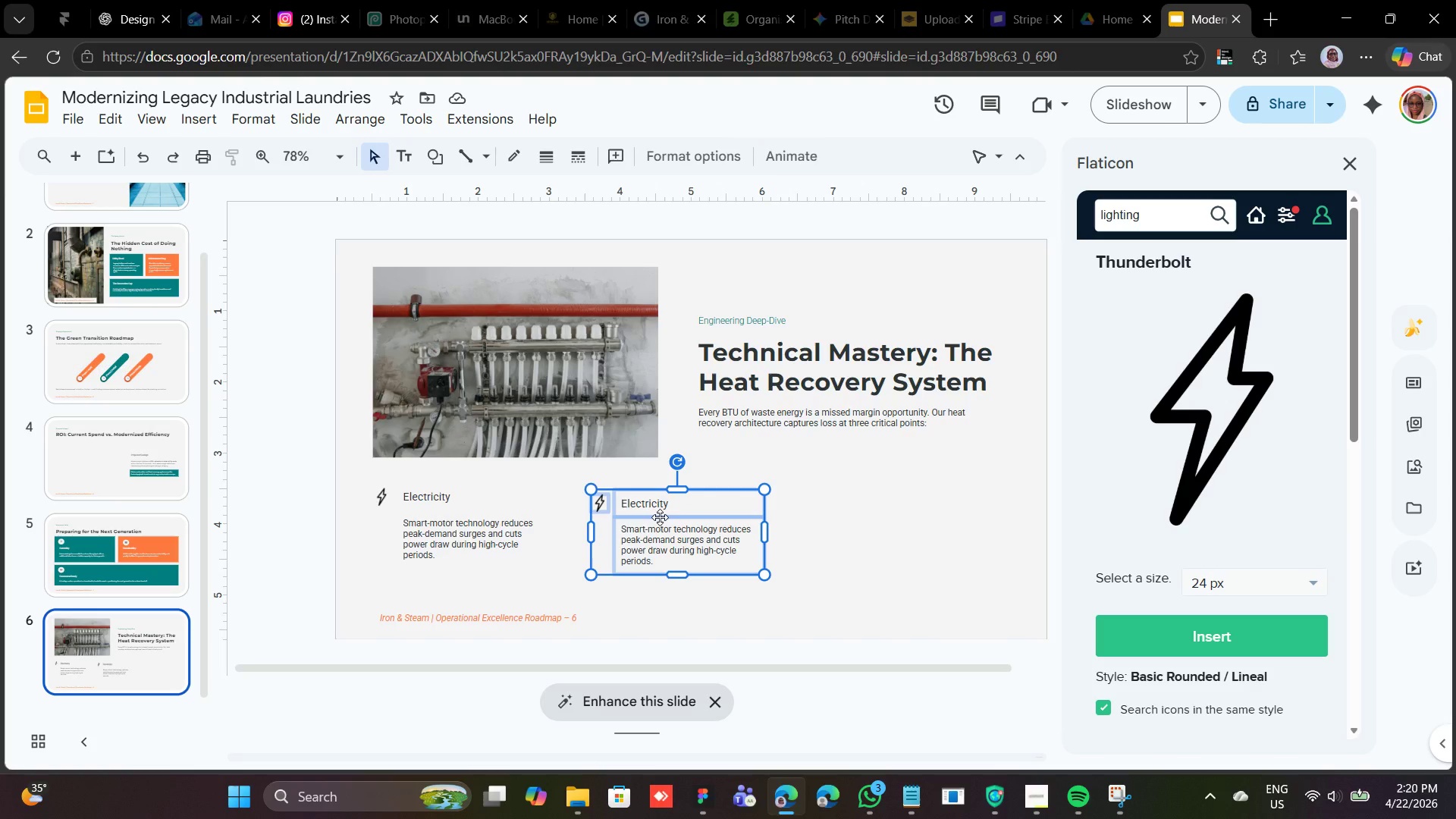 
left_click_drag(start_coordinate=[660, 517], to_coordinate=[644, 510])
 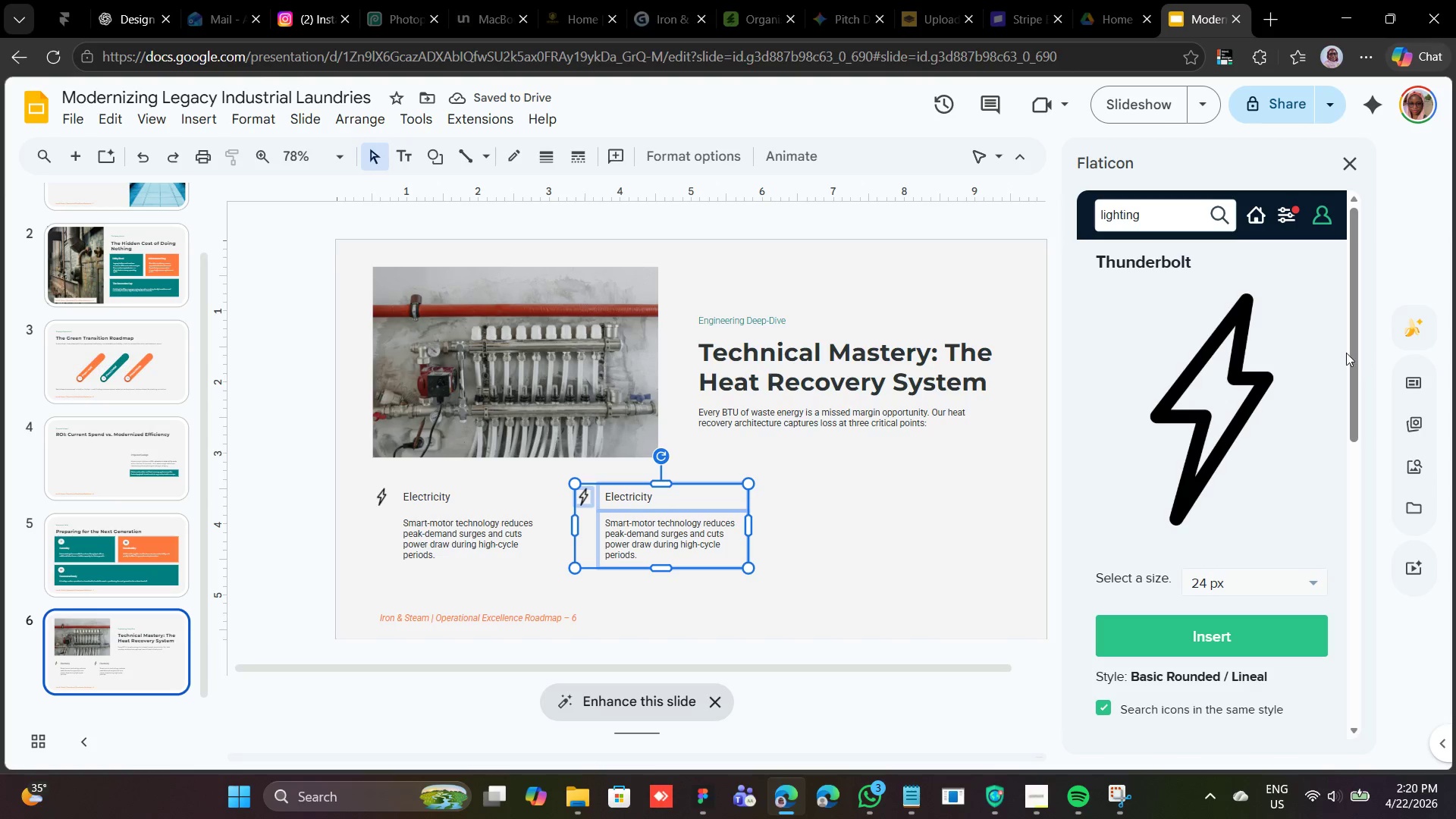 
wait(6.17)
 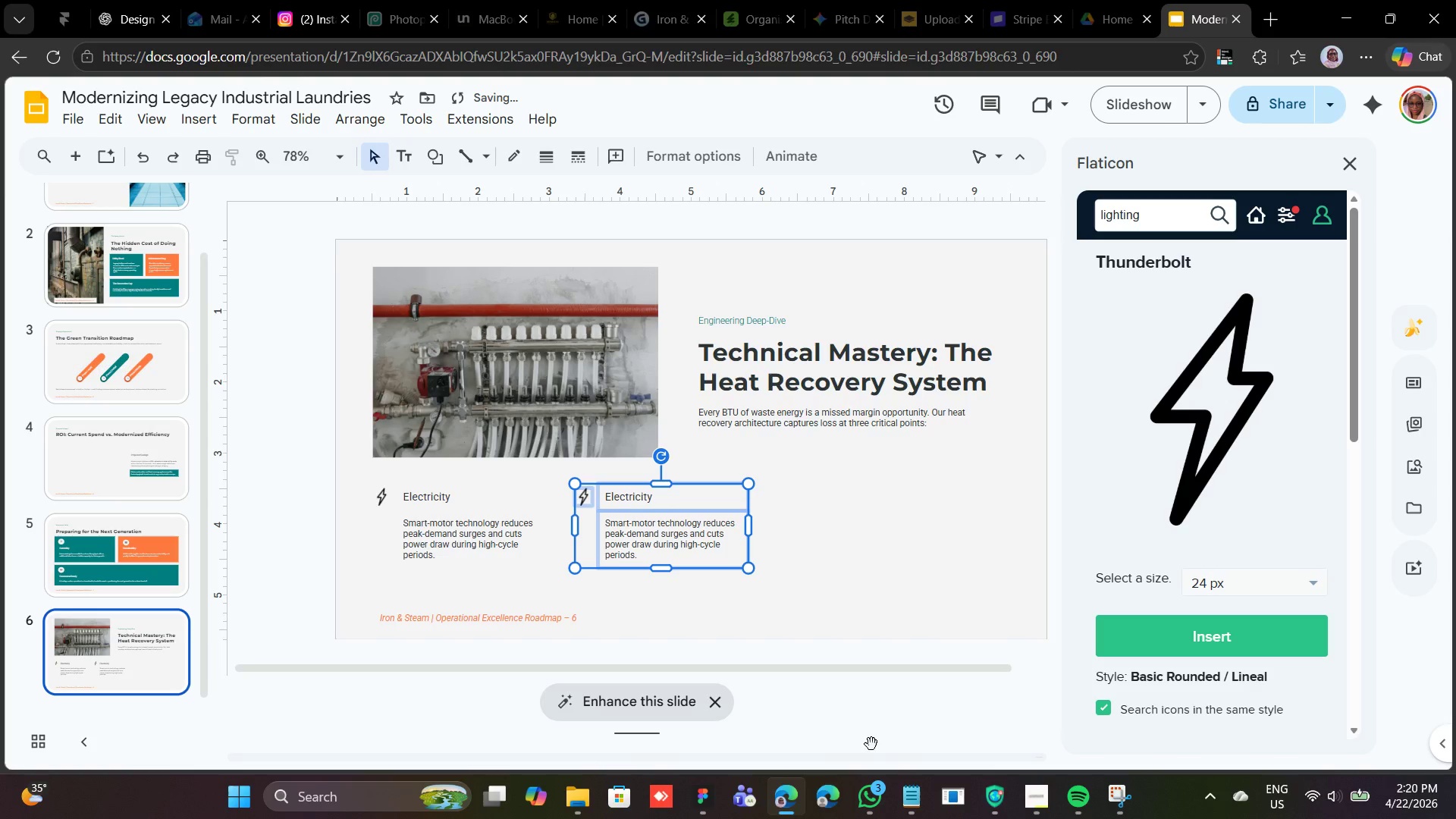 
double_click([1151, 210])
 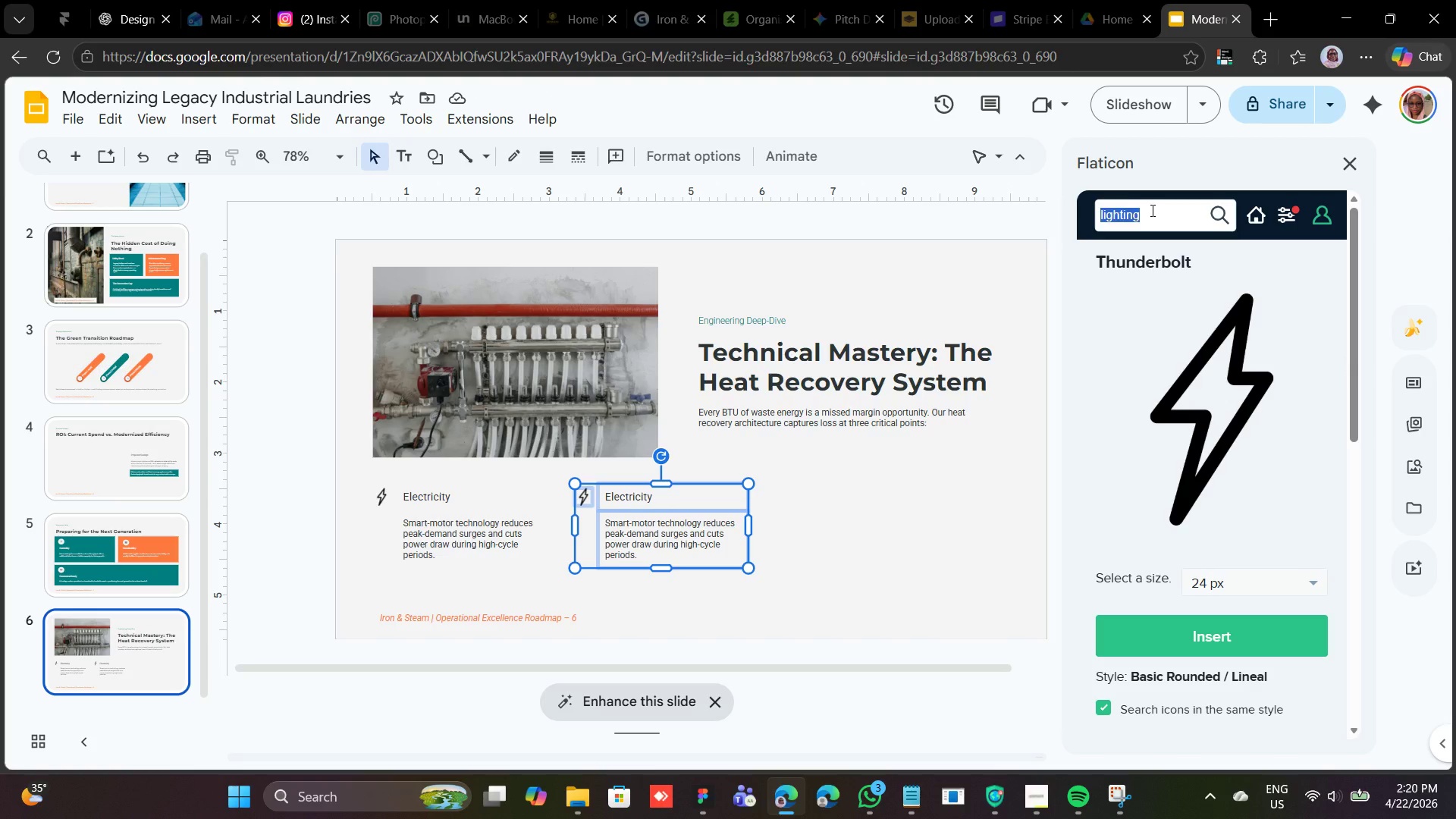 
type(water)
 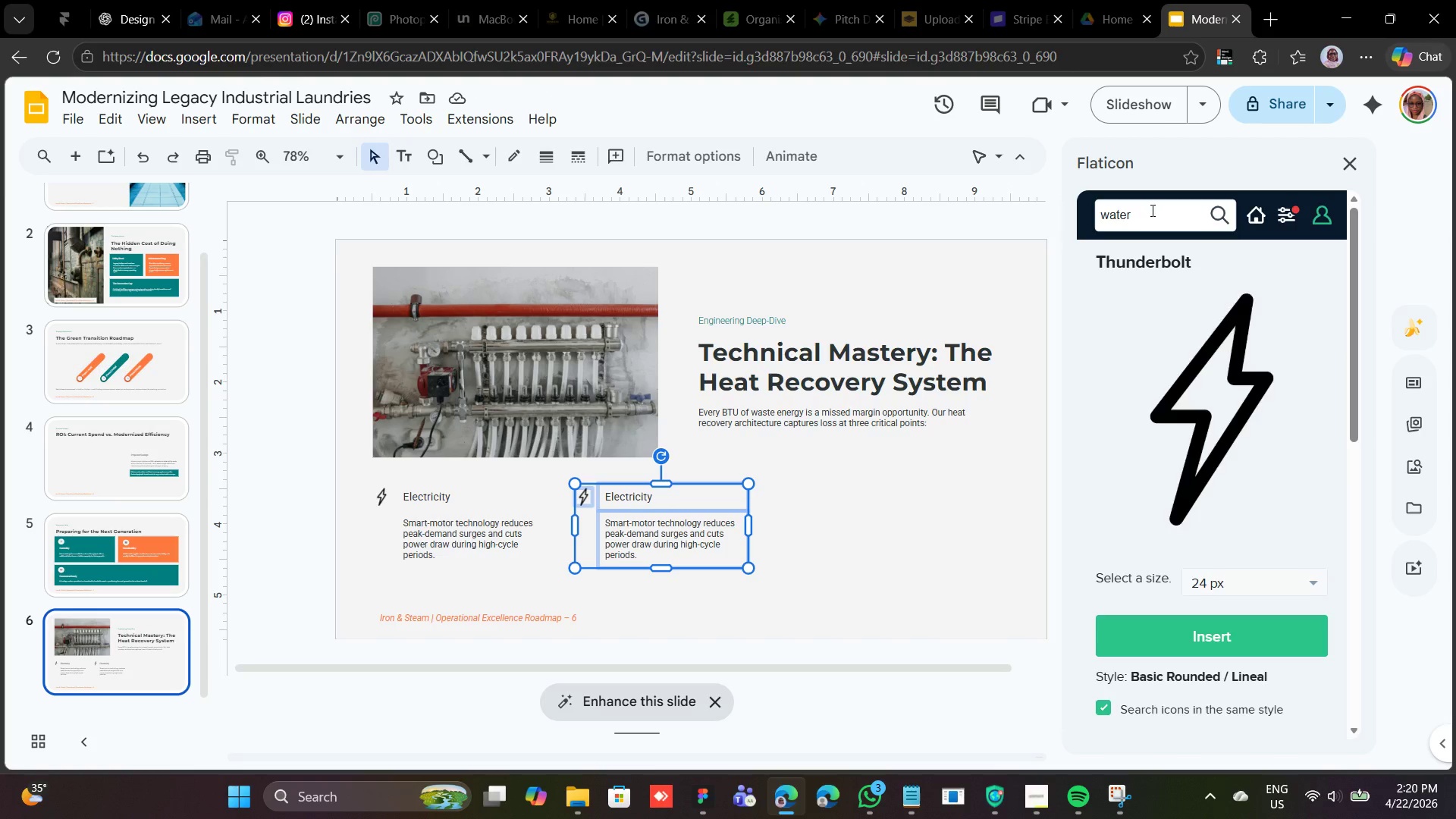 
key(Enter)
 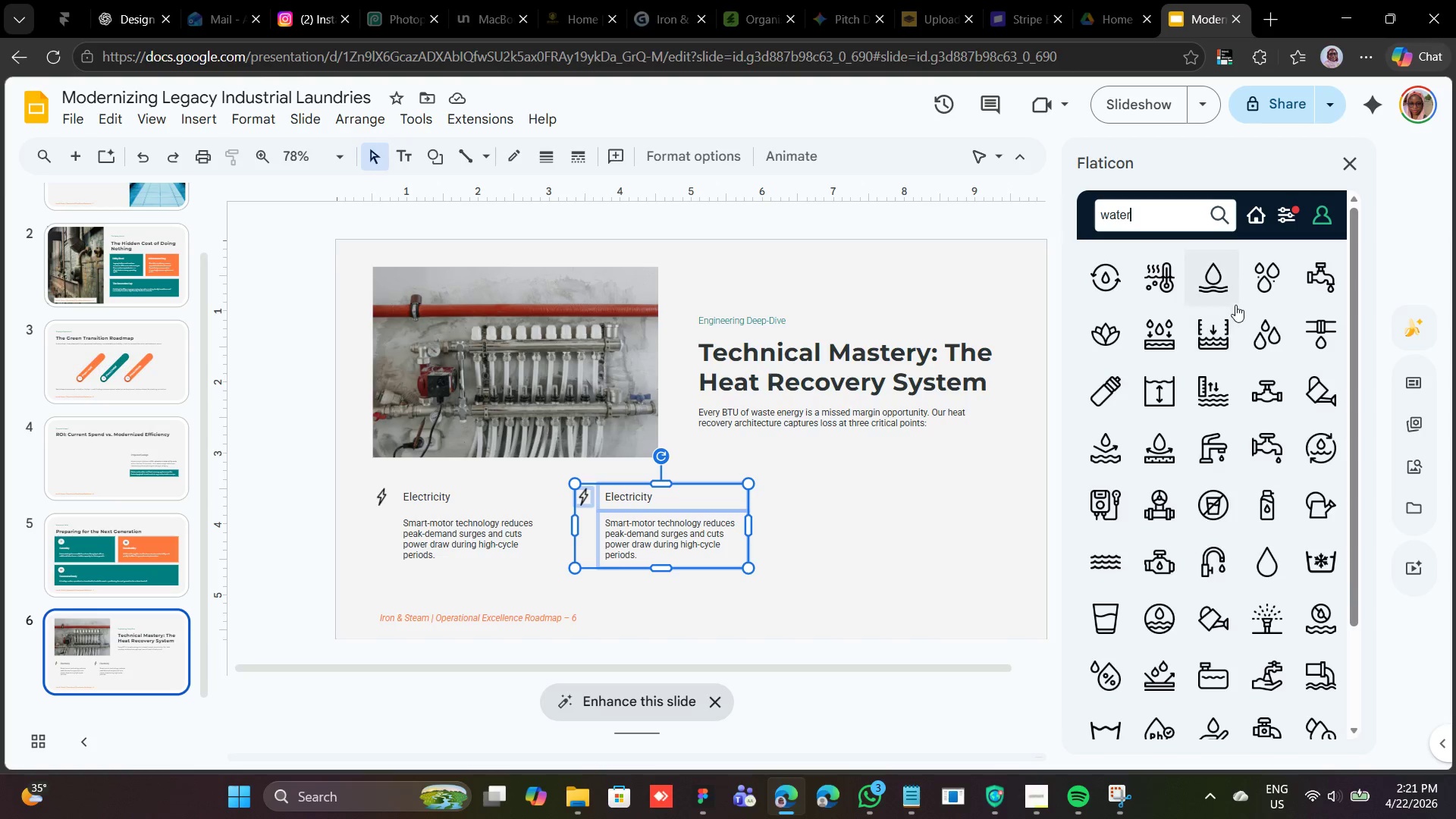 
wait(6.23)
 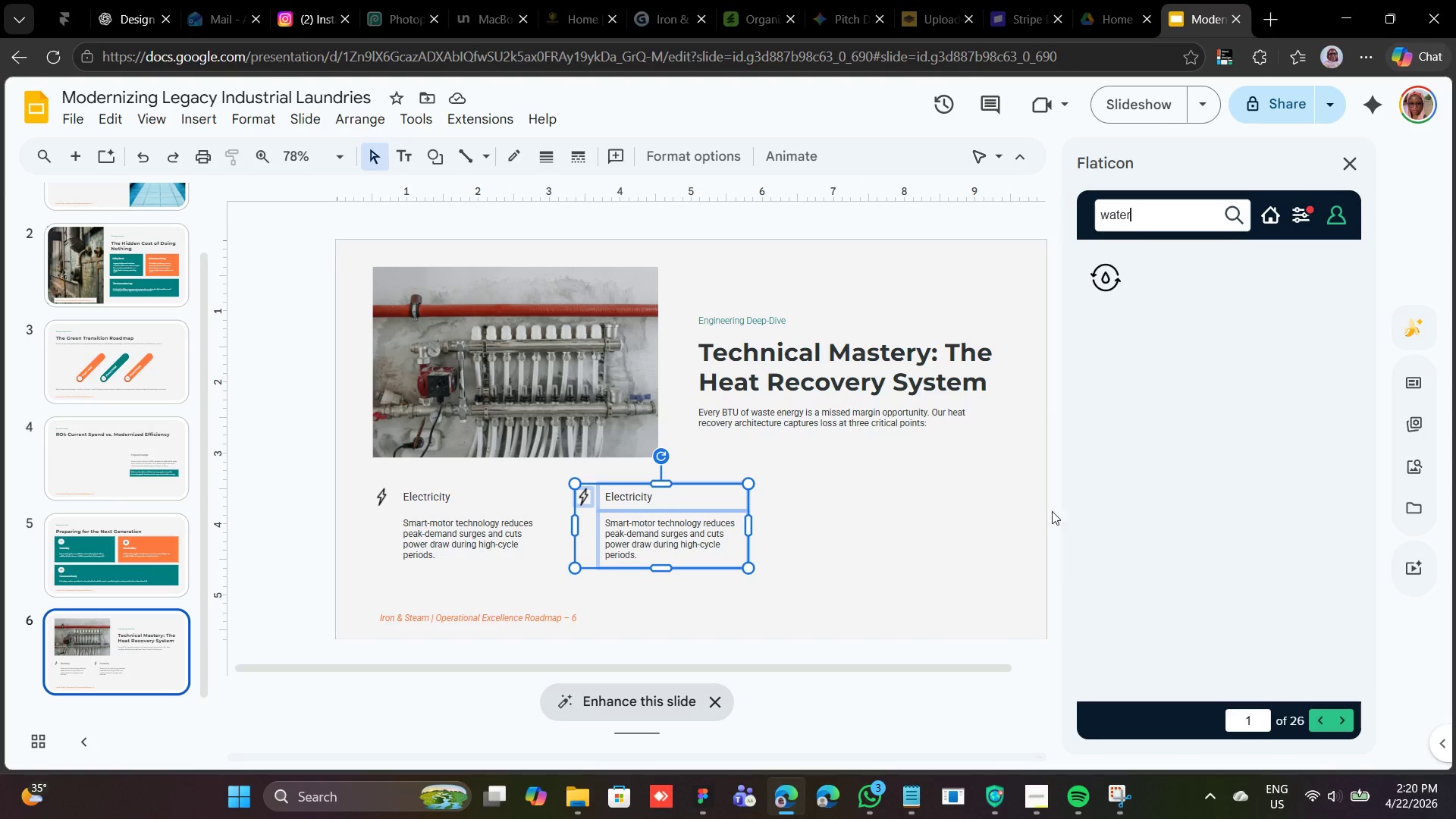 
left_click([1224, 278])
 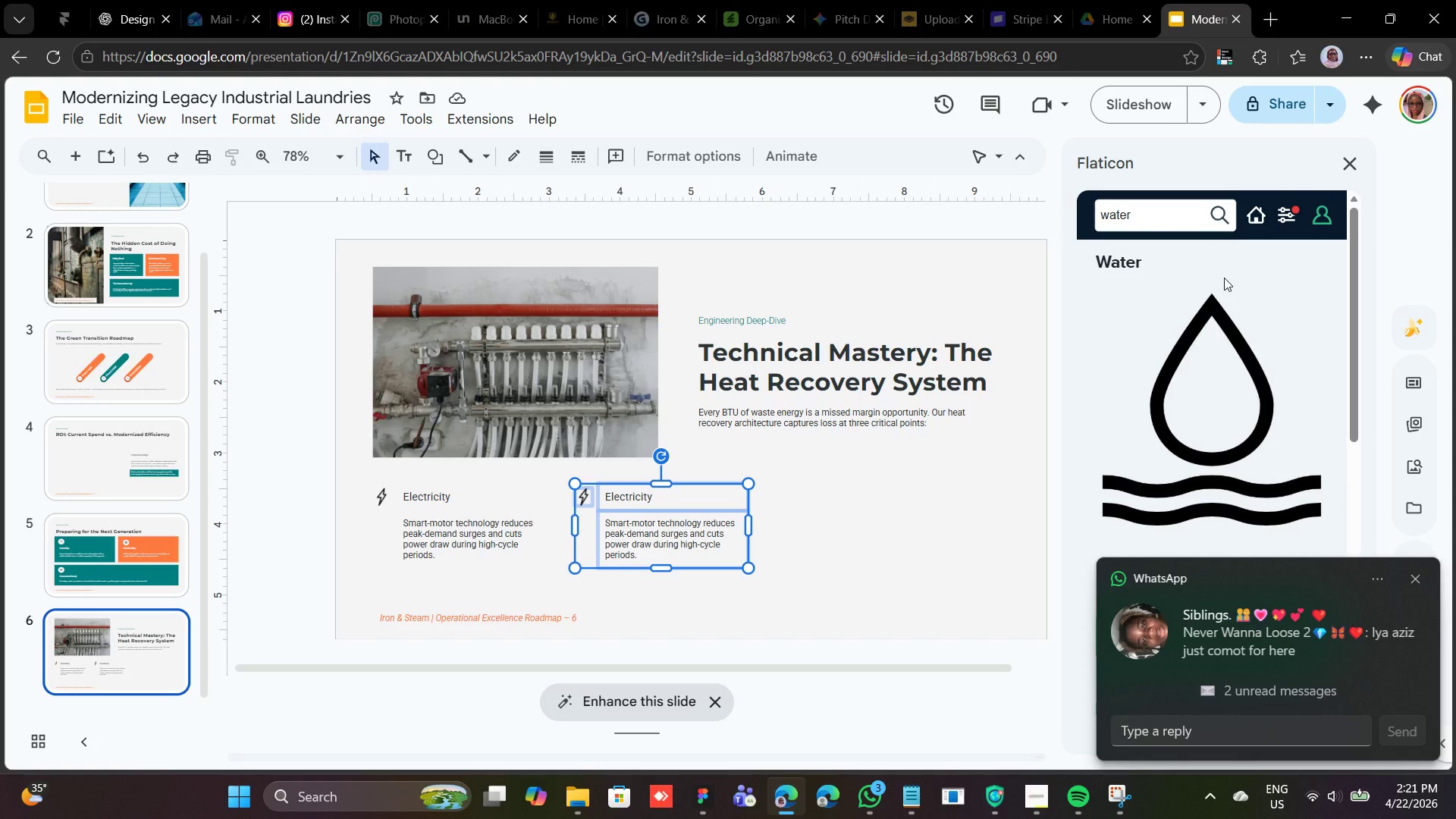 
wait(9.34)
 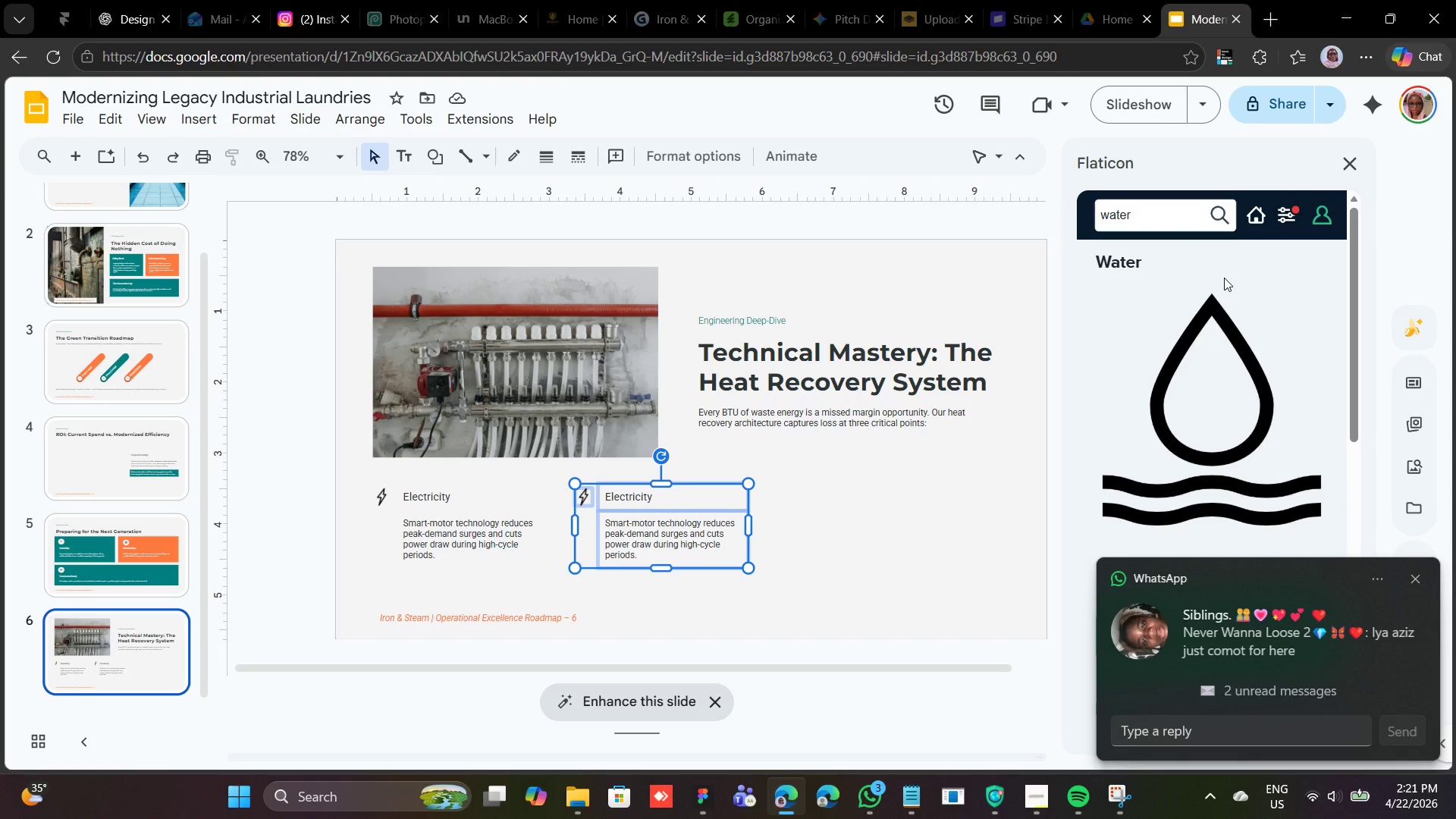 
left_click([1195, 643])
 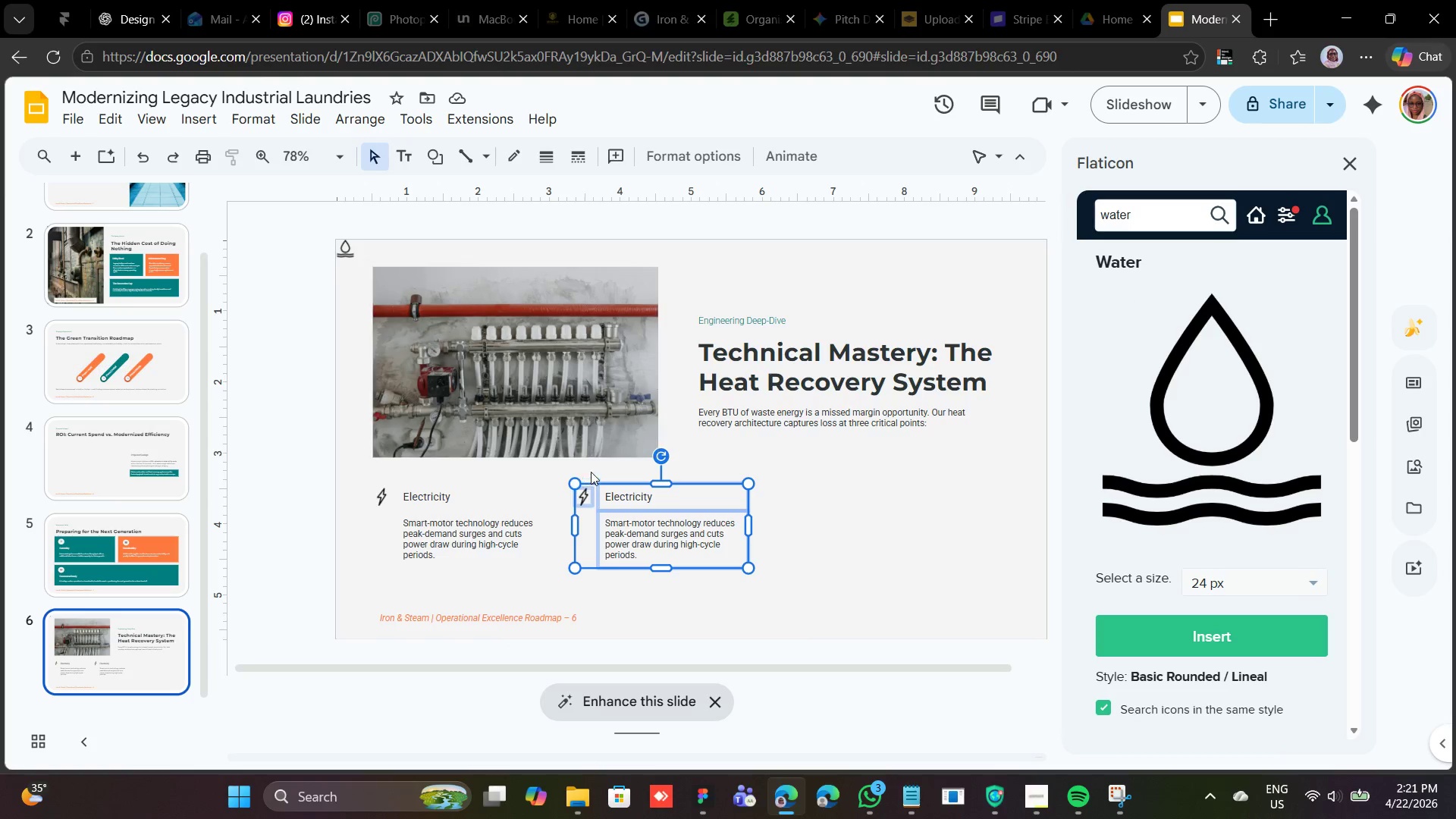 
wait(5.8)
 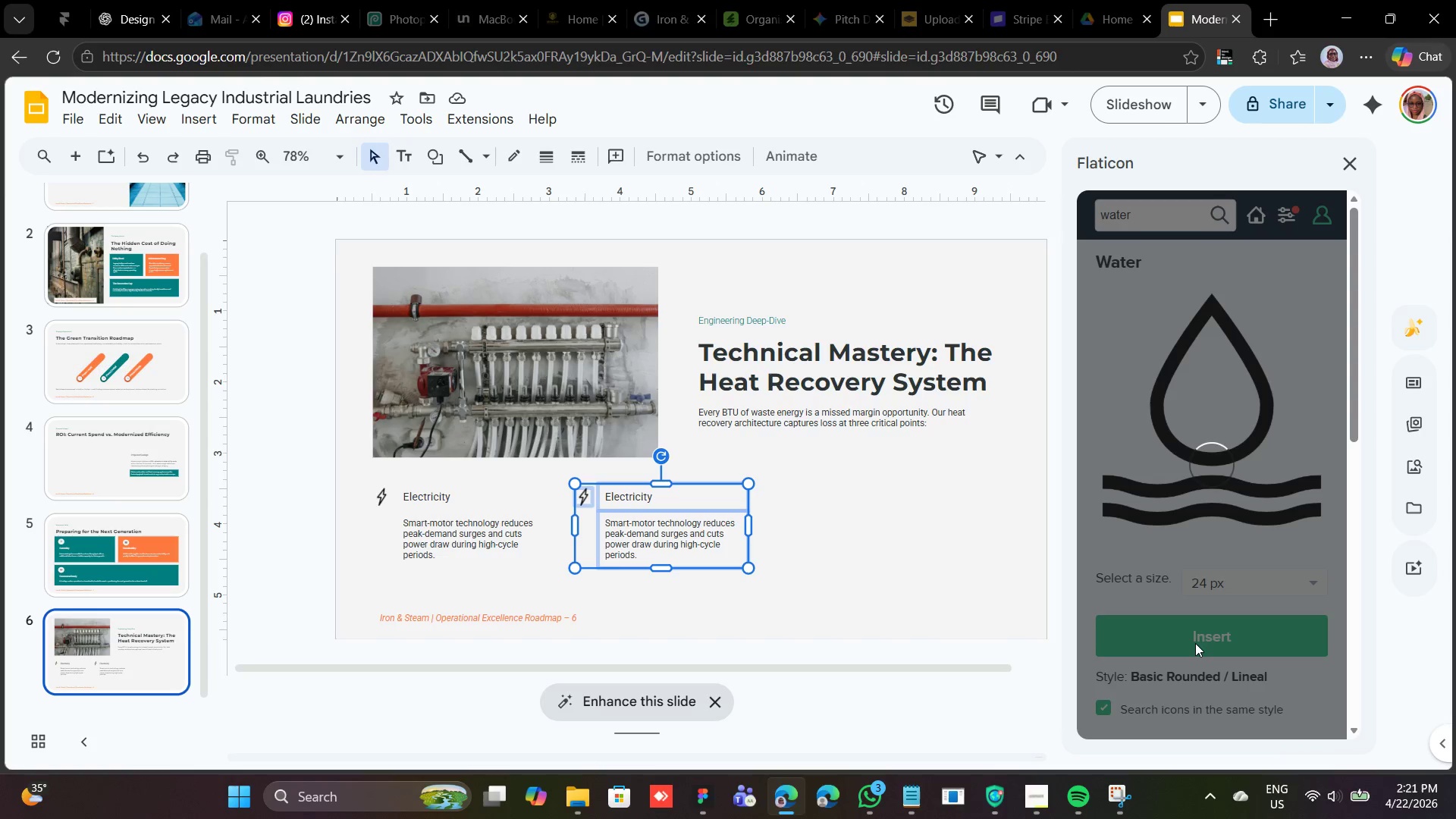 
right_click([638, 528])
 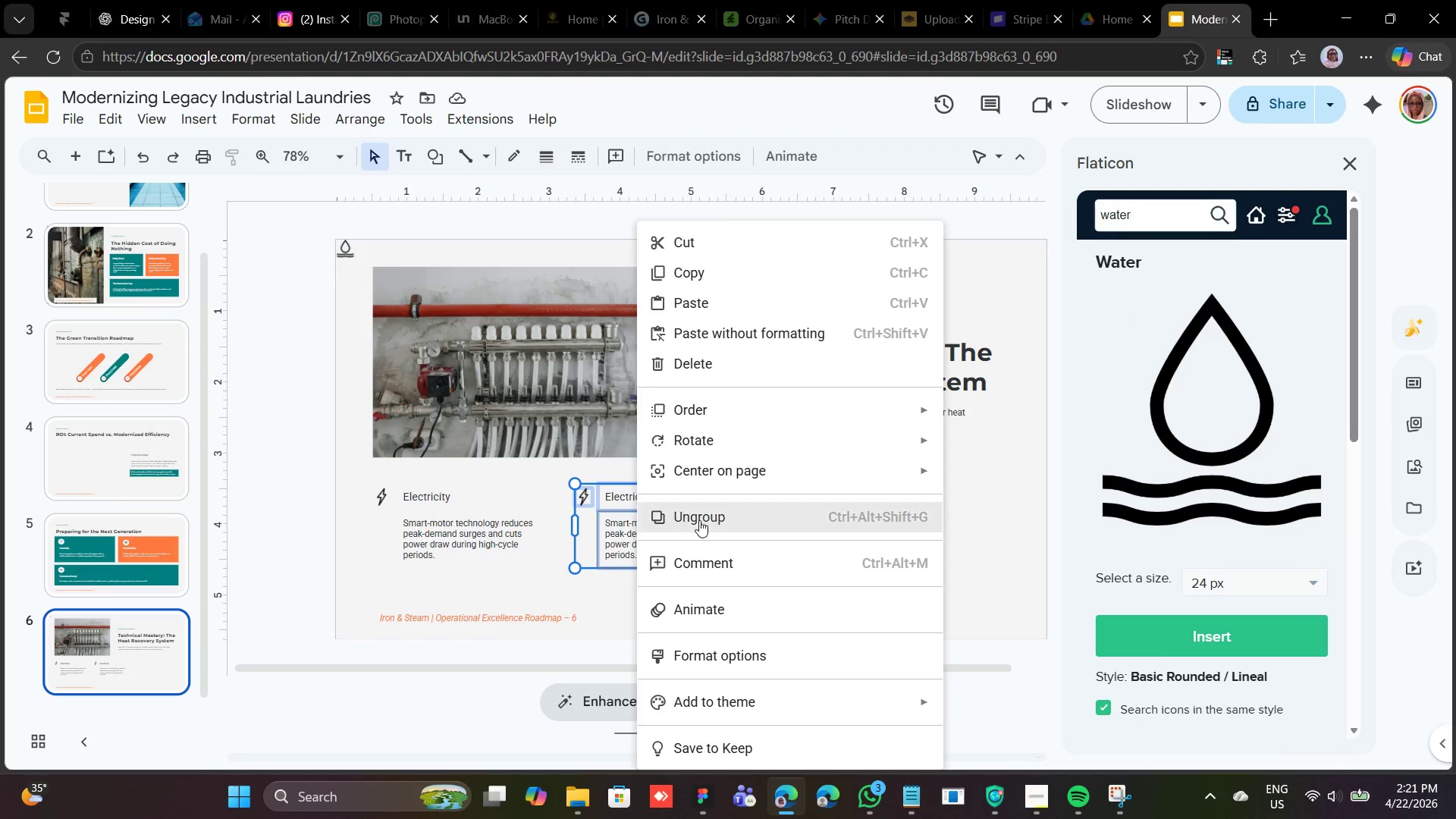 
left_click([698, 521])
 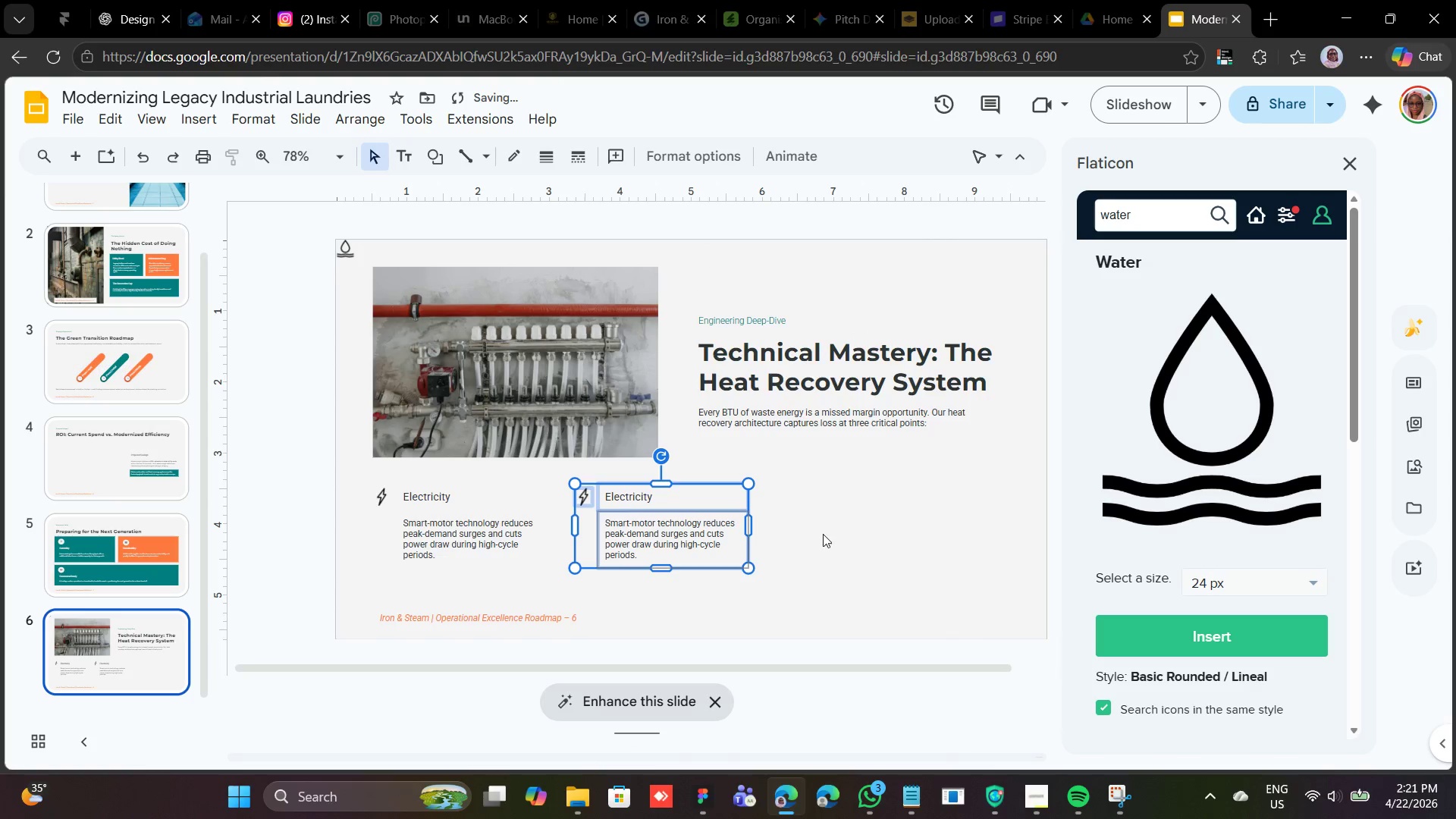 
left_click([824, 532])
 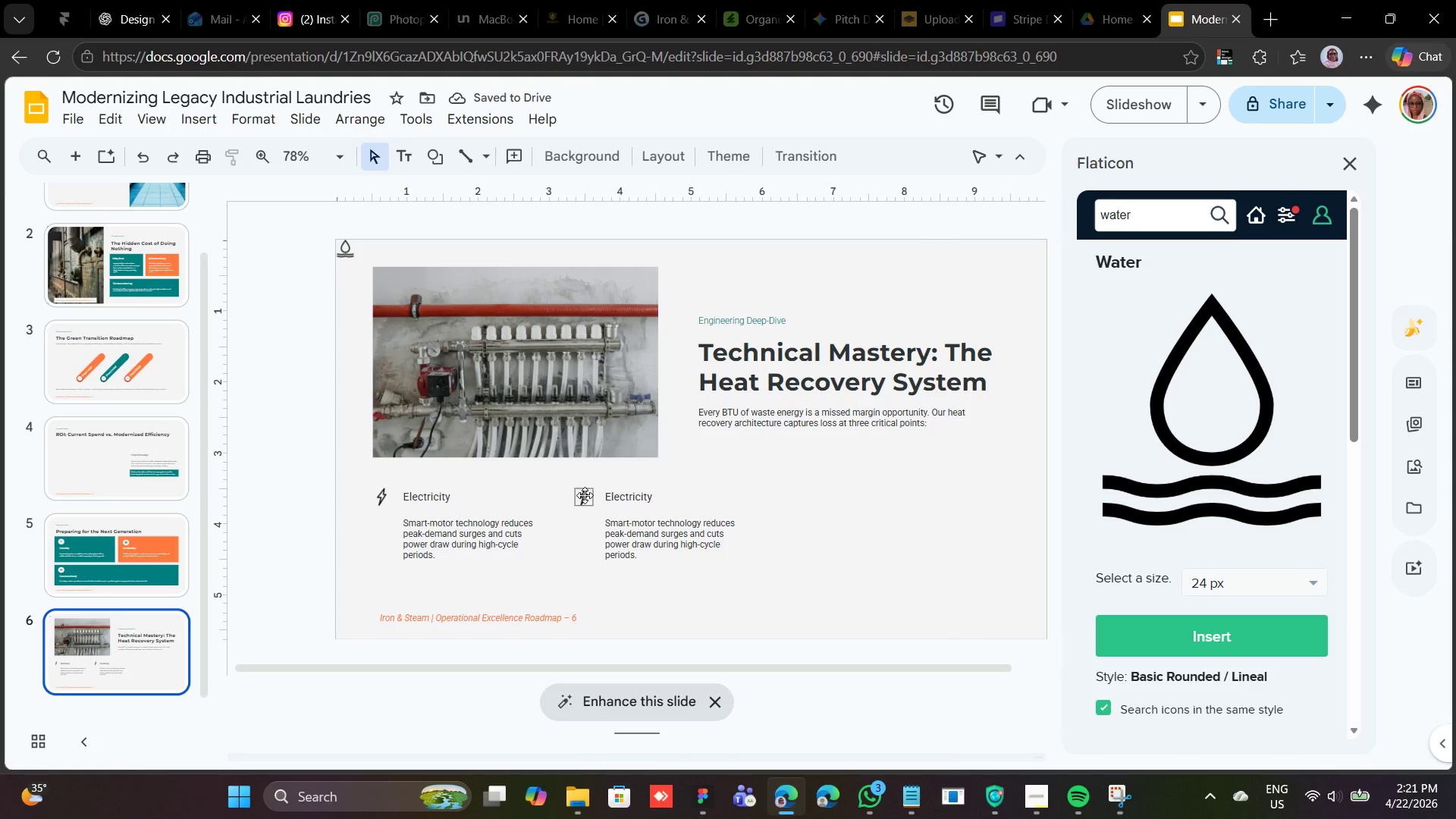 
left_click([585, 495])
 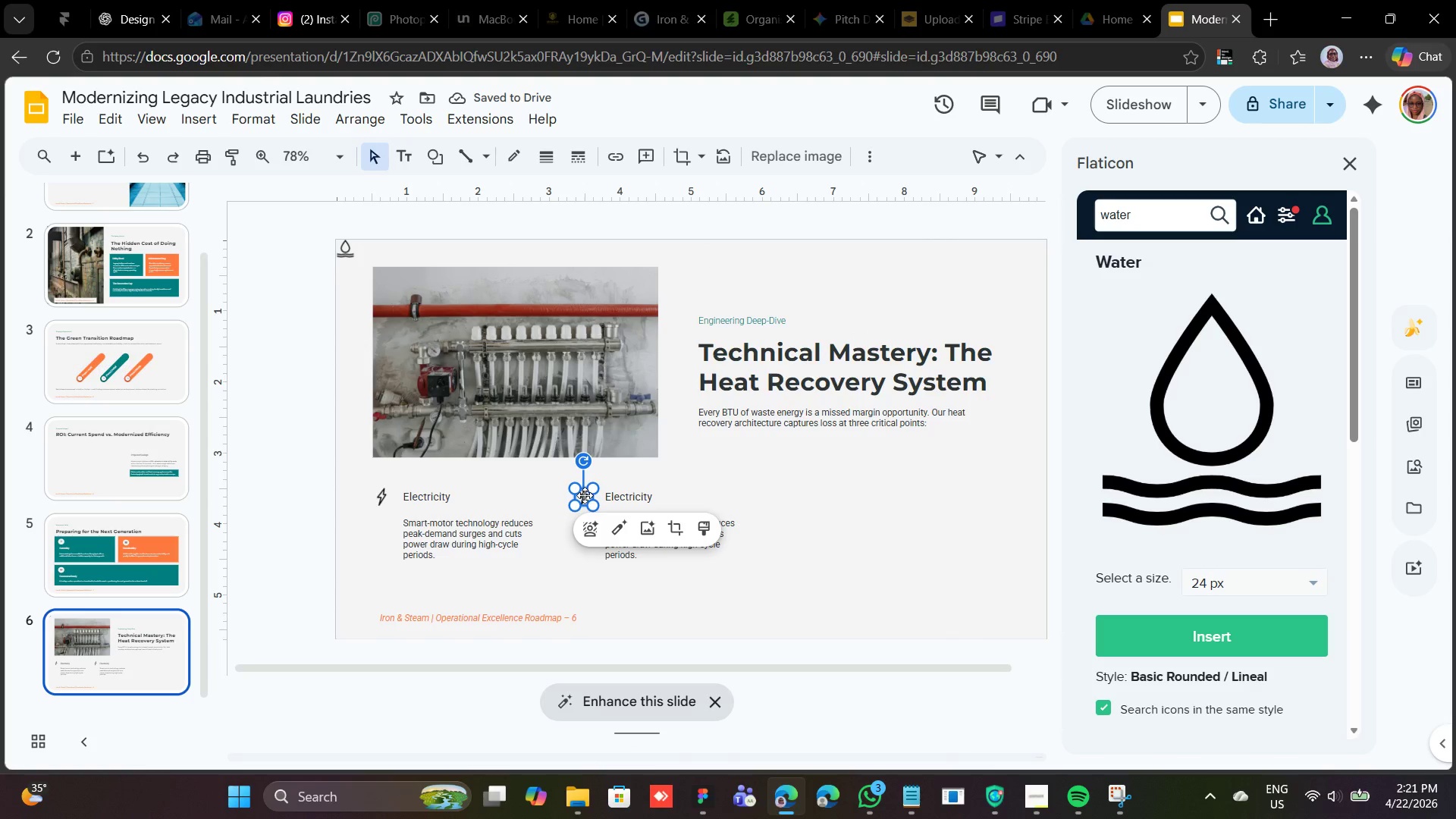 
left_click_drag(start_coordinate=[585, 495], to_coordinate=[811, 486])
 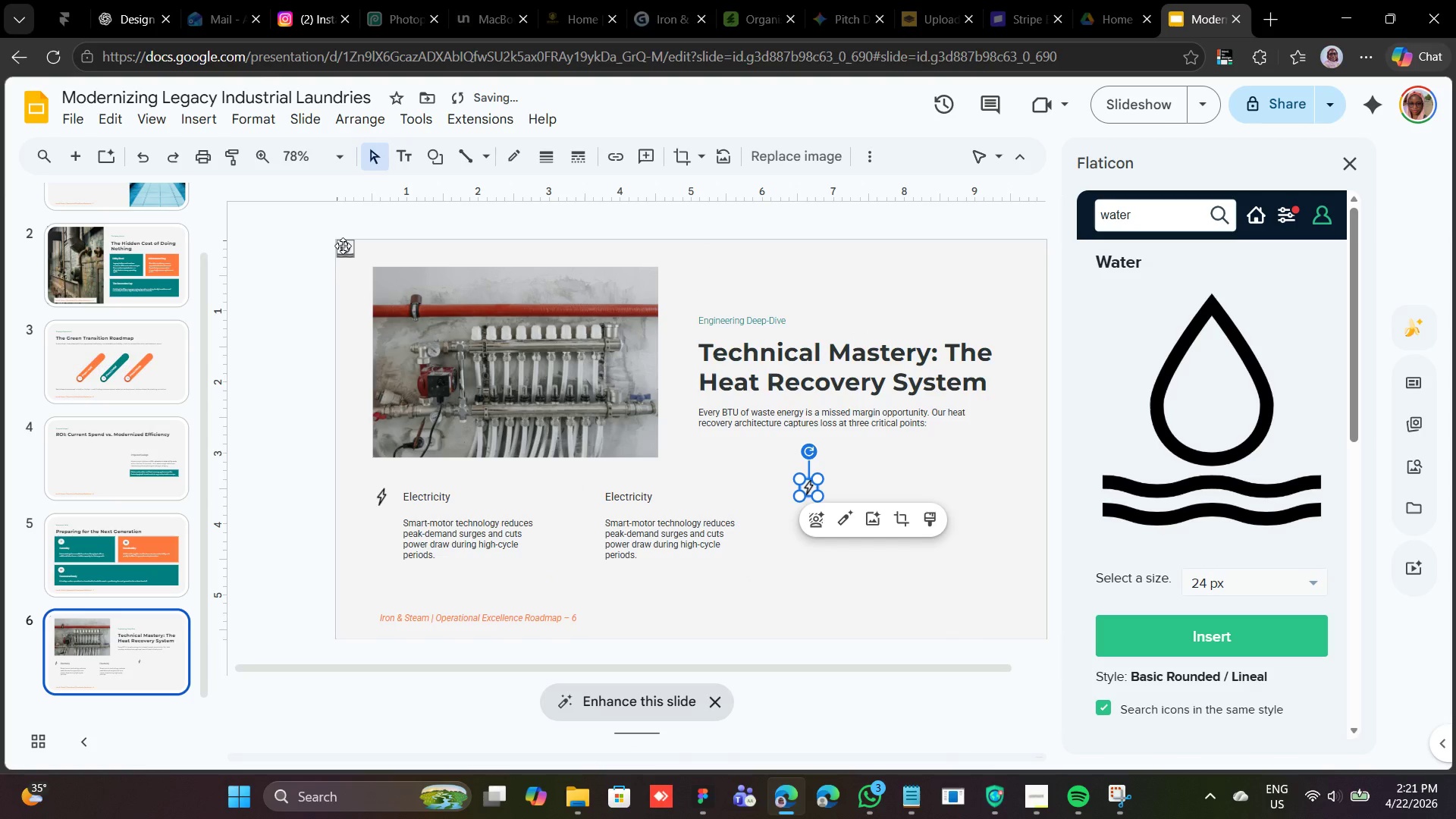 
left_click([343, 246])
 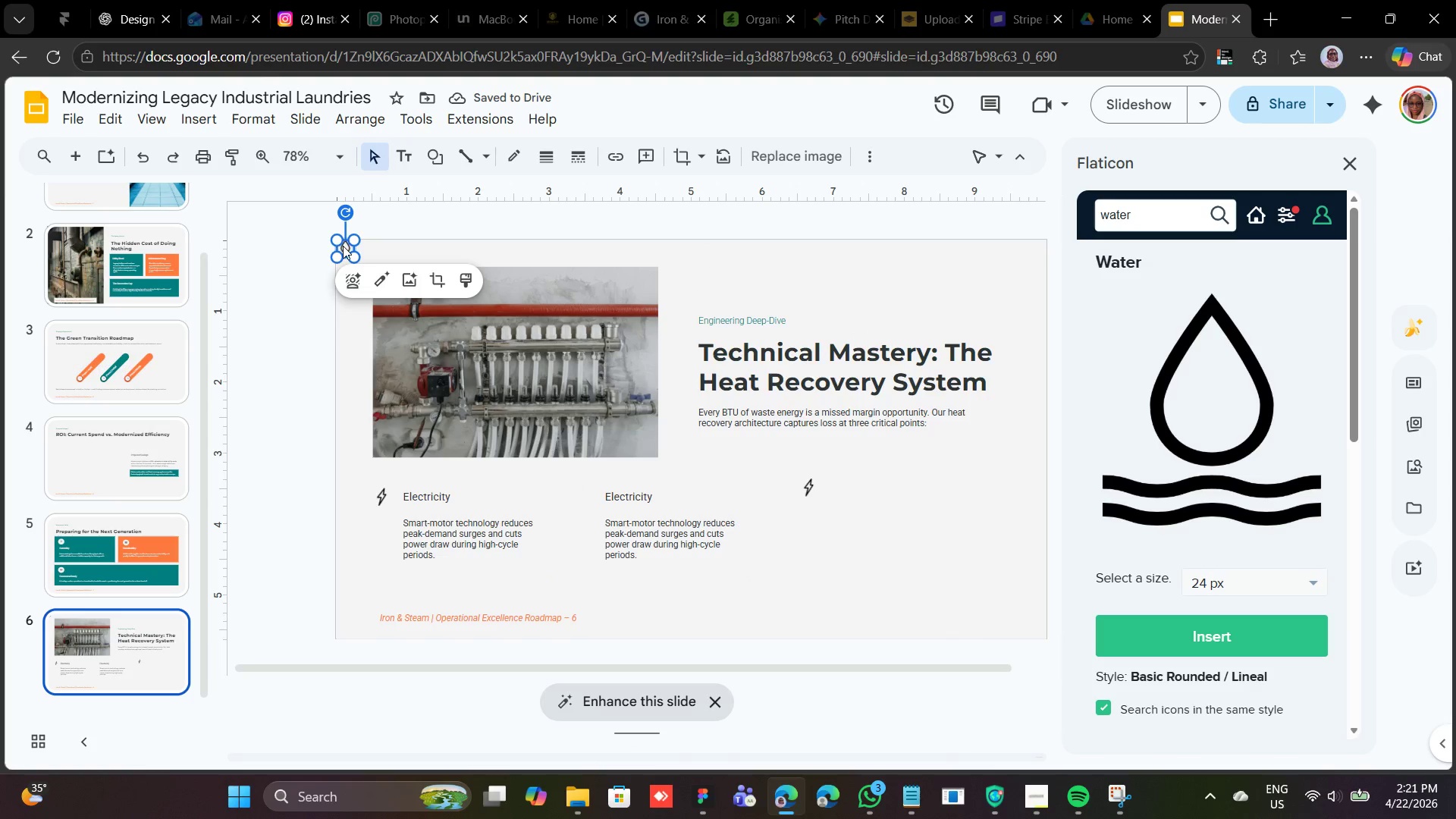 
left_click_drag(start_coordinate=[343, 246], to_coordinate=[588, 497])
 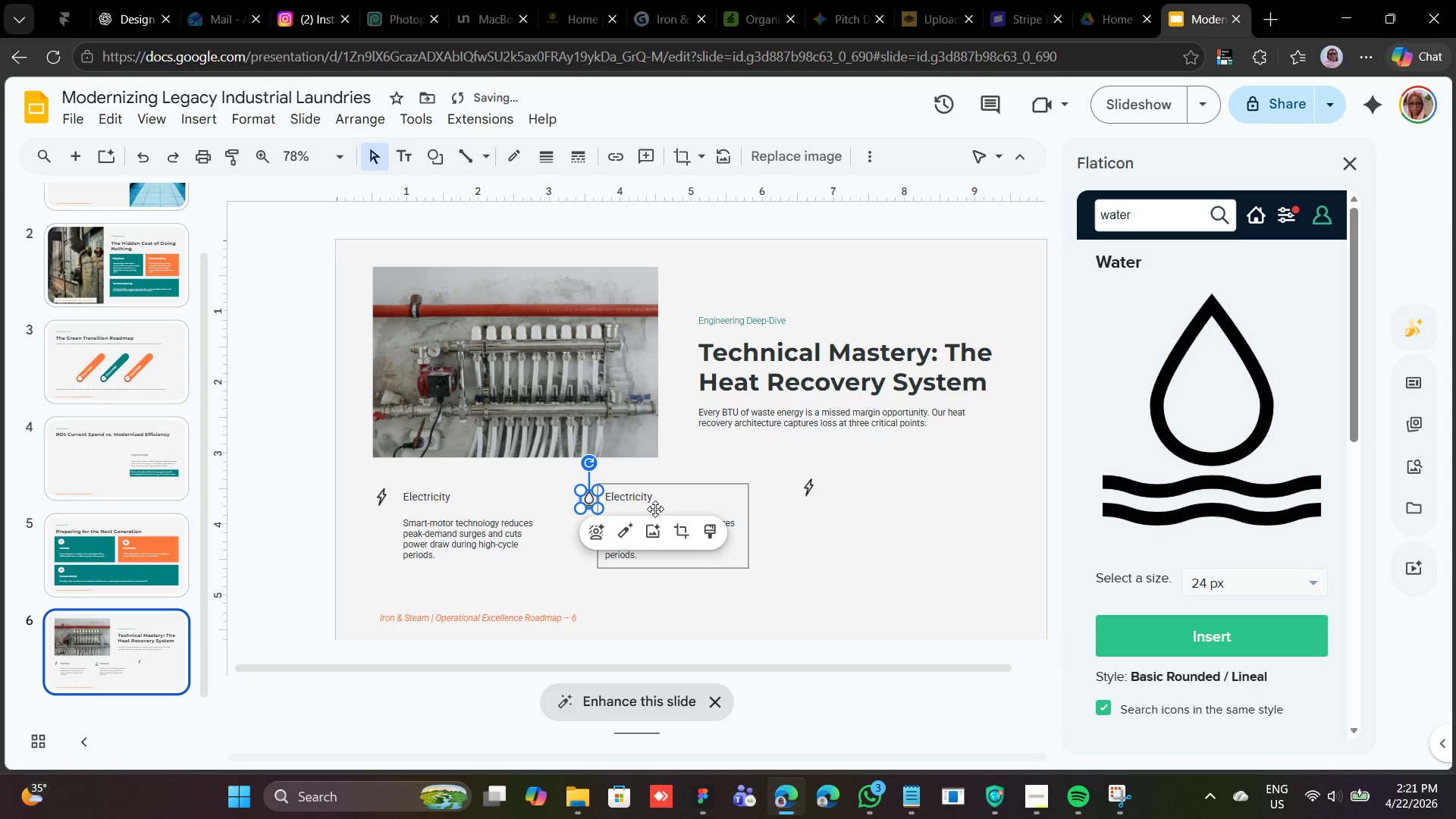 
hold_key(key=ShiftLeft, duration=0.44)
left_click([655, 509])
 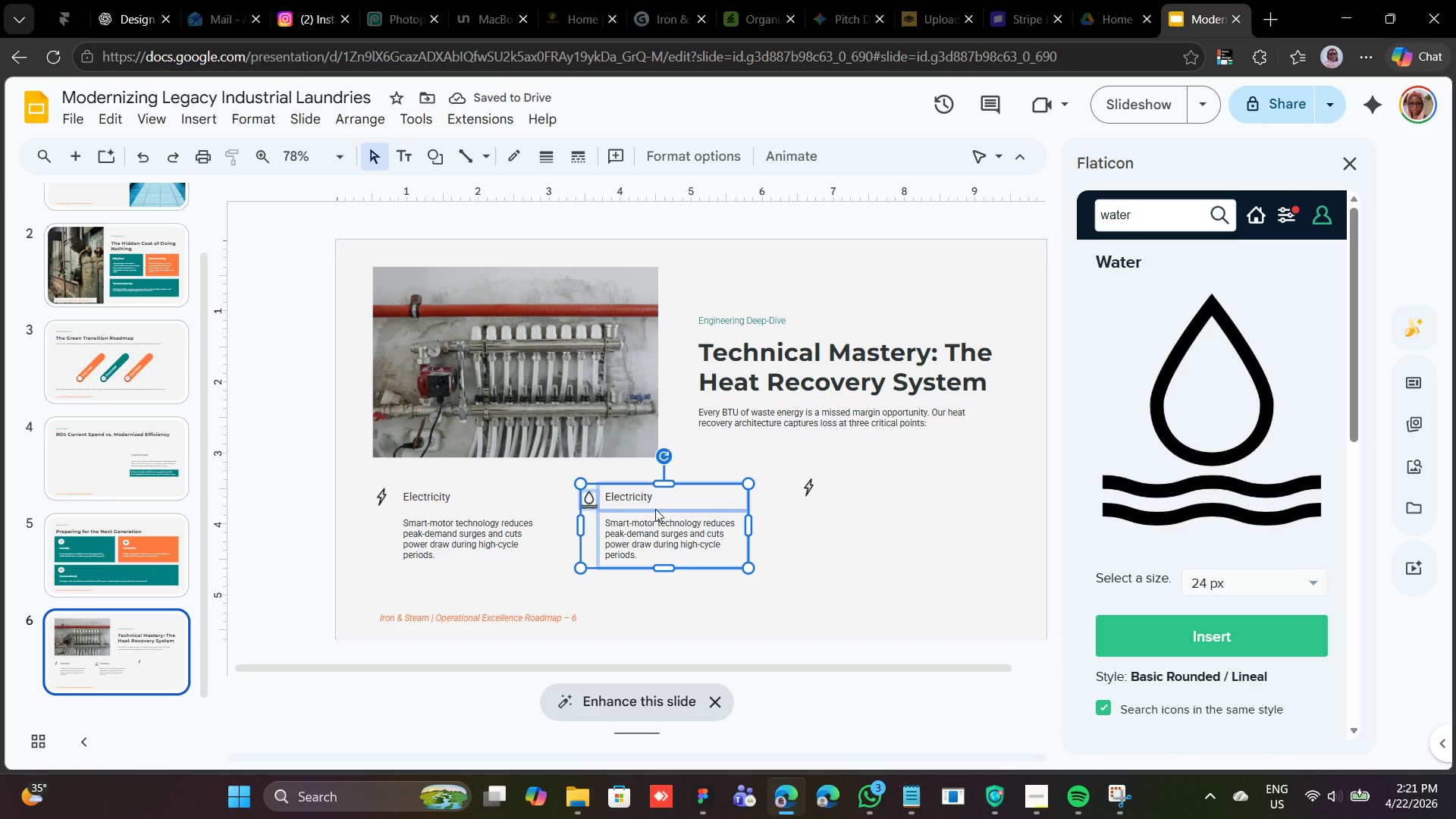 
right_click([655, 509])
 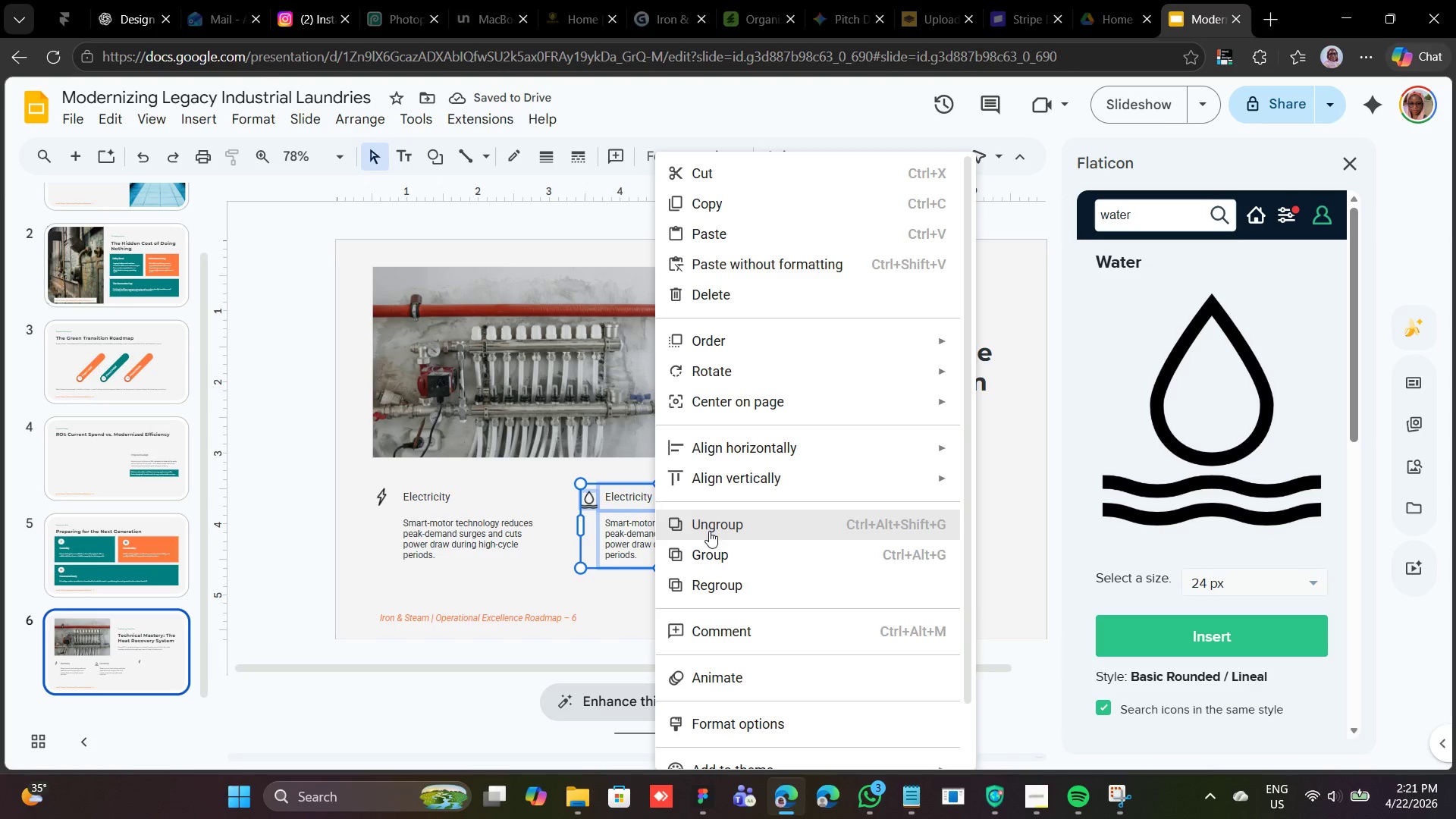 
left_click([707, 554])
 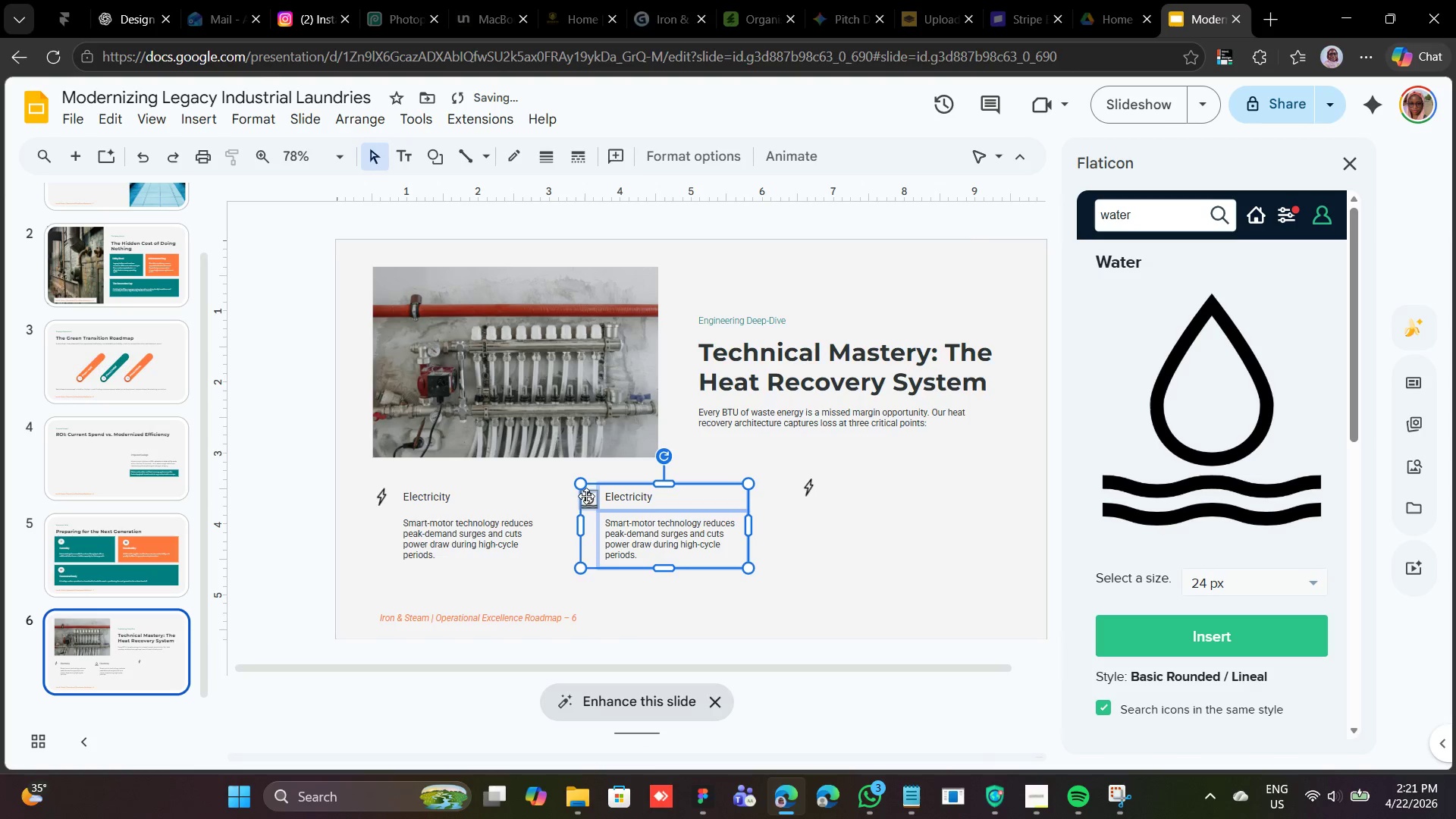 
left_click([586, 497])
 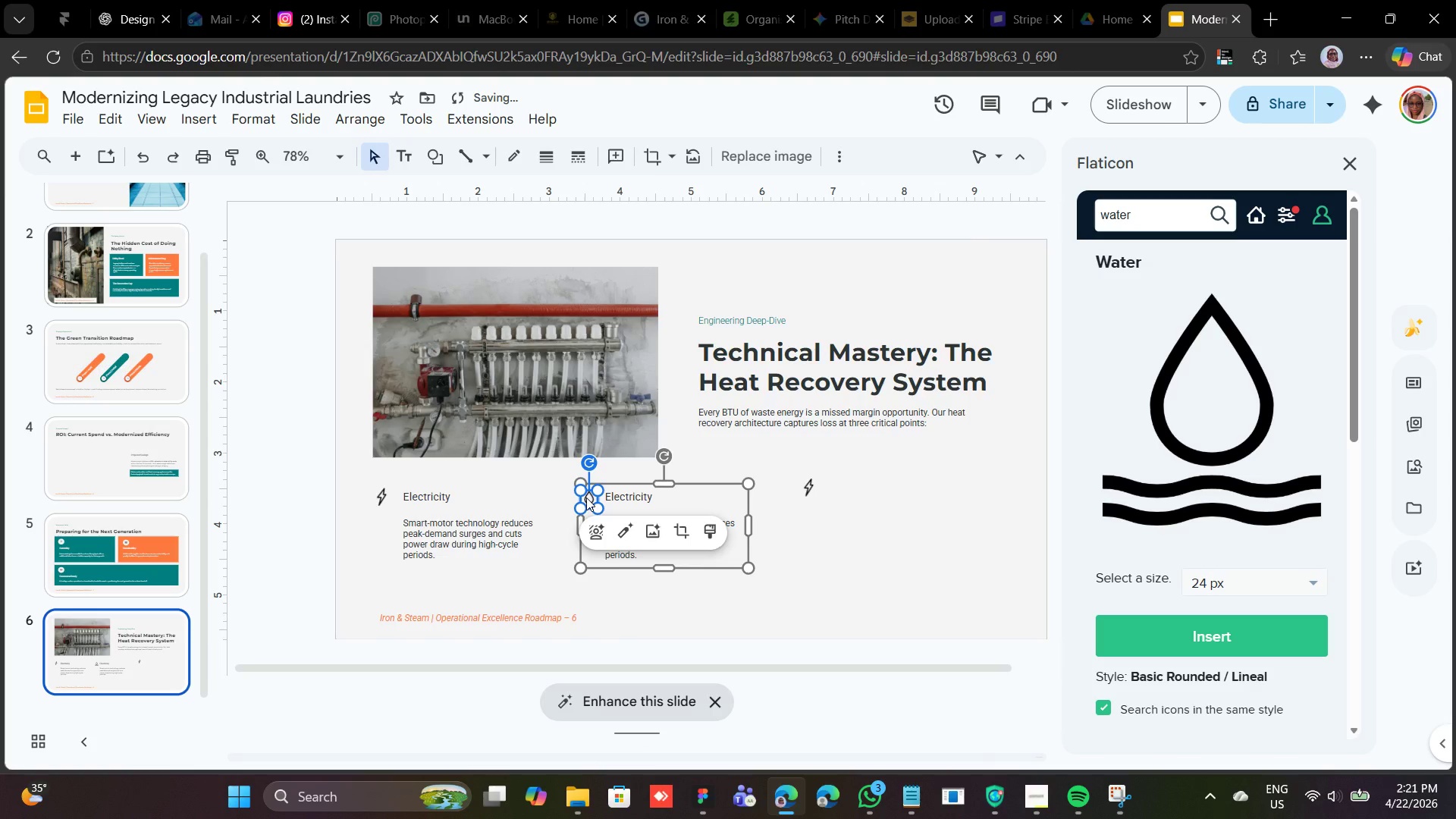 
key(ArrowLeft)
 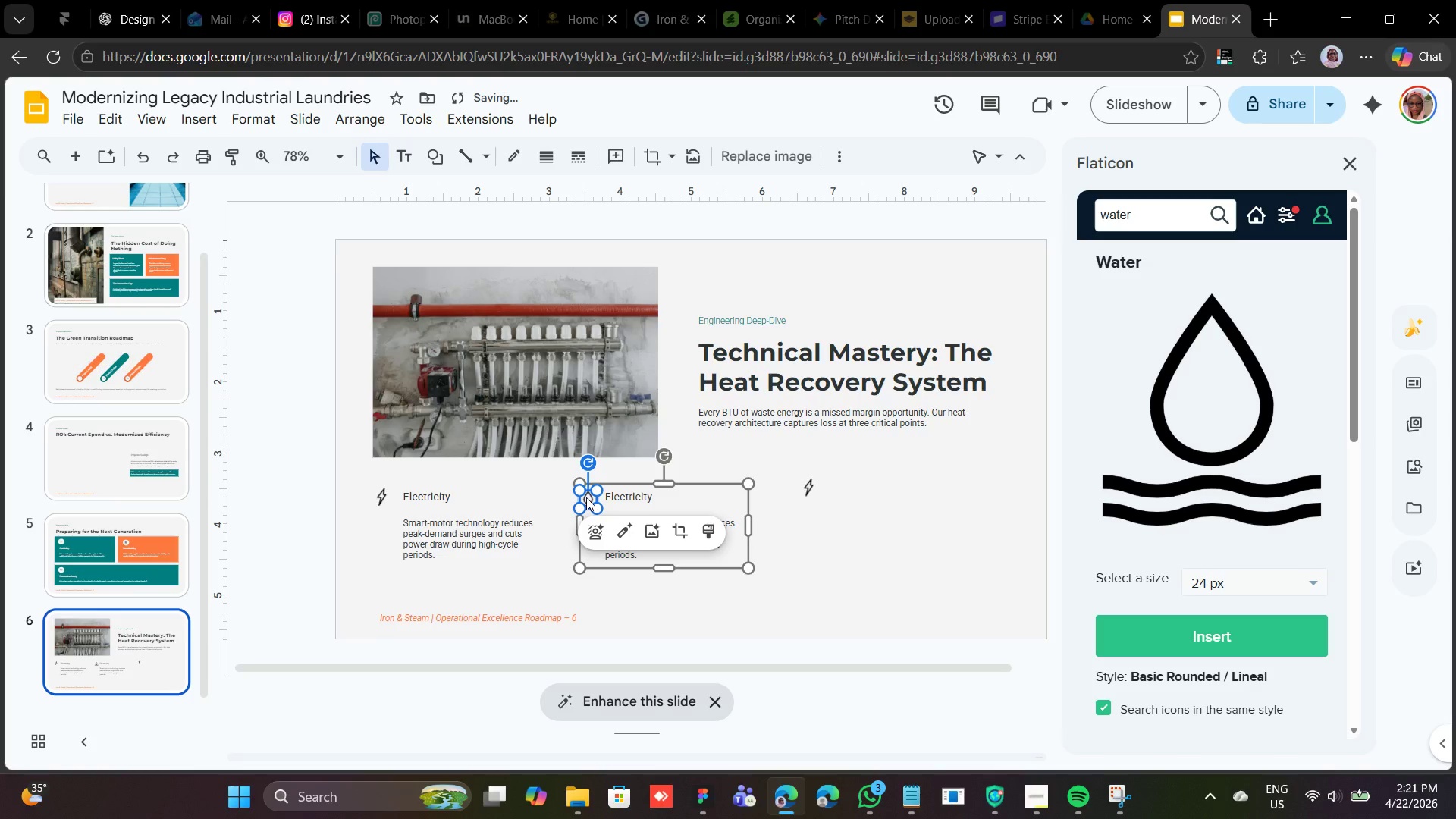 
key(ArrowLeft)
 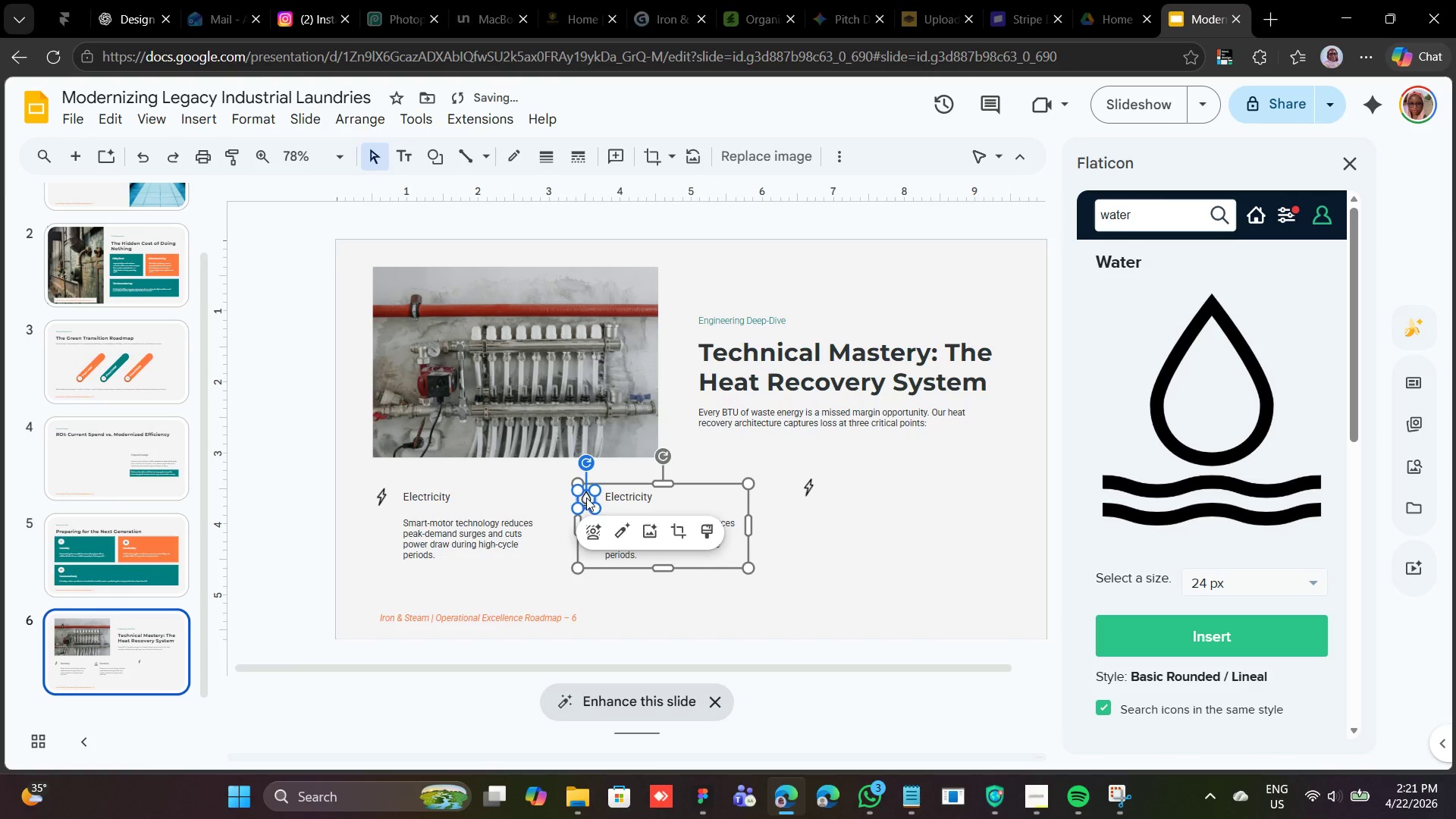 
key(ArrowLeft)
 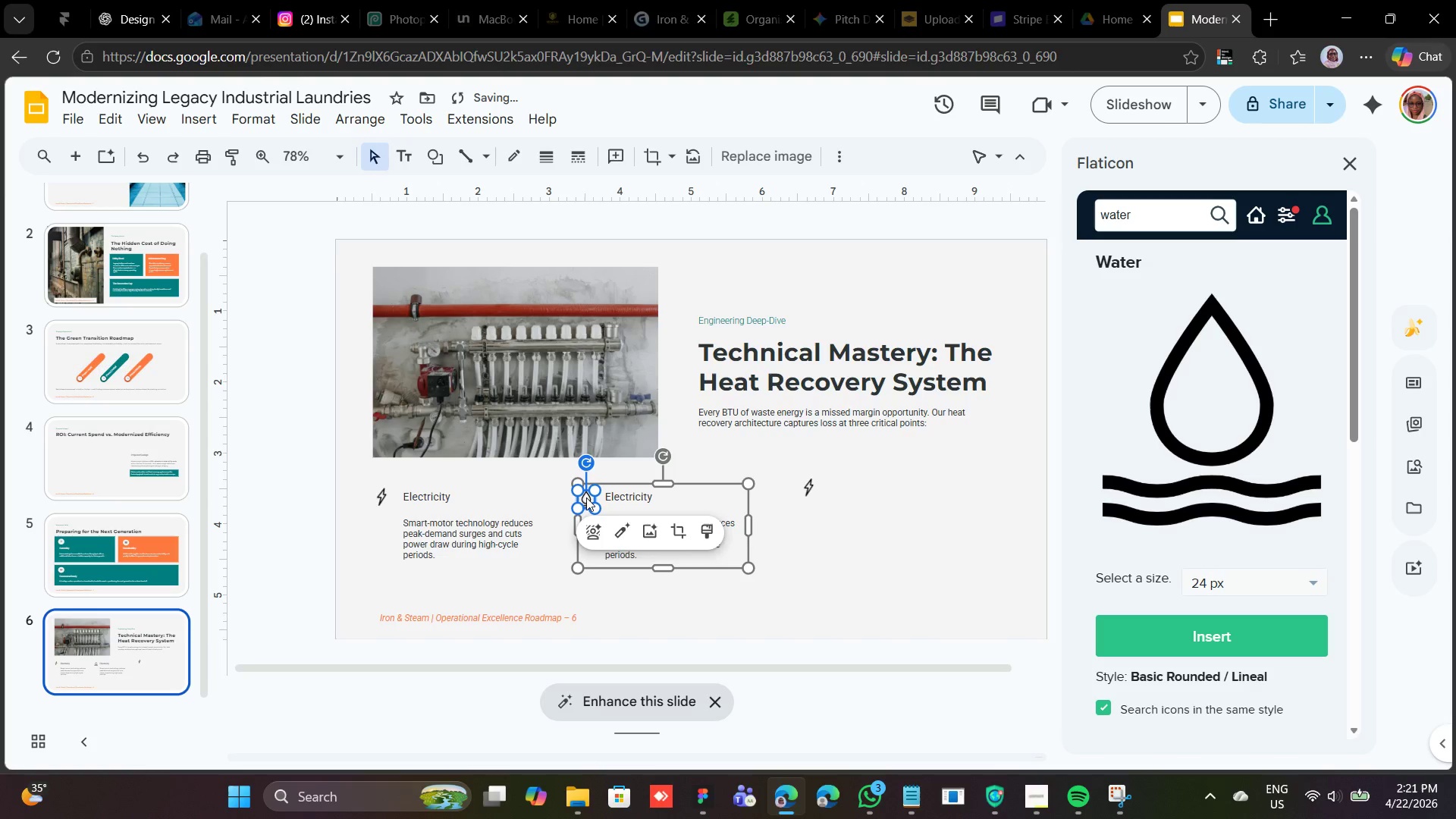 
key(ArrowDown)
 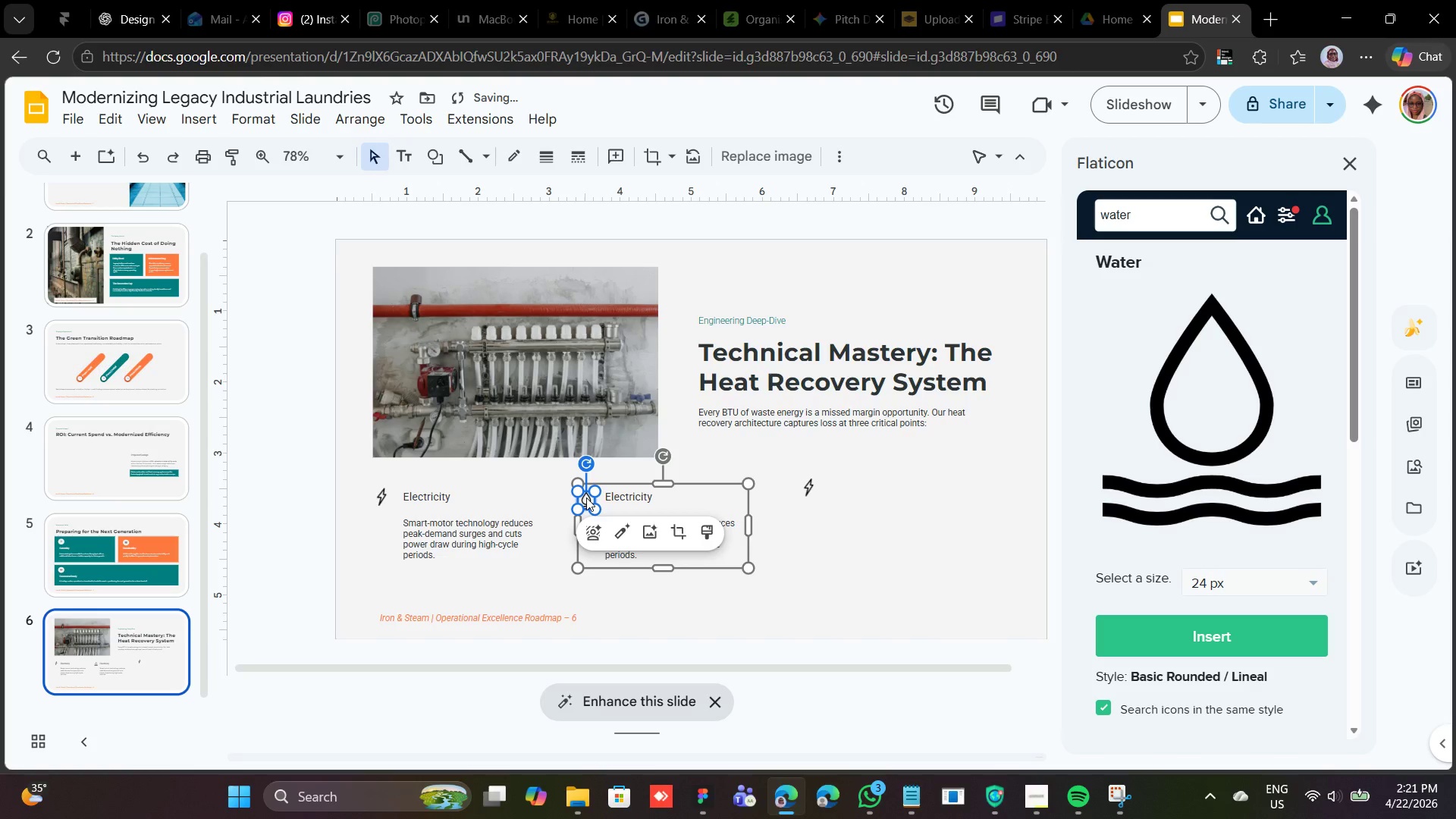 
key(ArrowUp)
 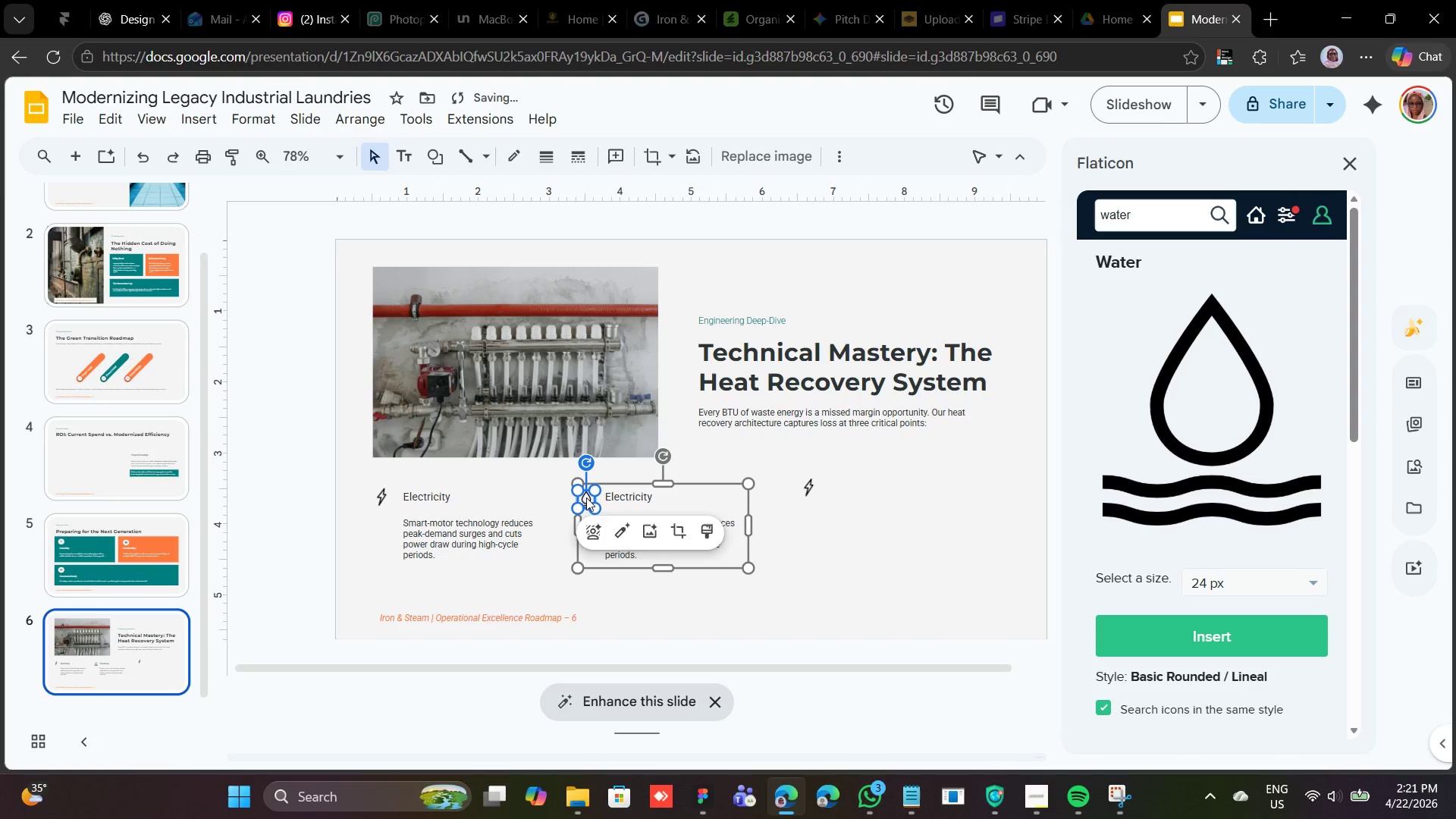 
key(ArrowUp)
 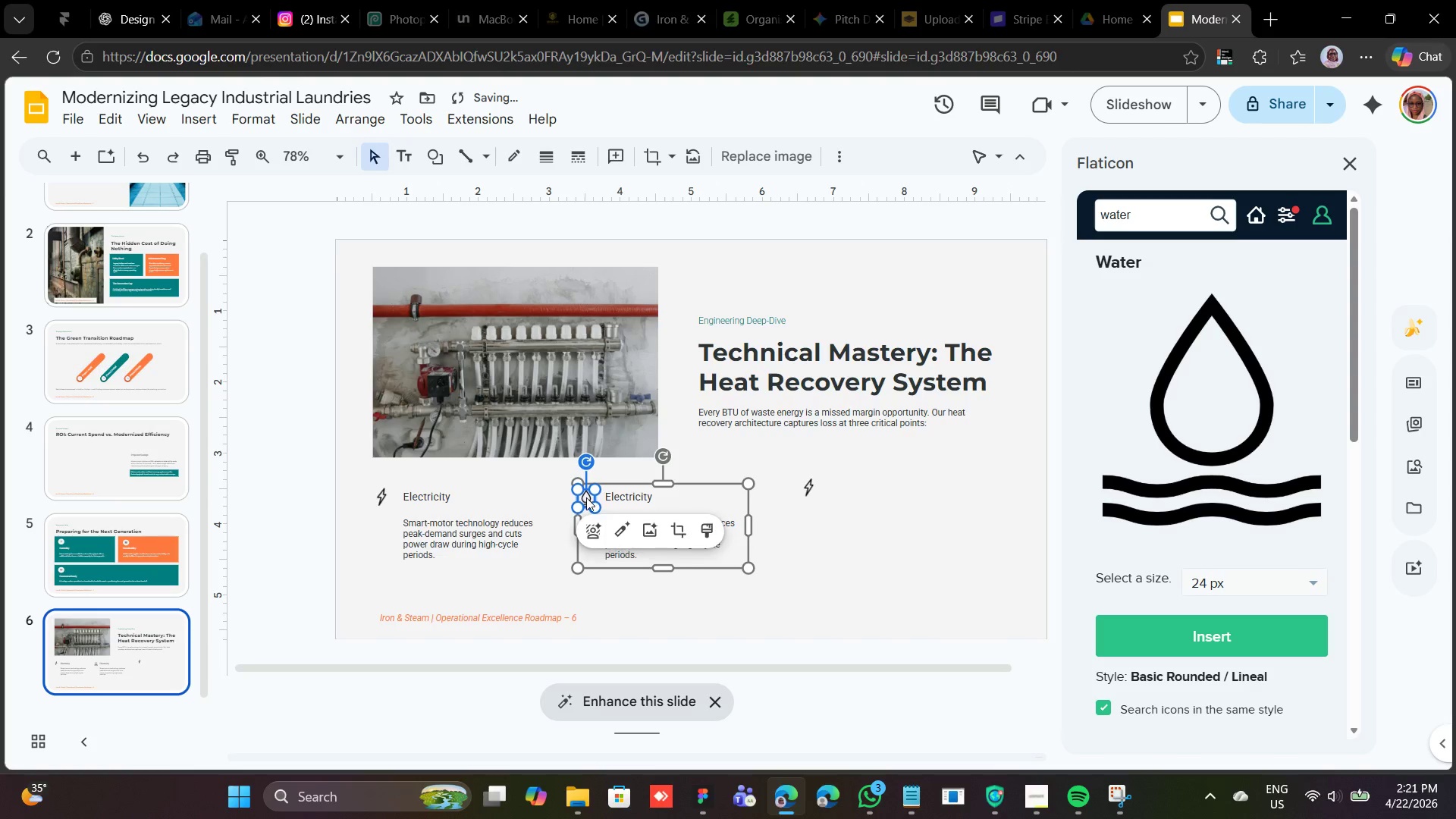 
key(ArrowUp)
 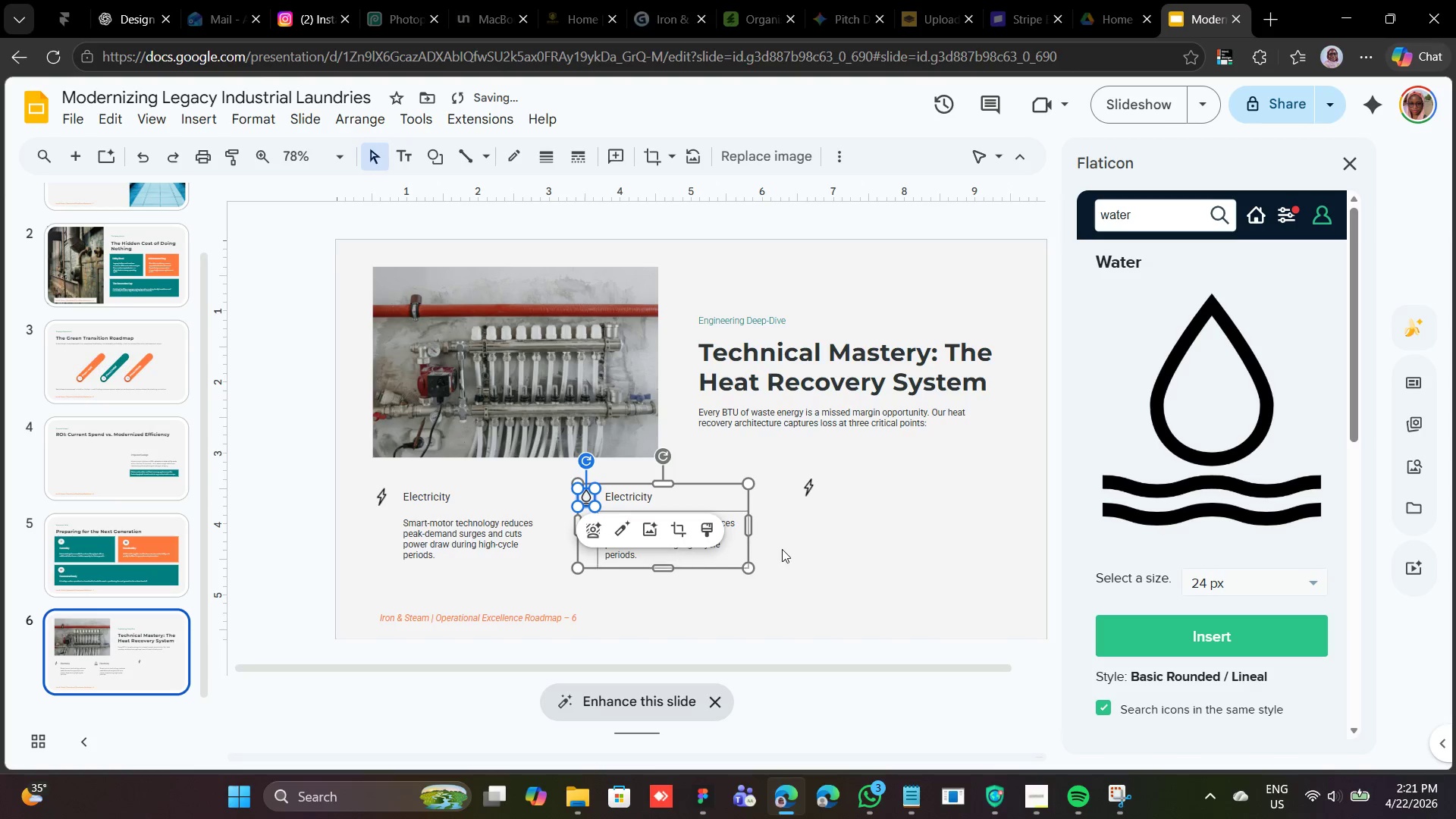 
left_click([782, 549])
 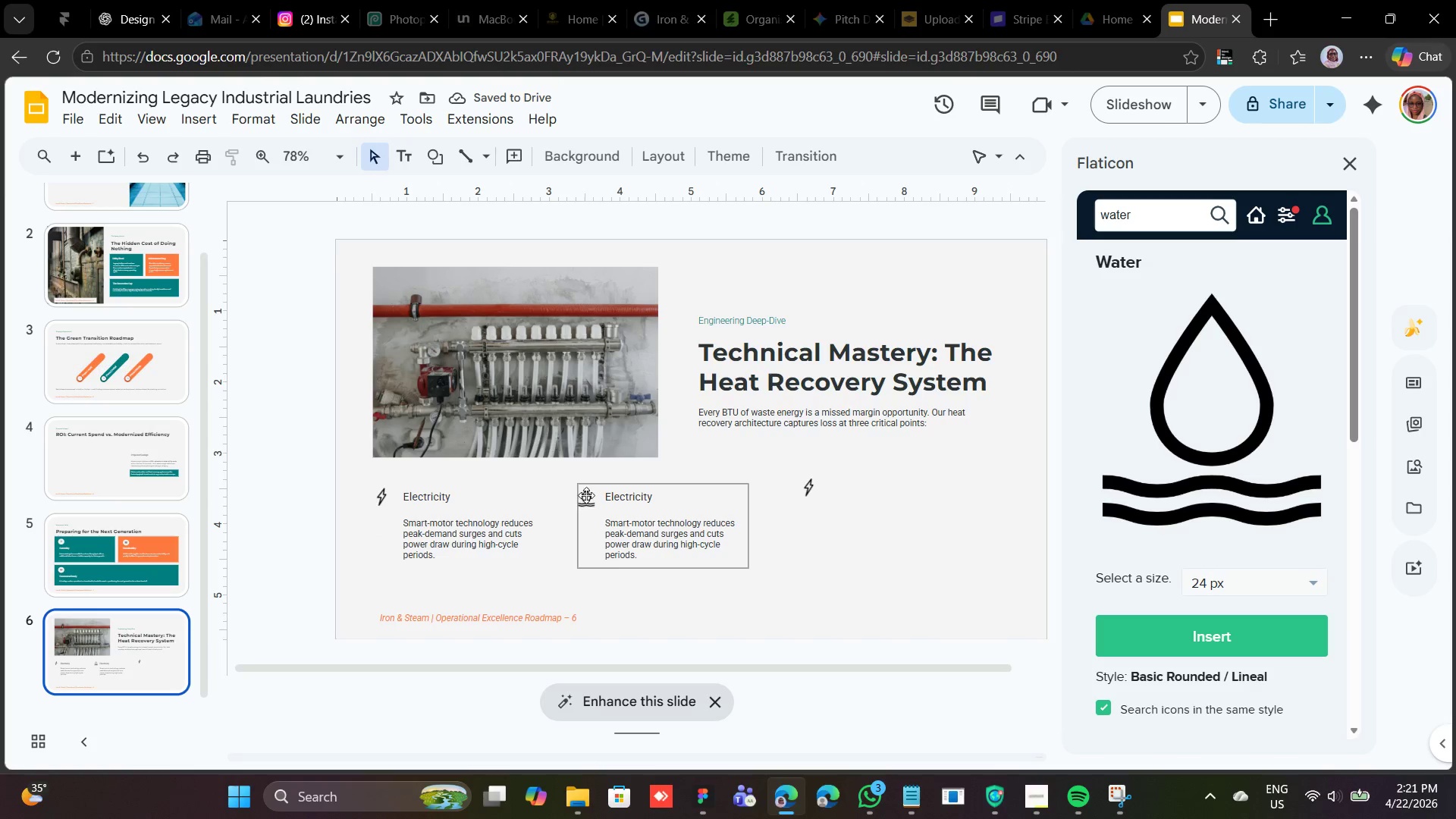 
double_click([586, 494])
 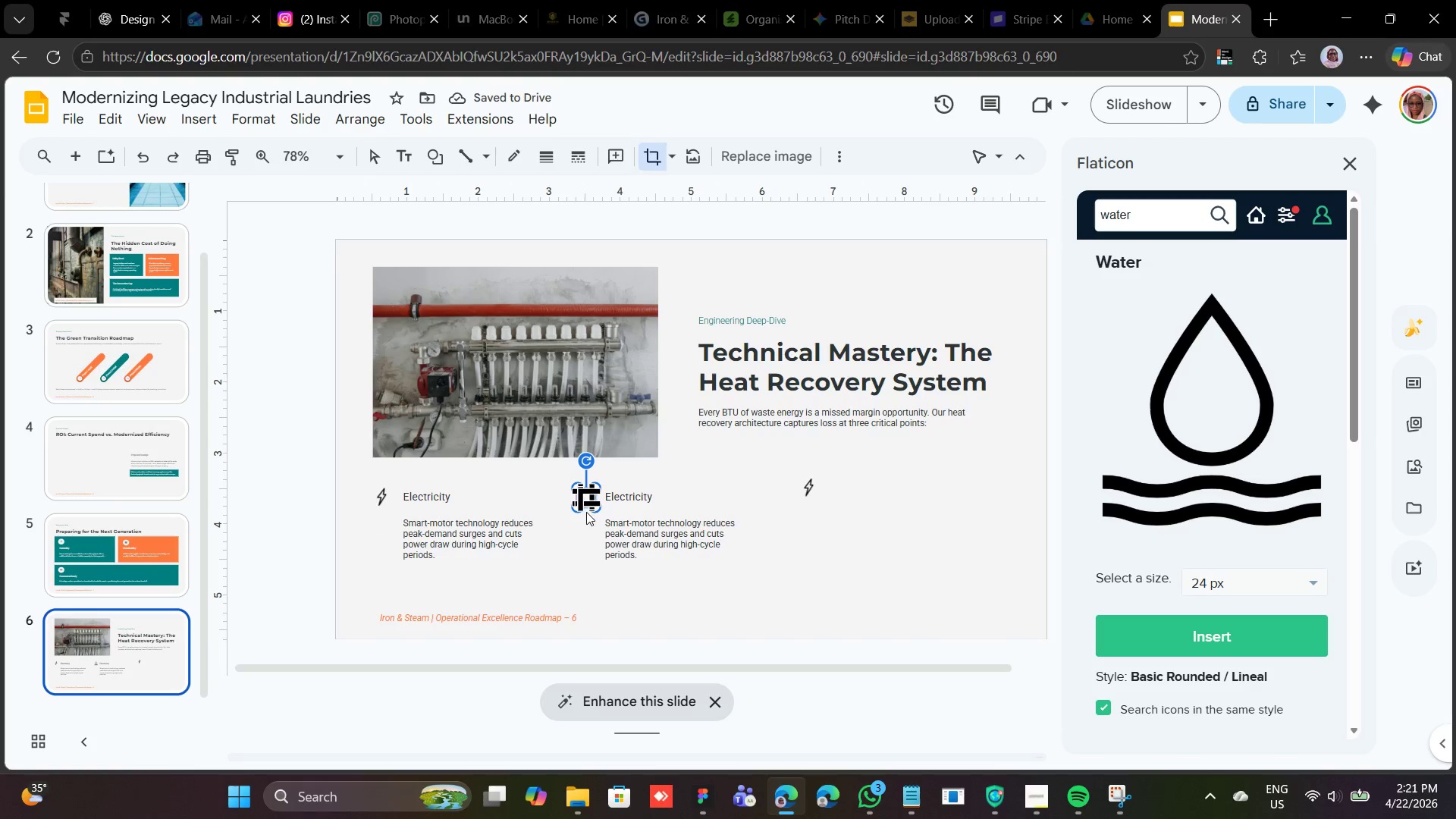 
left_click([581, 532])
 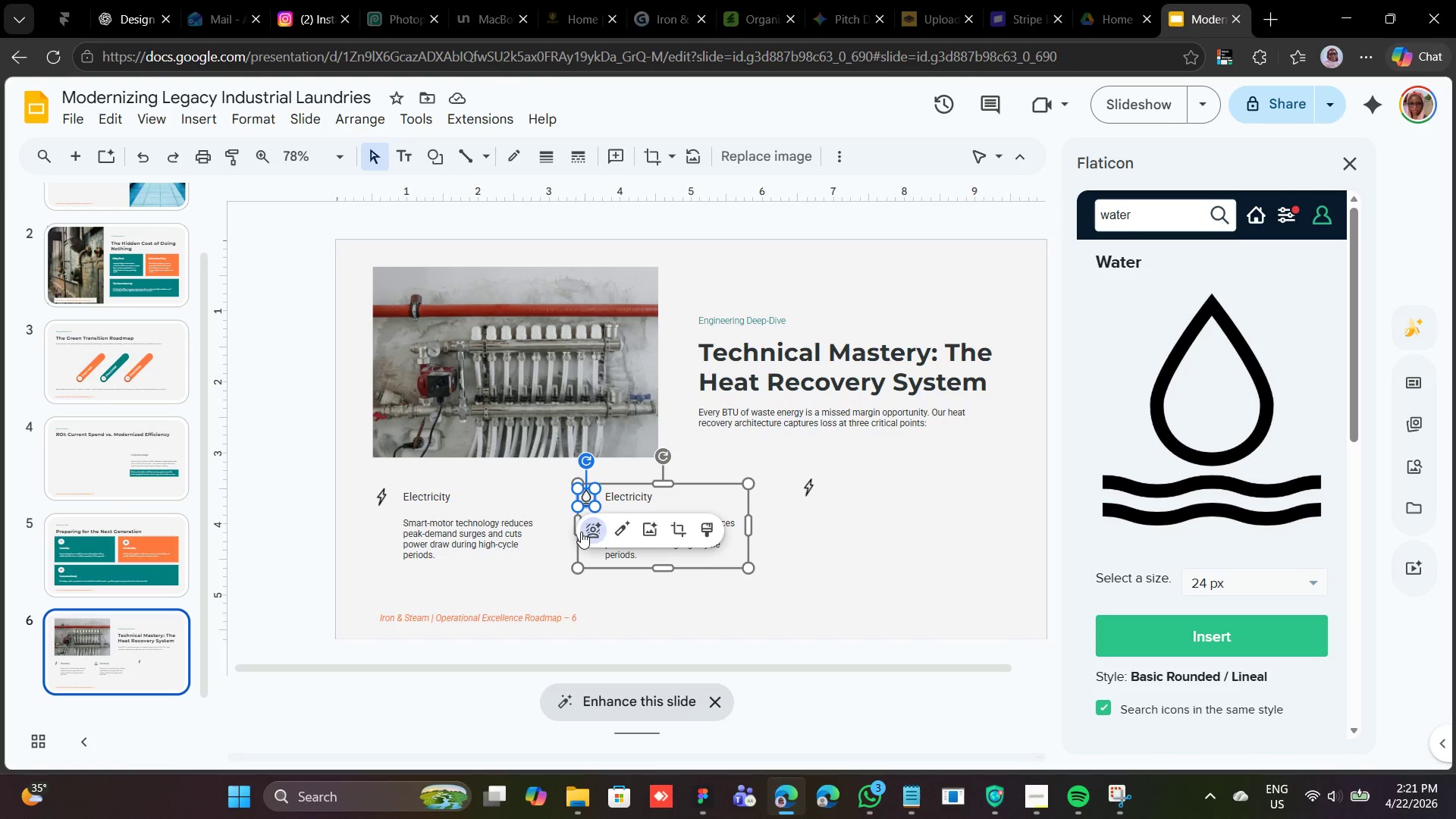 
key(ArrowUp)
 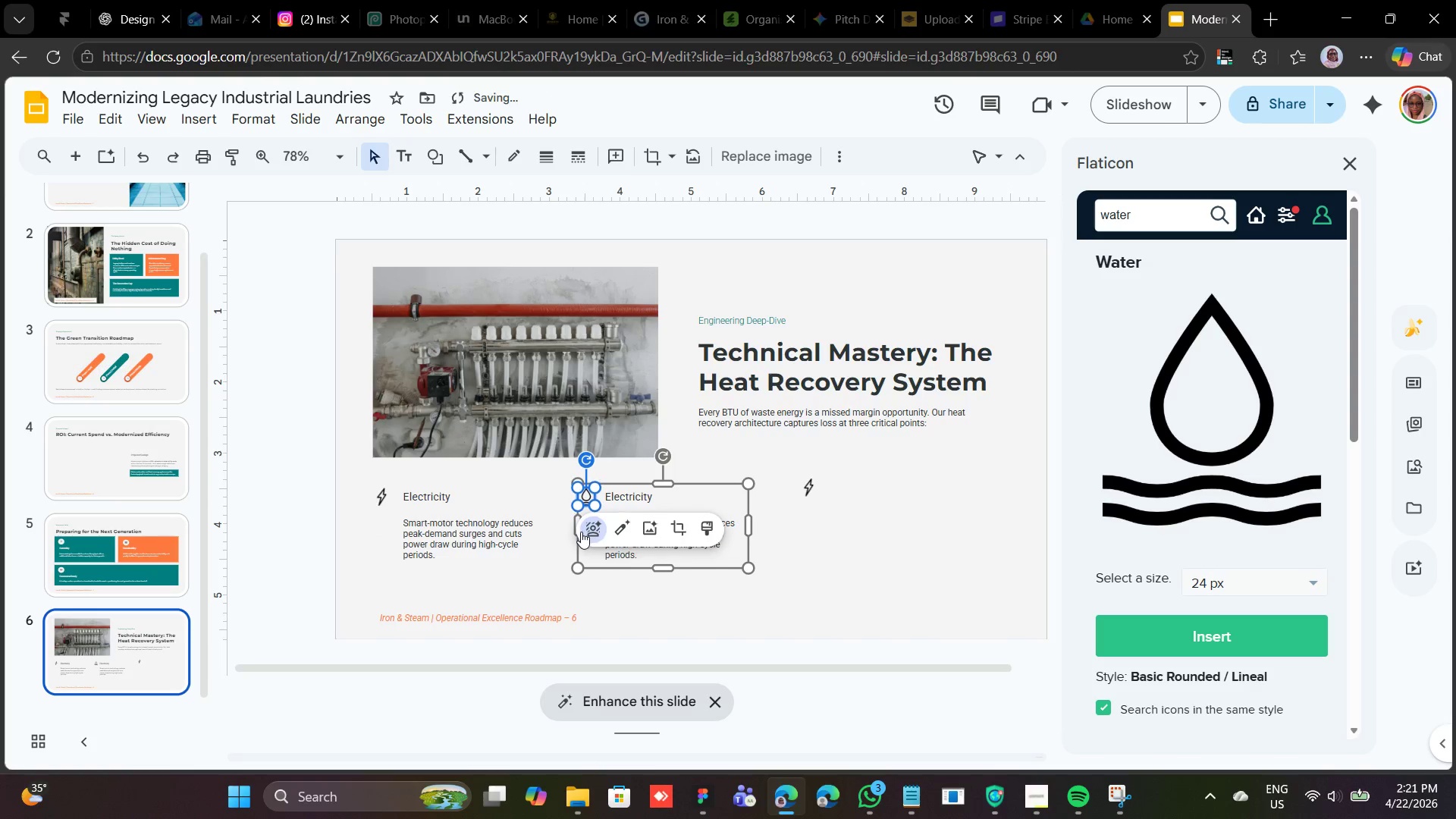 
key(ArrowUp)
 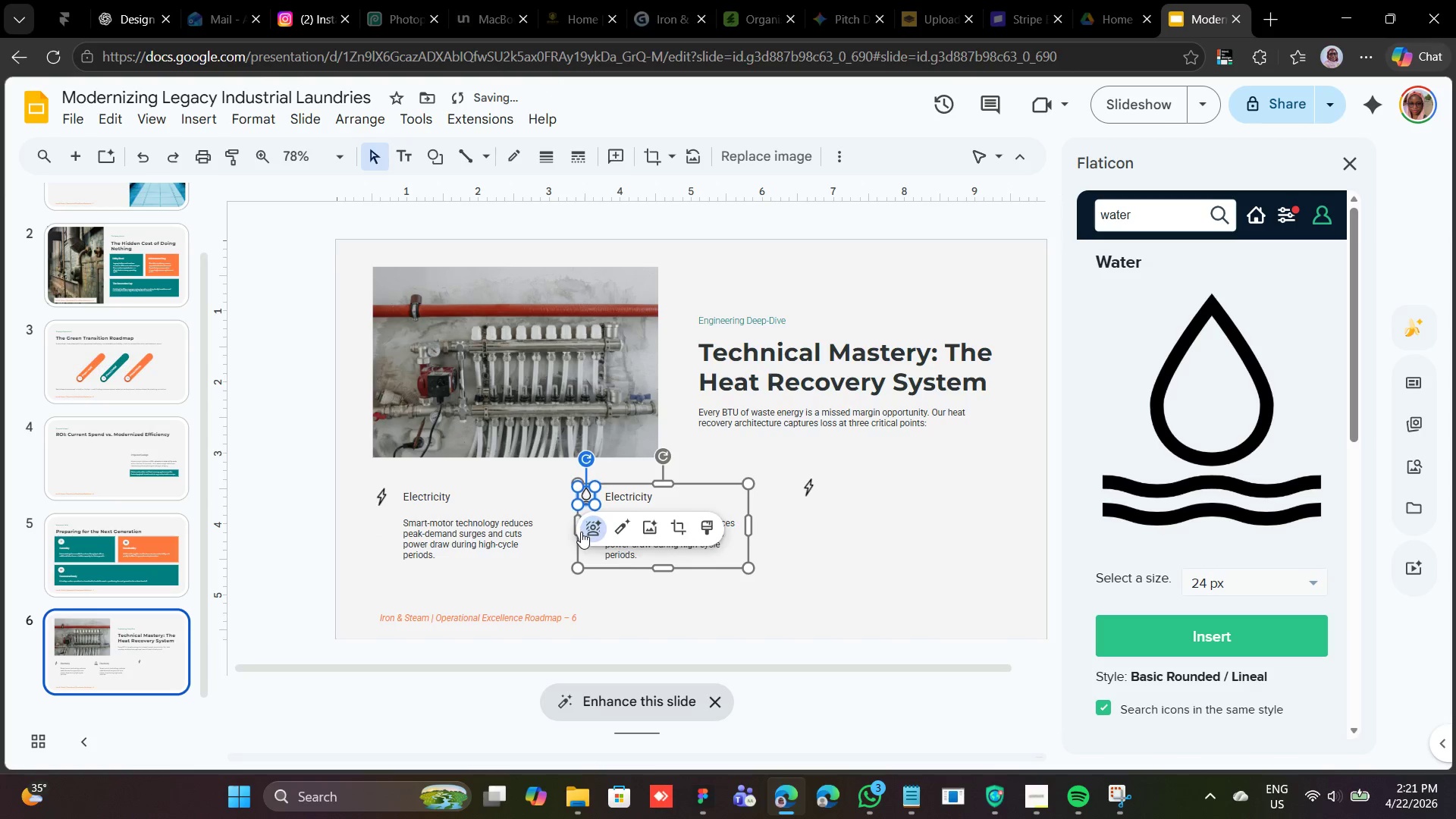 
key(ArrowUp)
 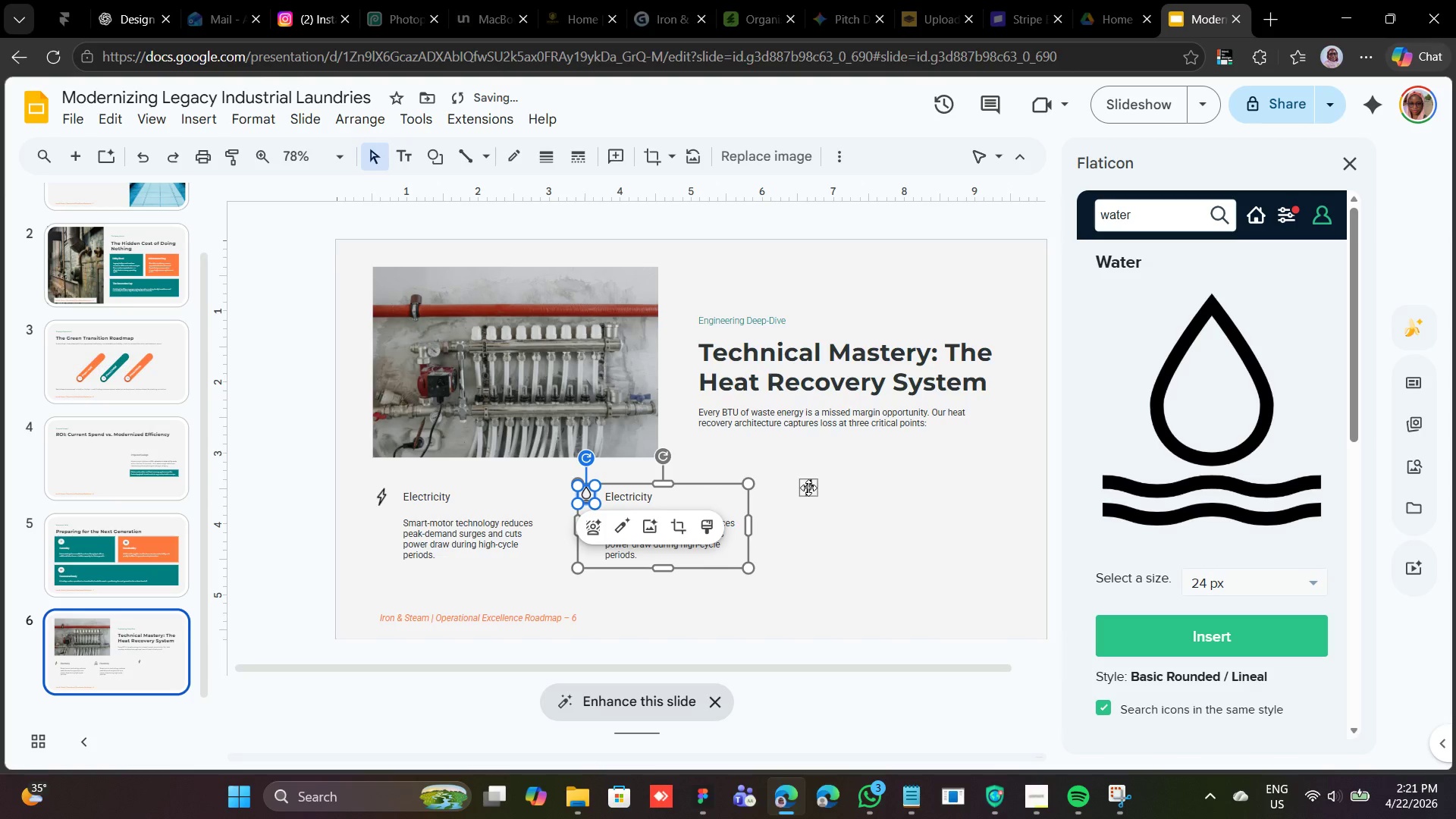 
left_click([808, 488])
 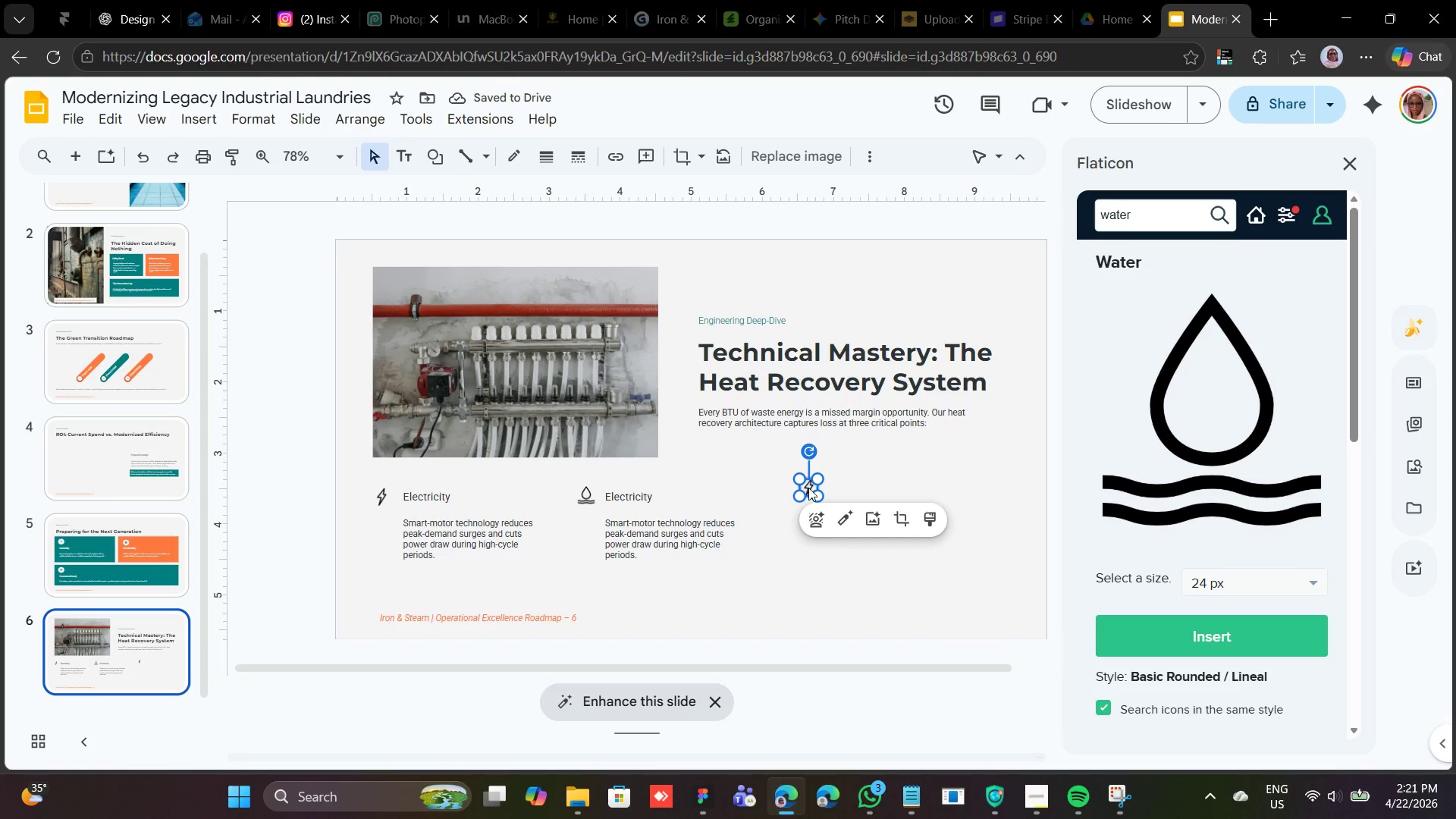 
key(Backspace)
 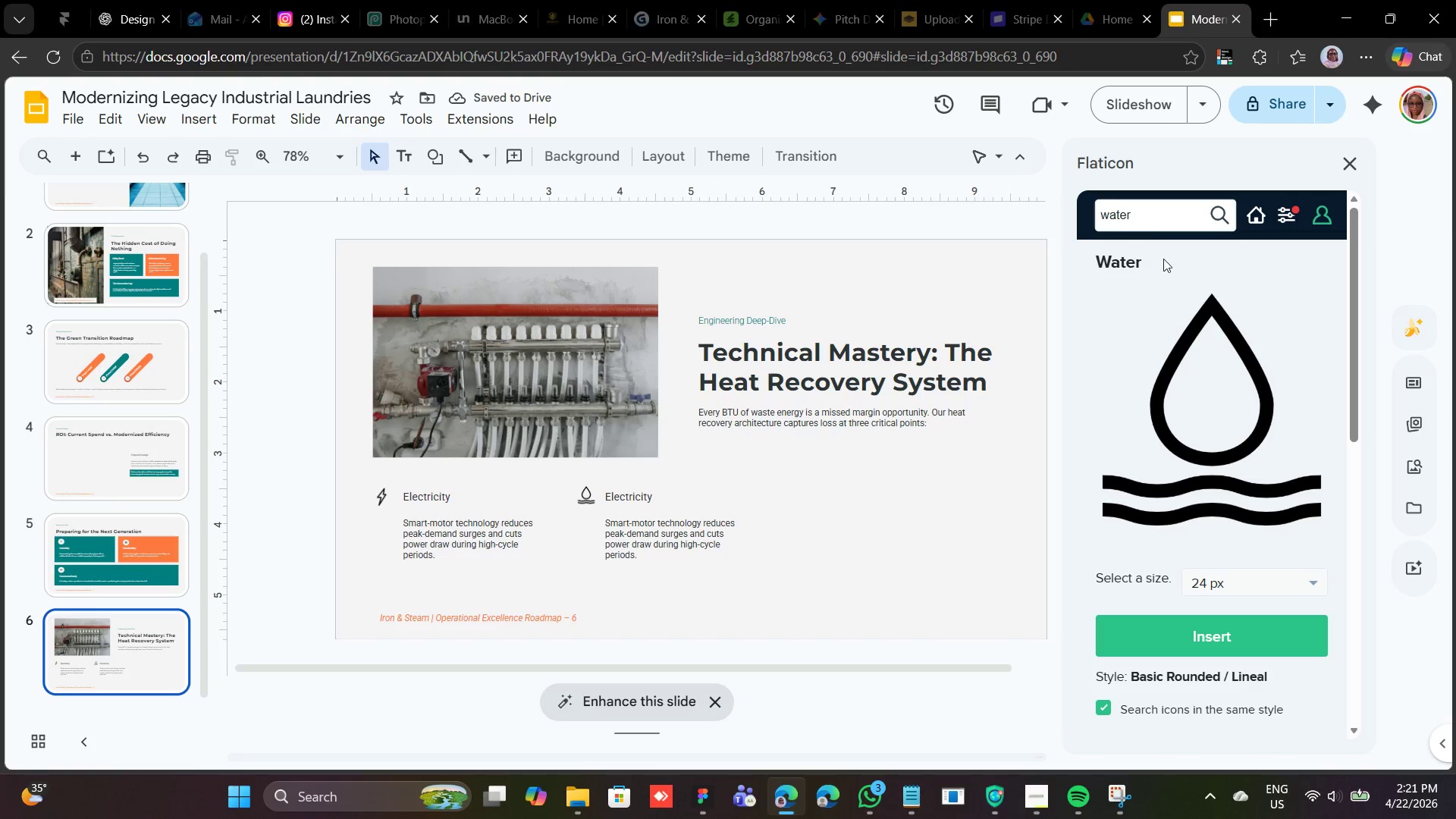 
double_click([1135, 223])
 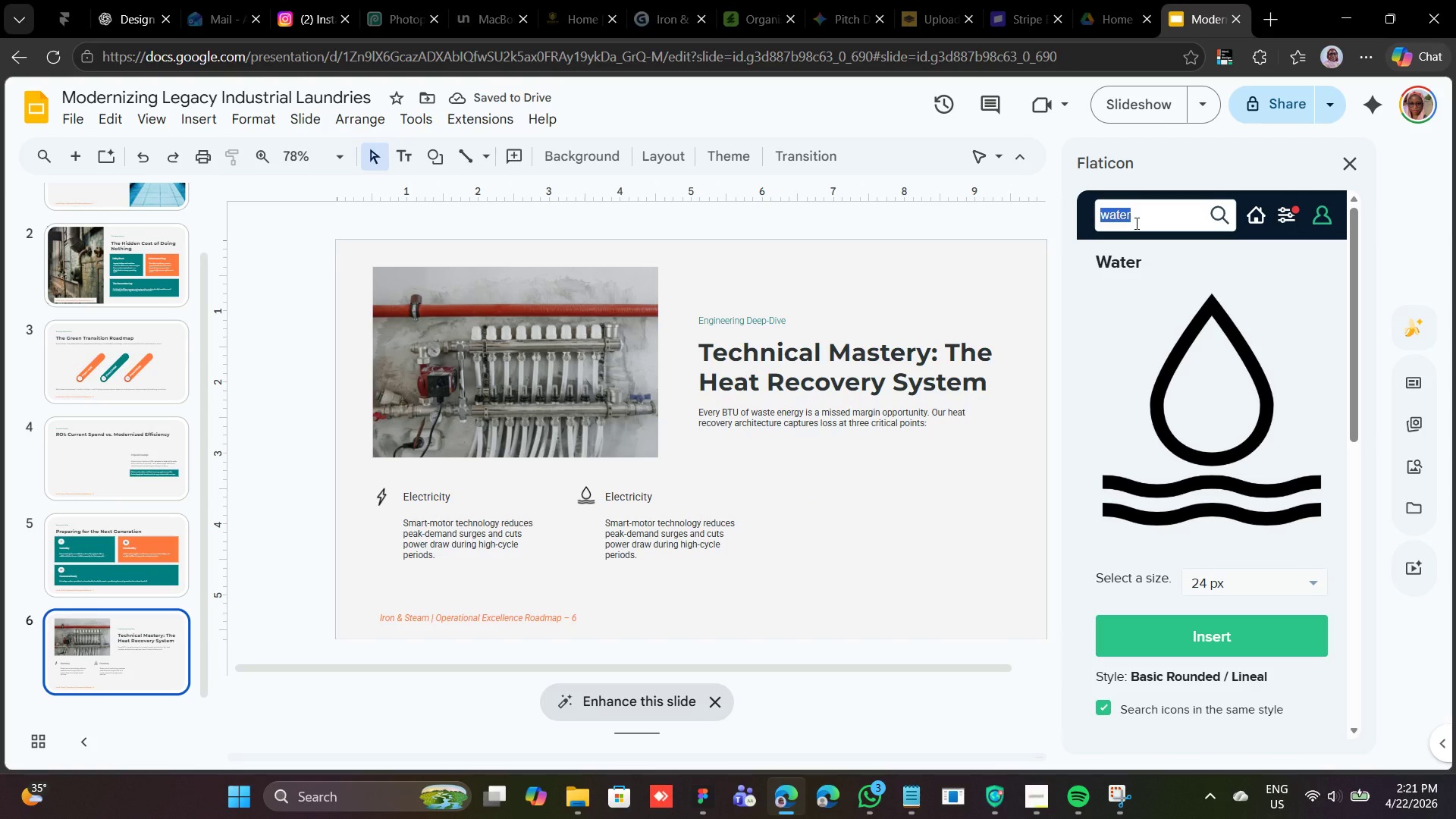 
type(stea,,)
key(Backspace)
key(Backspace)
type(m)
 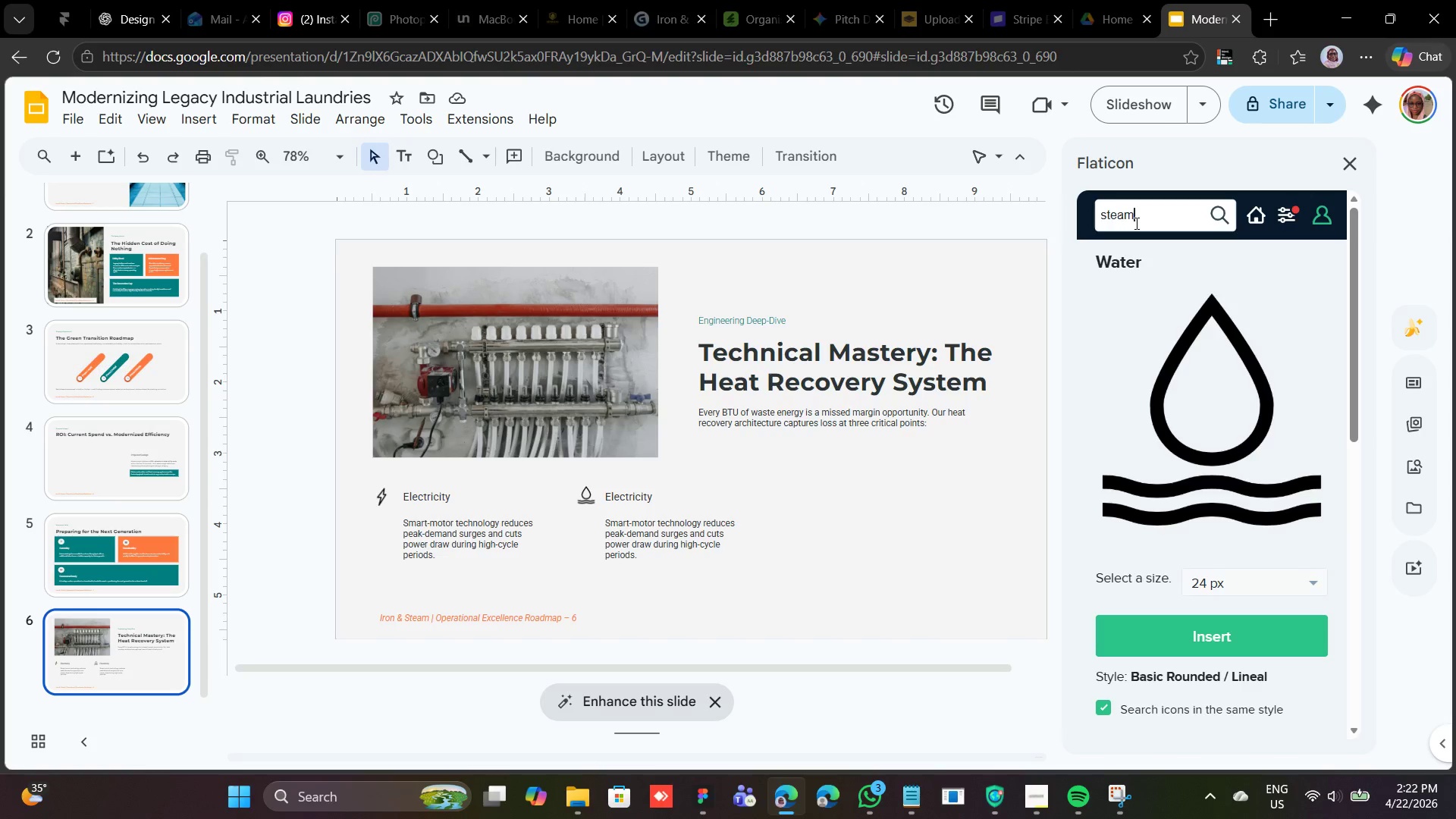 
key(Enter)
 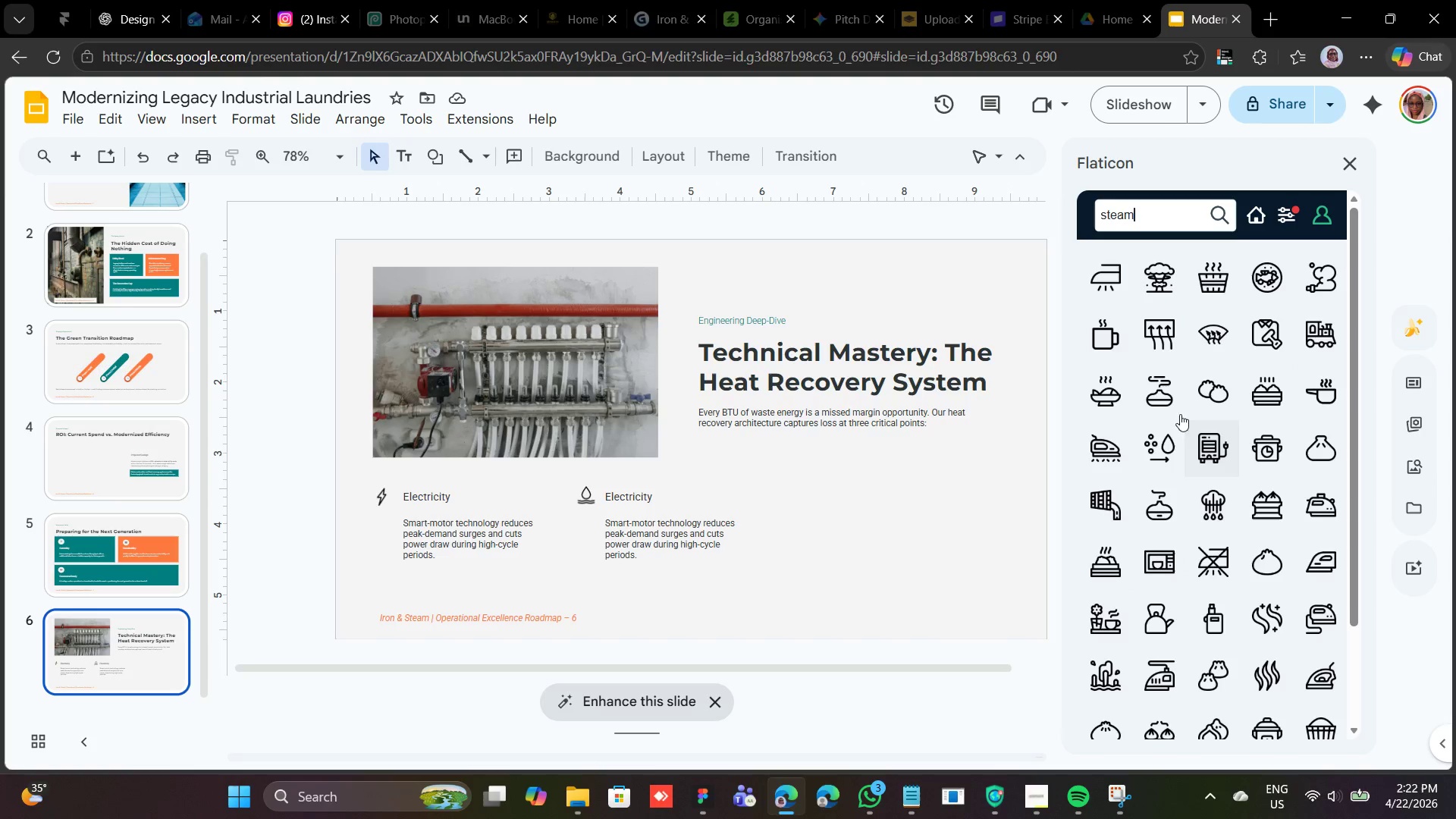 
wait(20.81)
 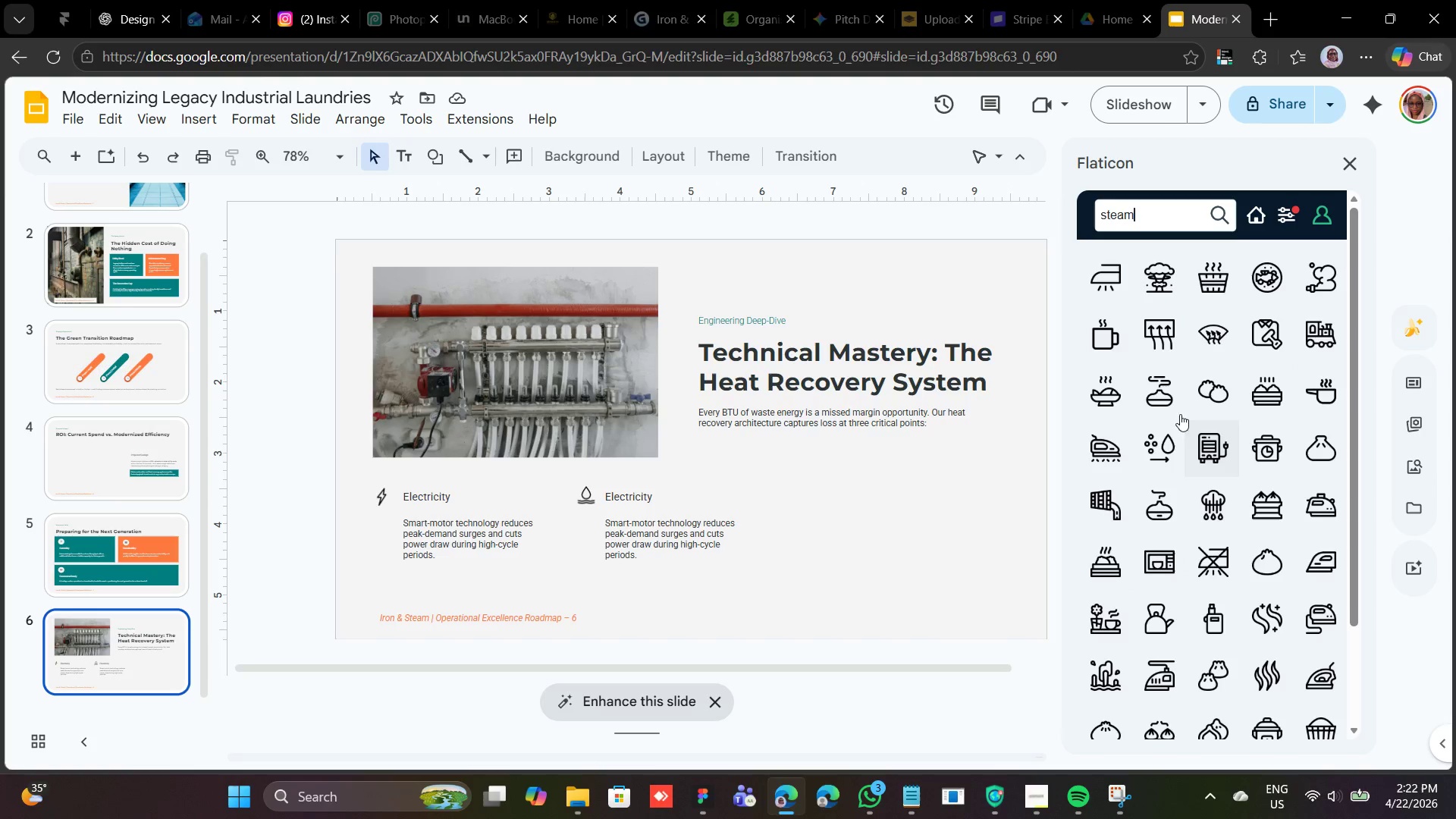 
left_click([1270, 565])
 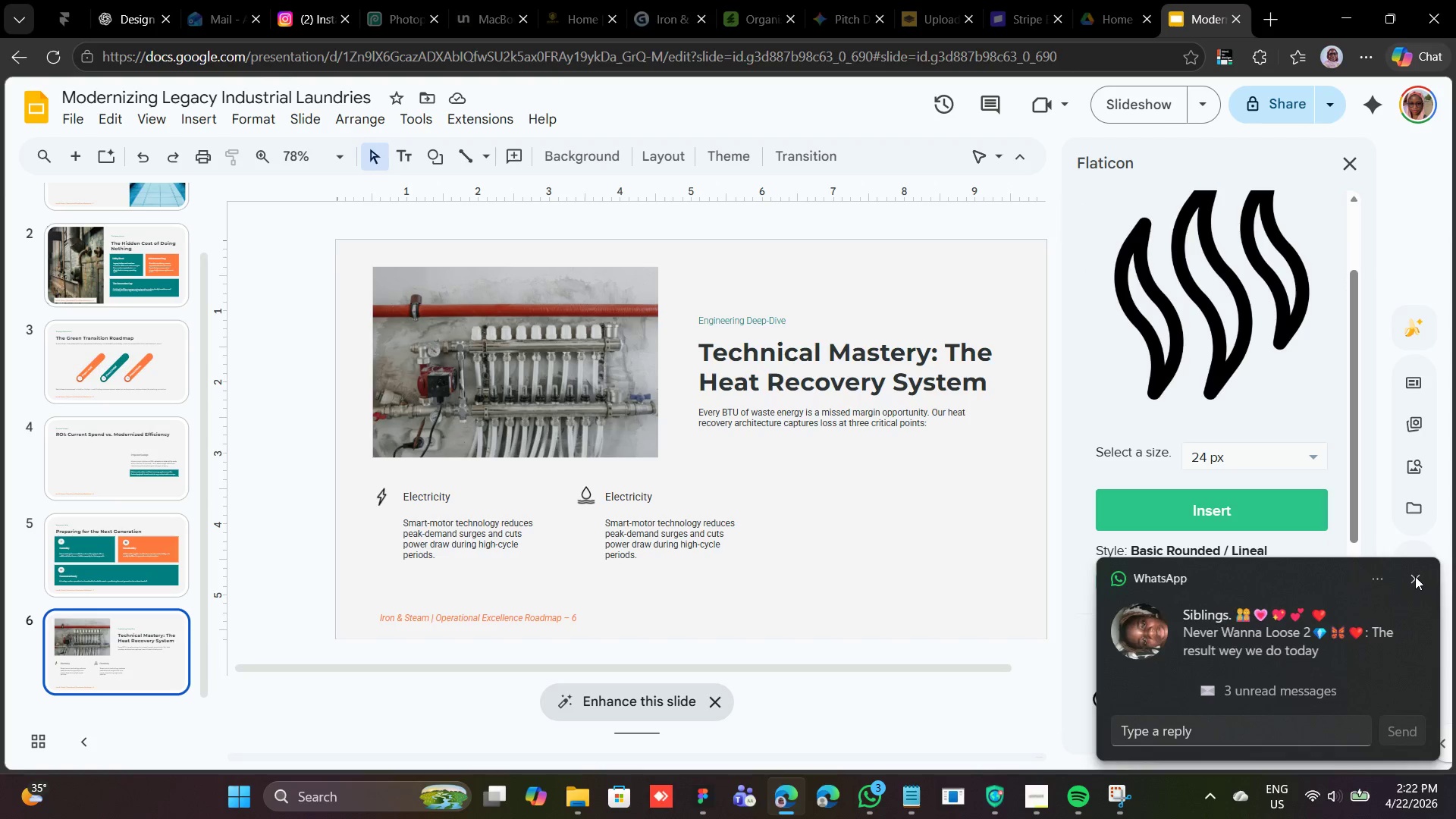 
wait(5.91)
 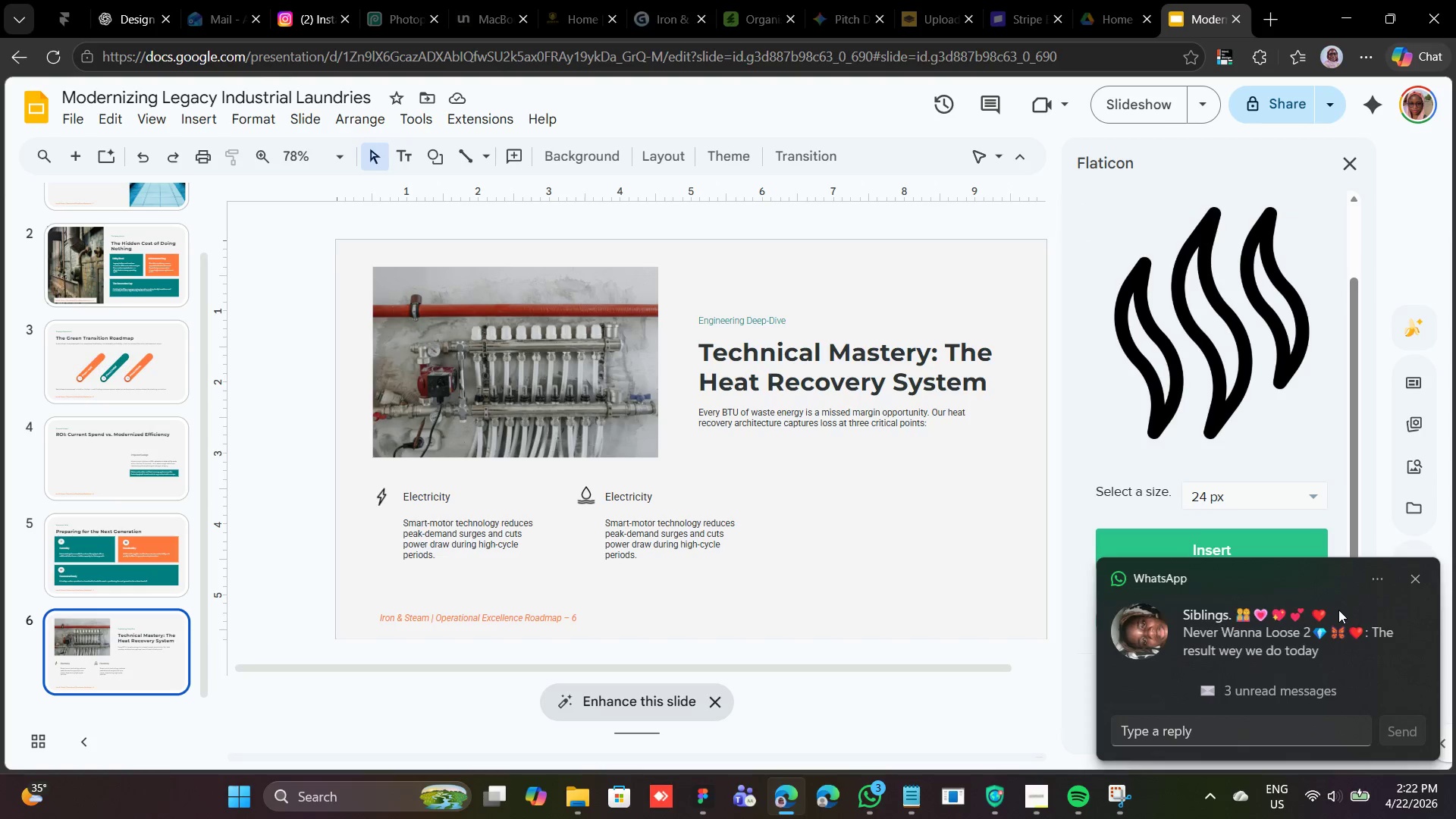 
left_click([1415, 573])
 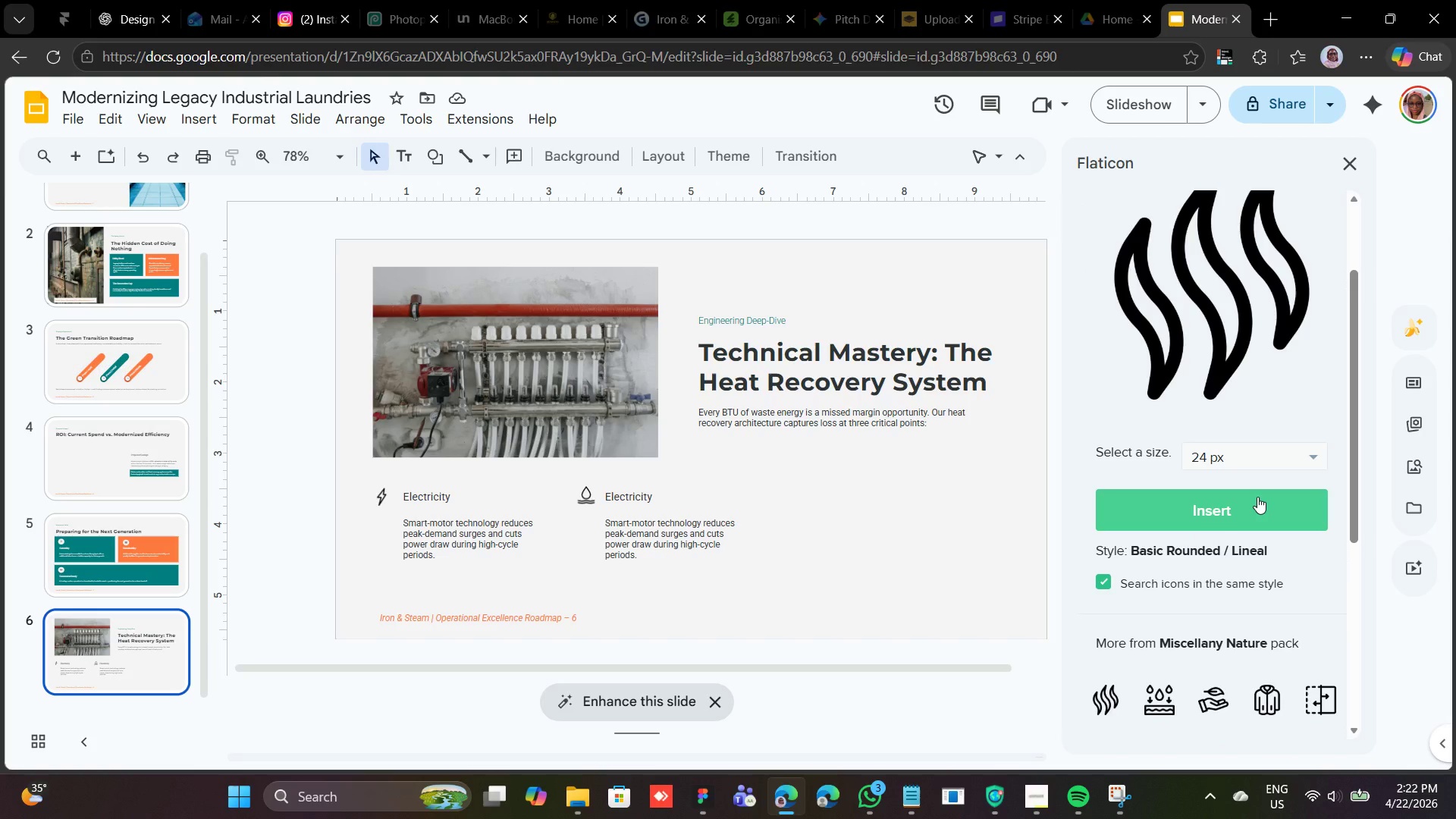 
left_click([1257, 497])
 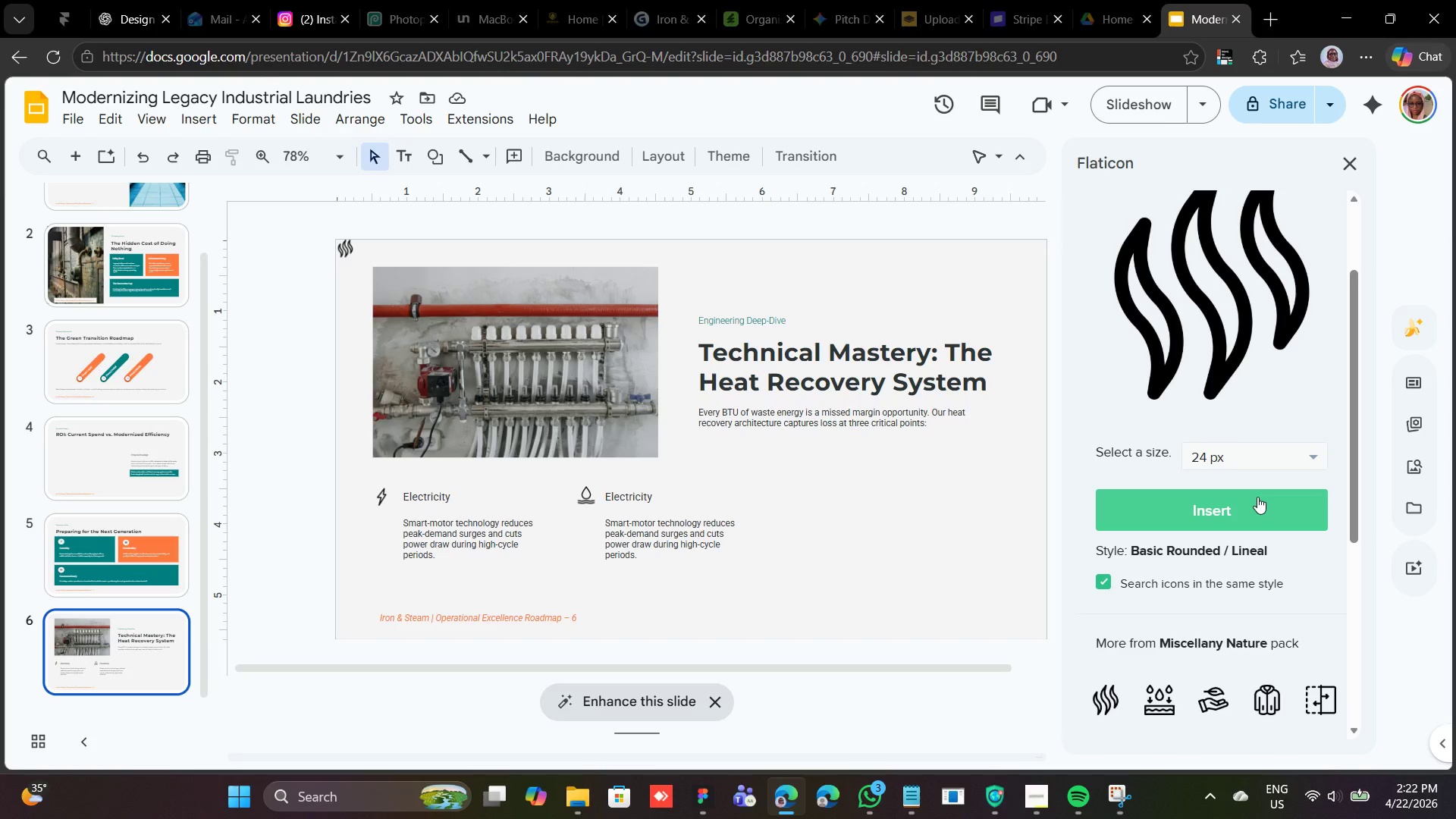 
wait(12.62)
 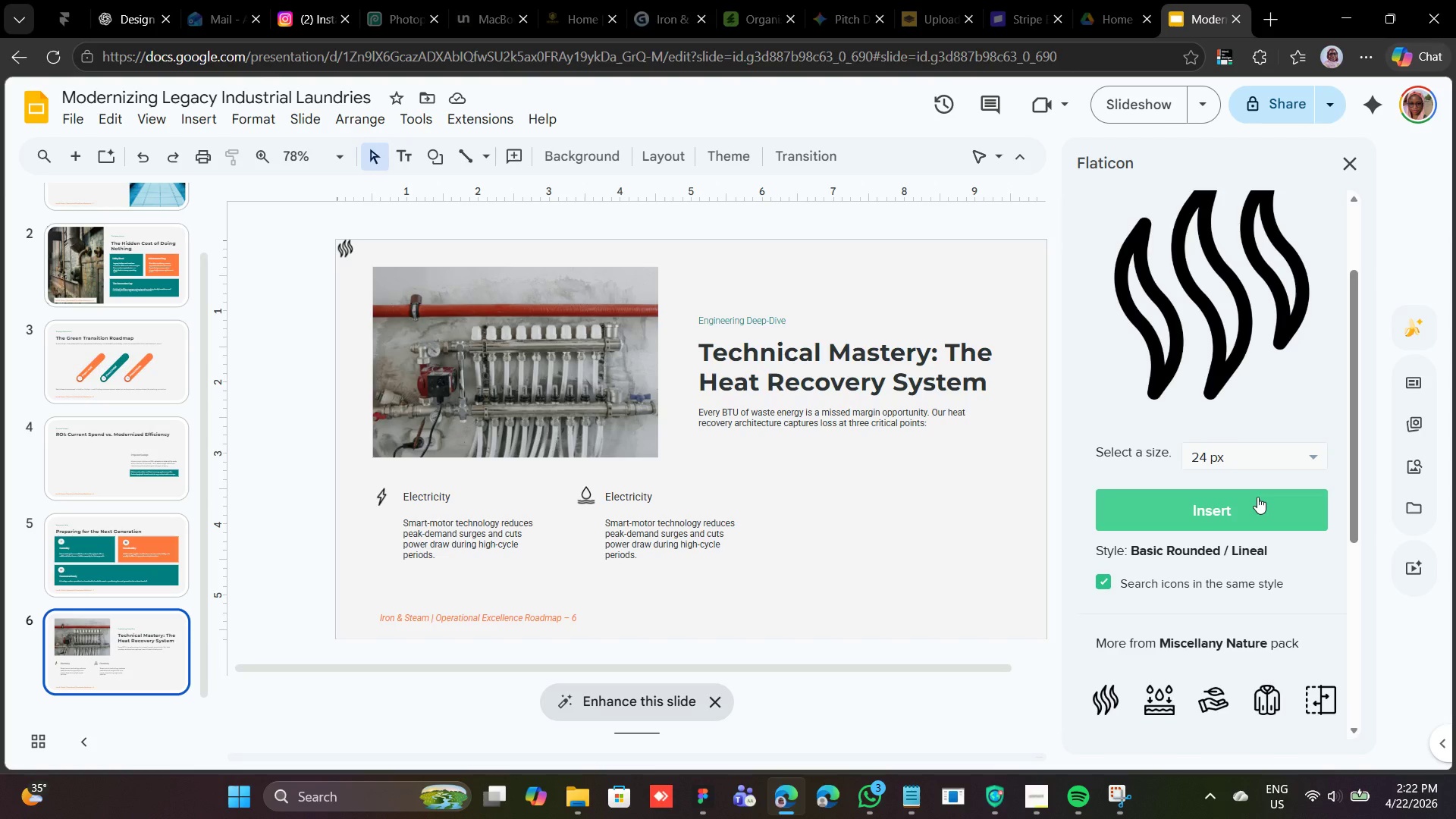 
left_click([624, 485])
 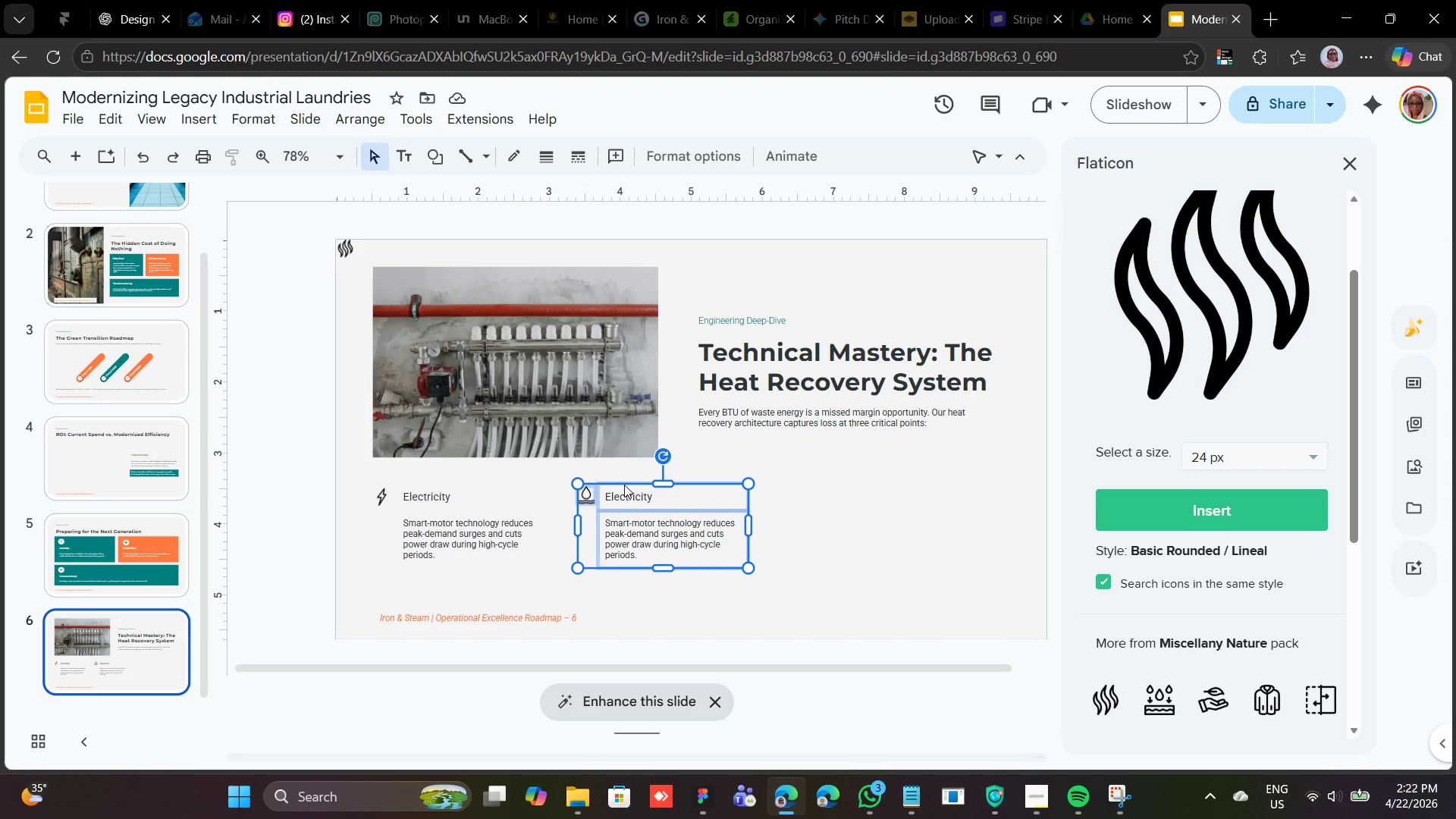 
key(Control+D)
 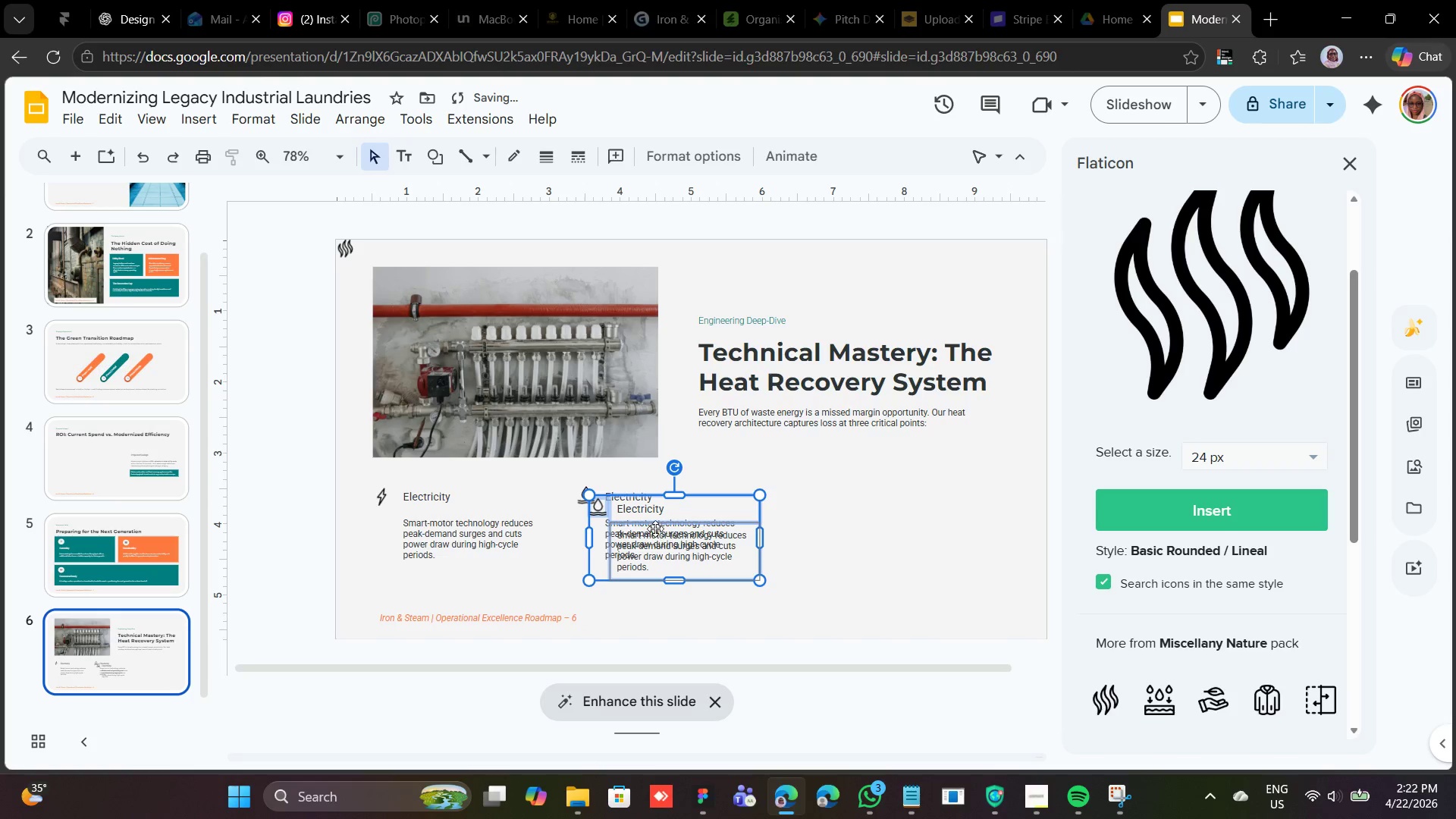 
left_click_drag(start_coordinate=[655, 525], to_coordinate=[832, 522])
 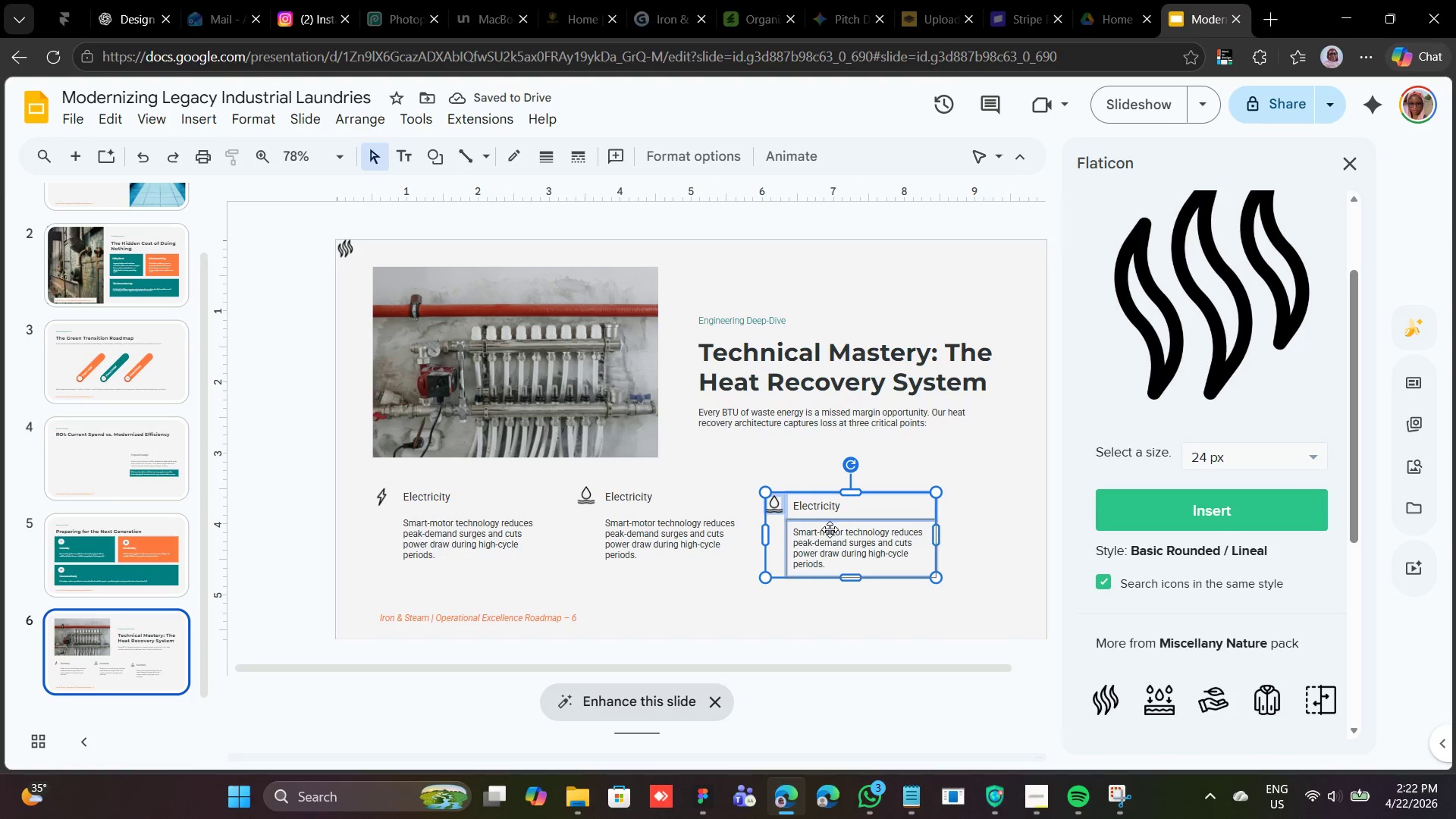 
left_click_drag(start_coordinate=[831, 523], to_coordinate=[832, 516])
 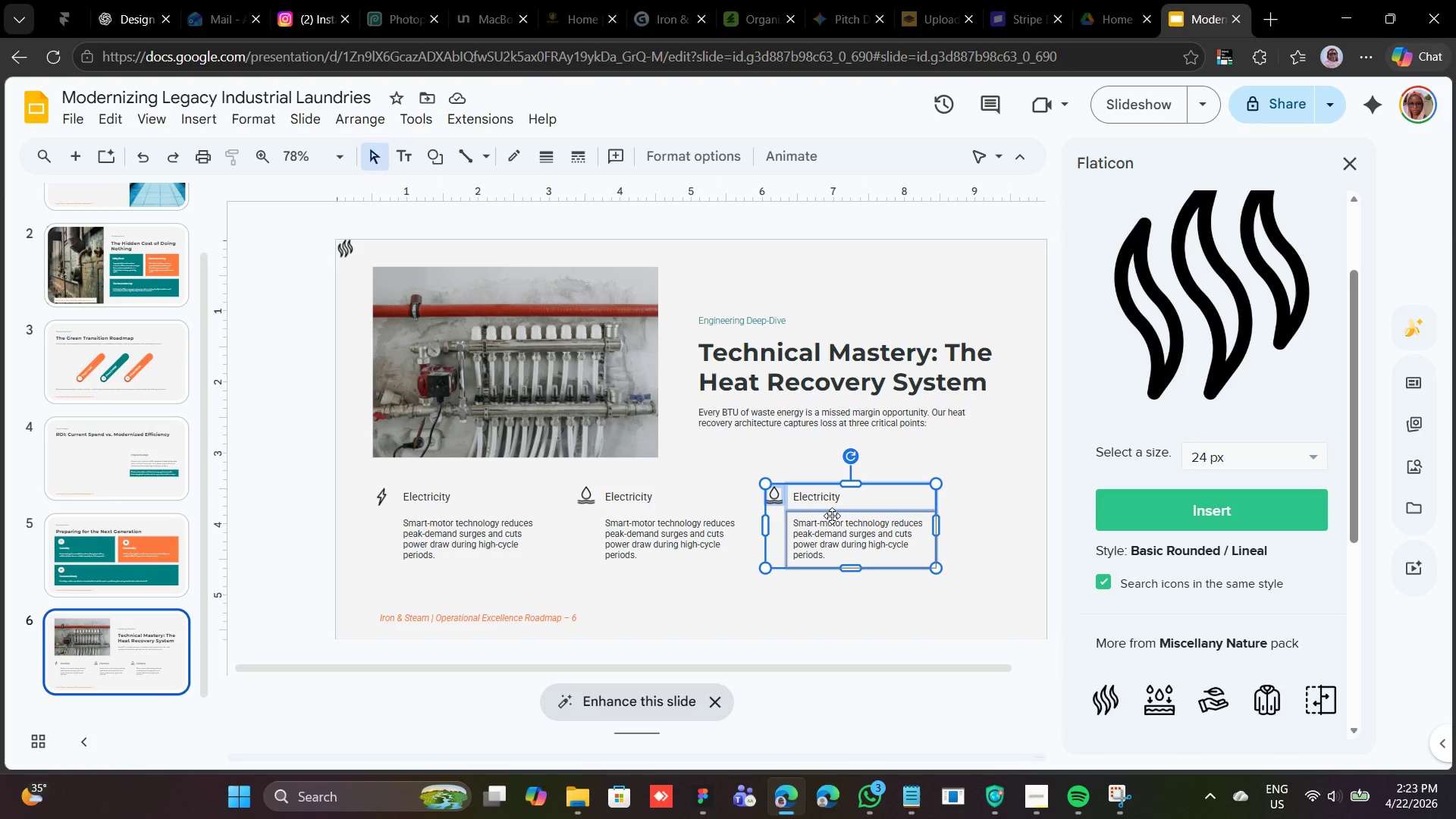 
wait(19.62)
 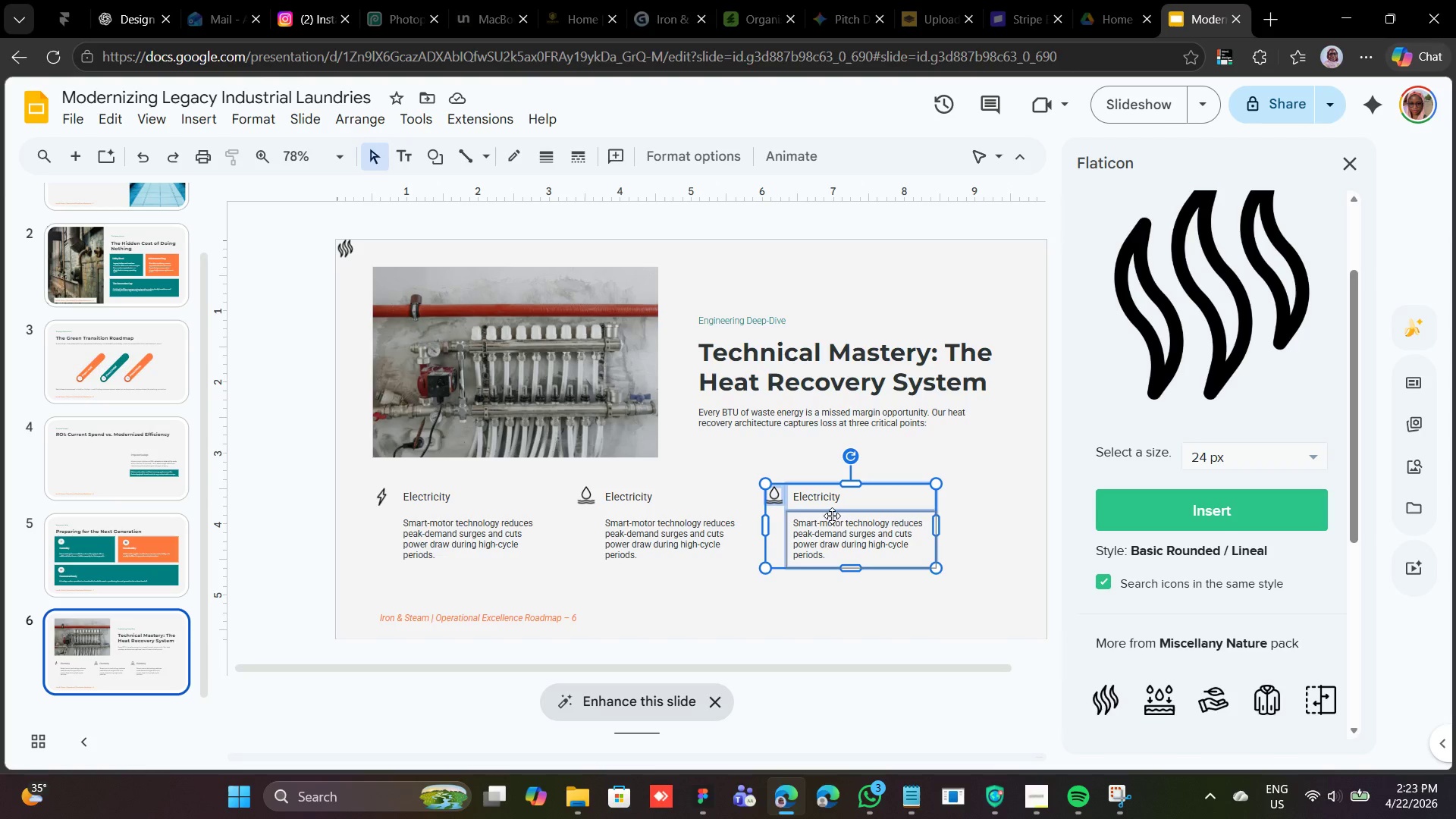 
mouse_move([611, 482])
 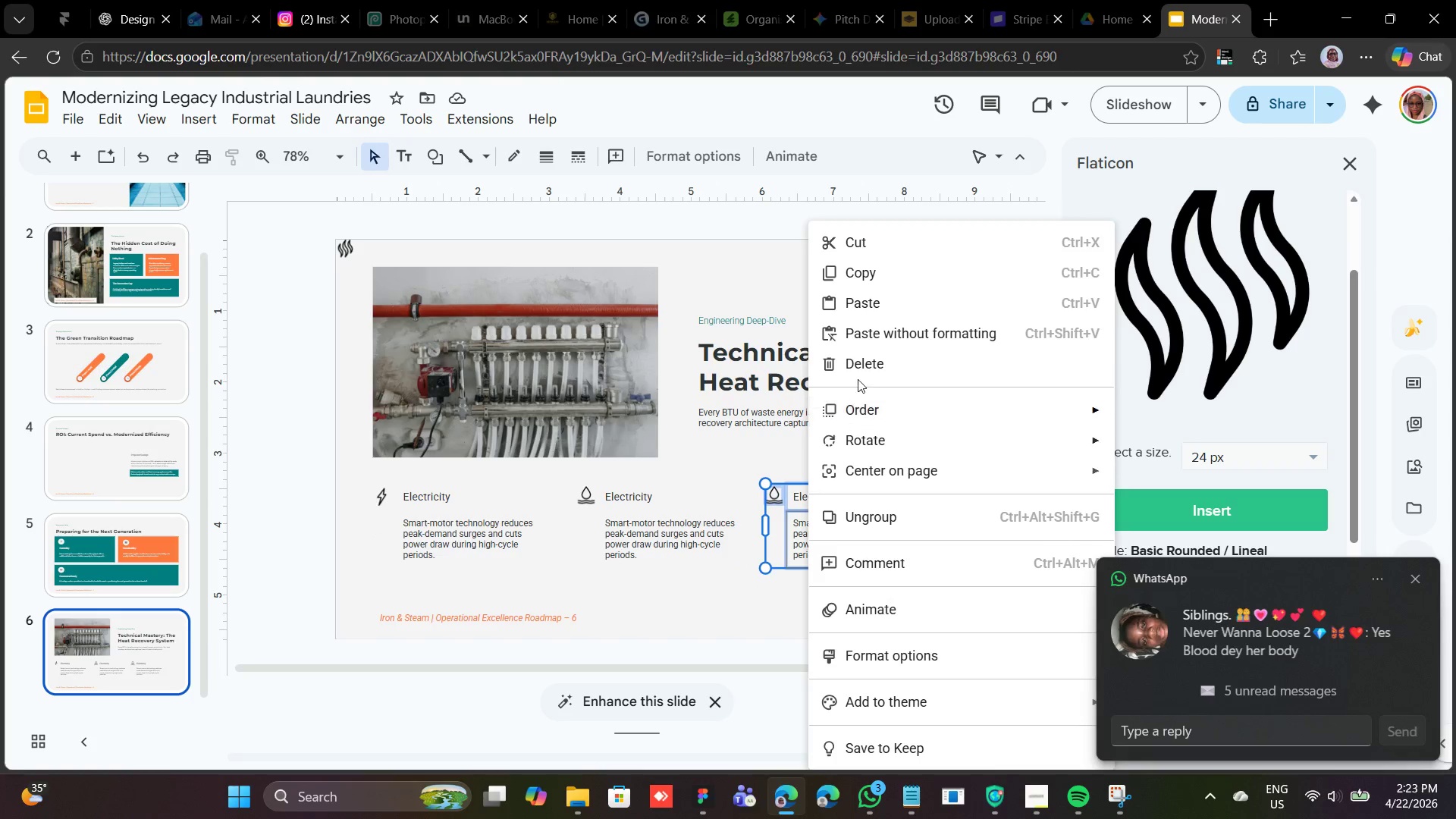 
wait(7.49)
 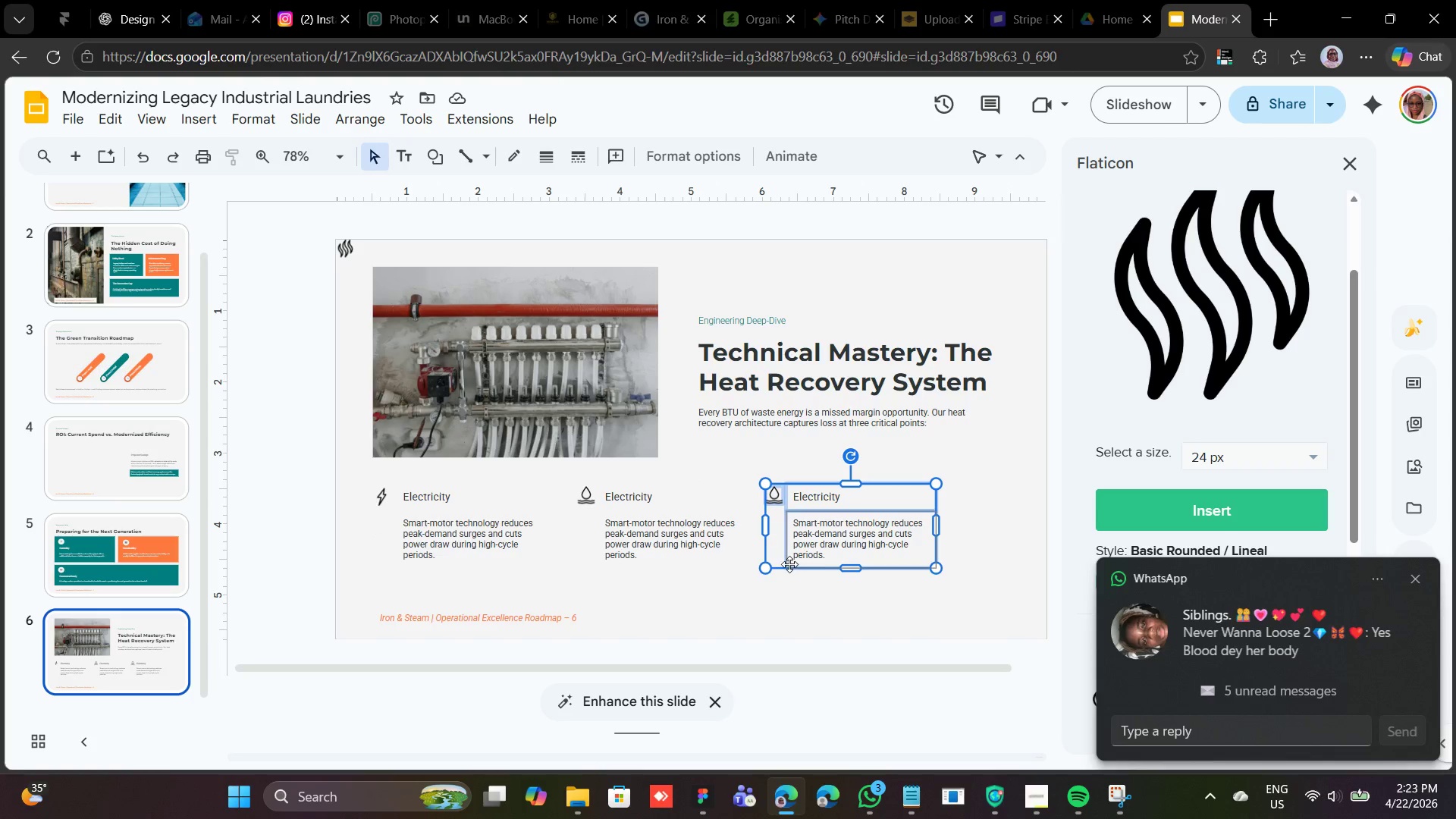 
left_click([895, 526])
 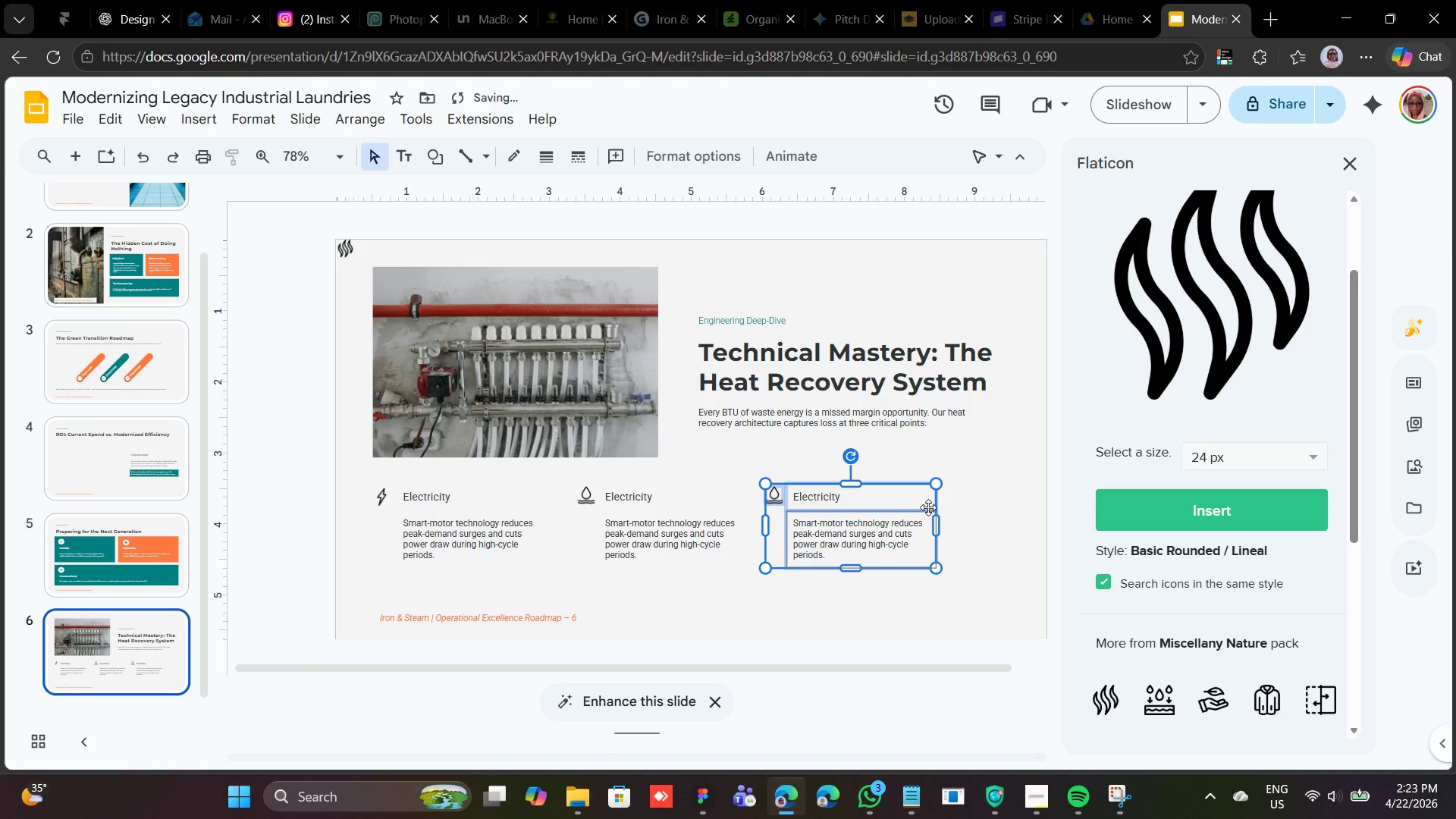 
left_click([928, 507])
 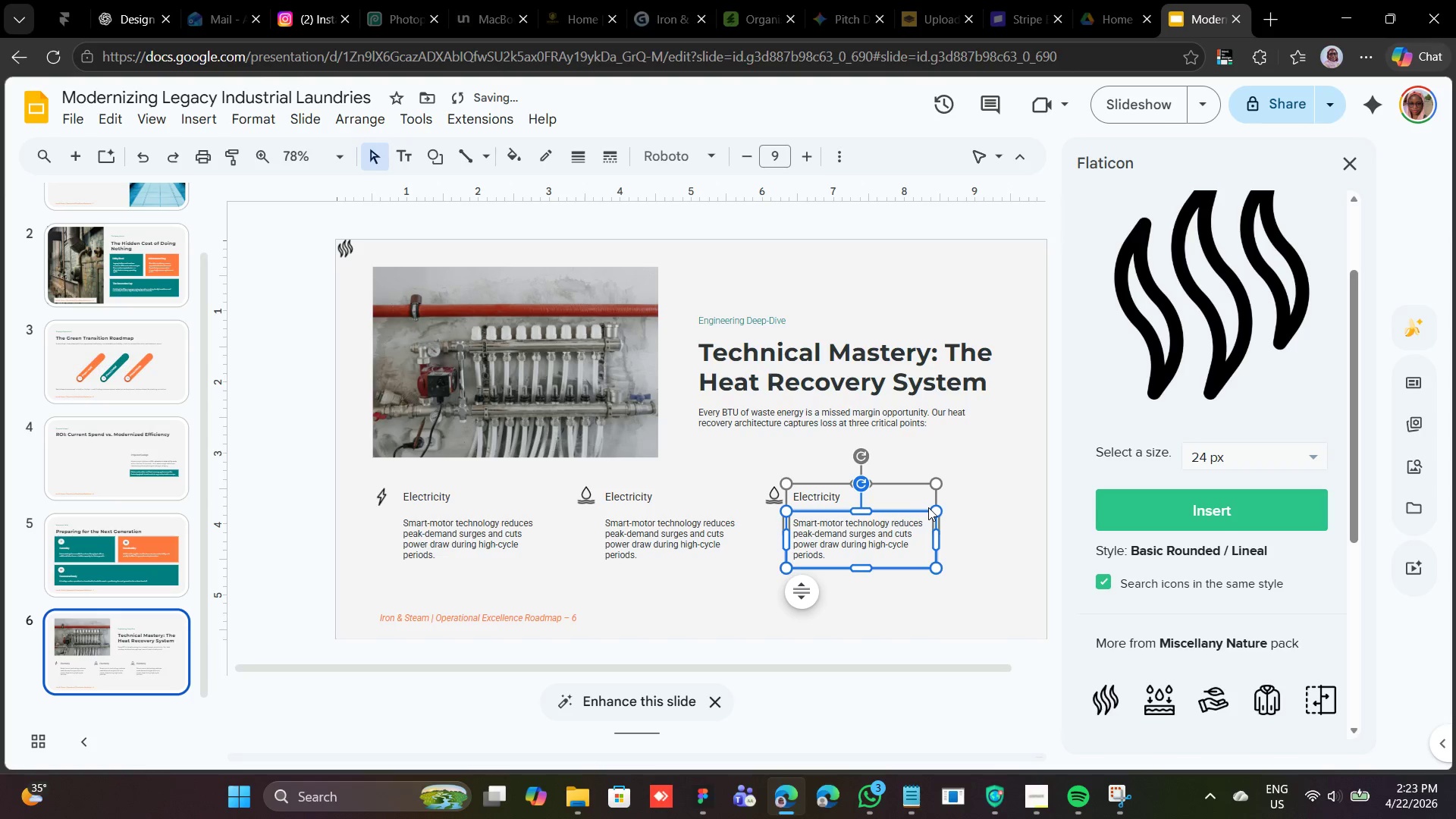 
left_click_drag(start_coordinate=[912, 506], to_coordinate=[907, 506])
 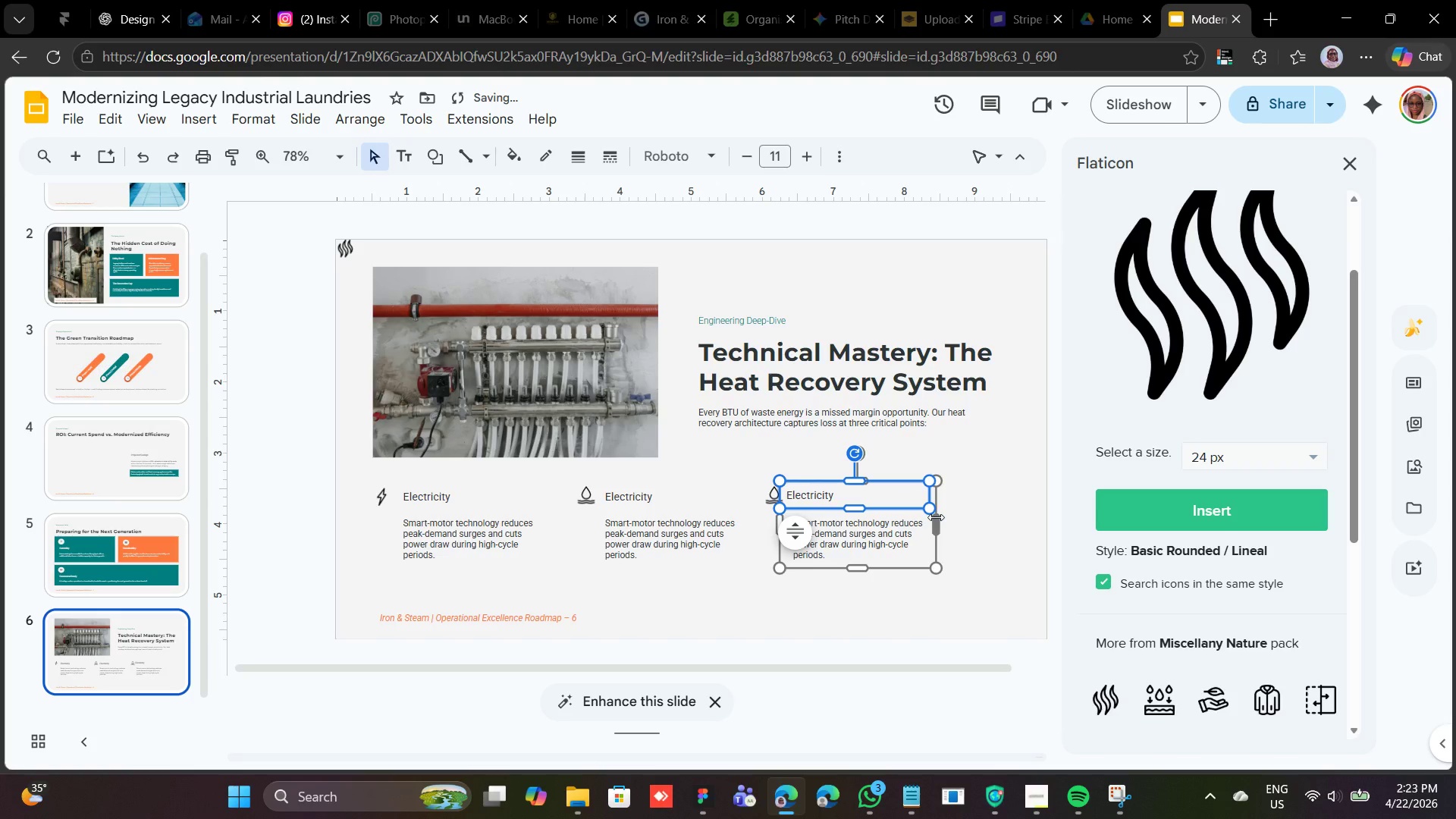 
key(Control+ControlRight)
 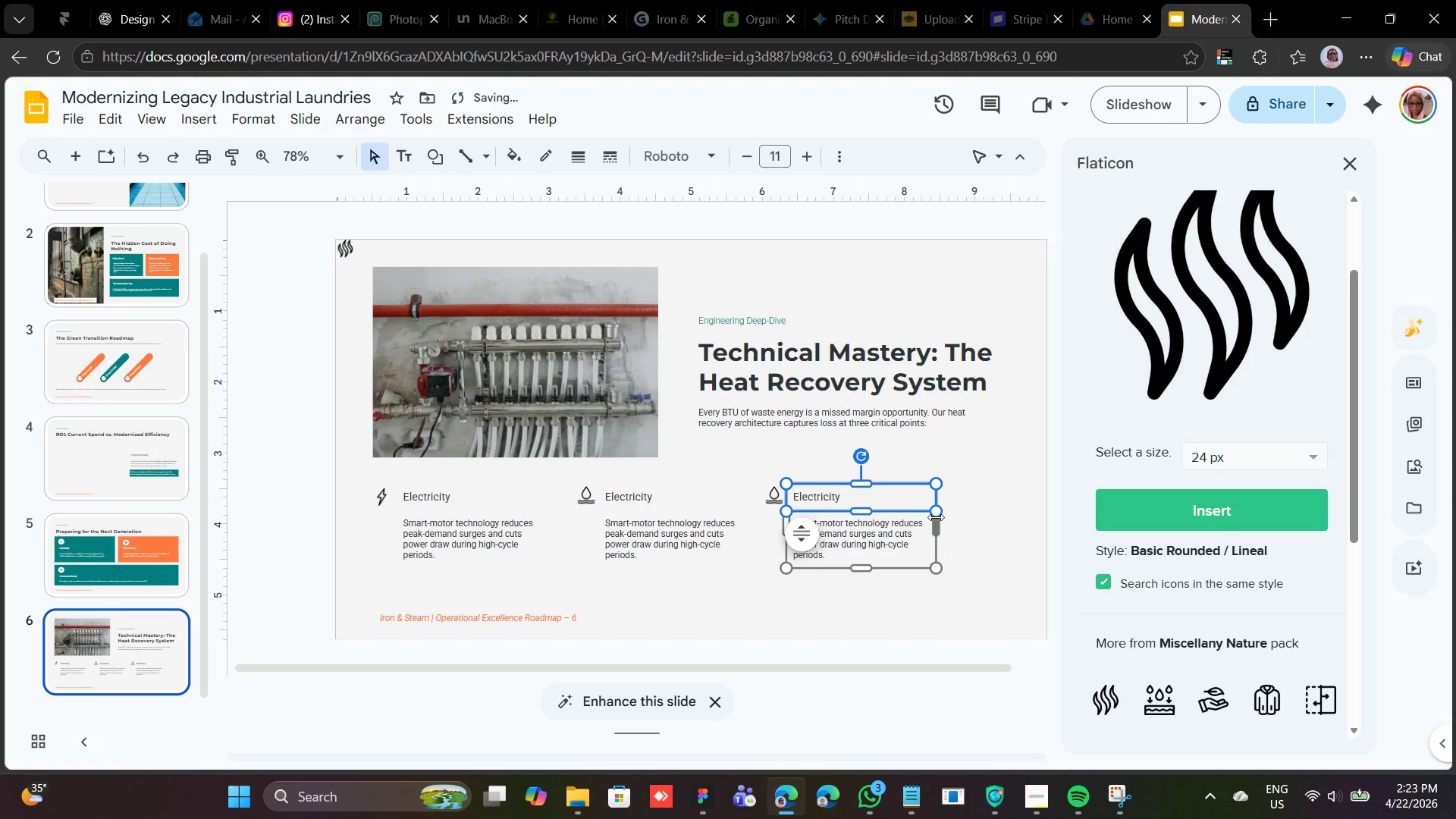 
key(Control+Z)
 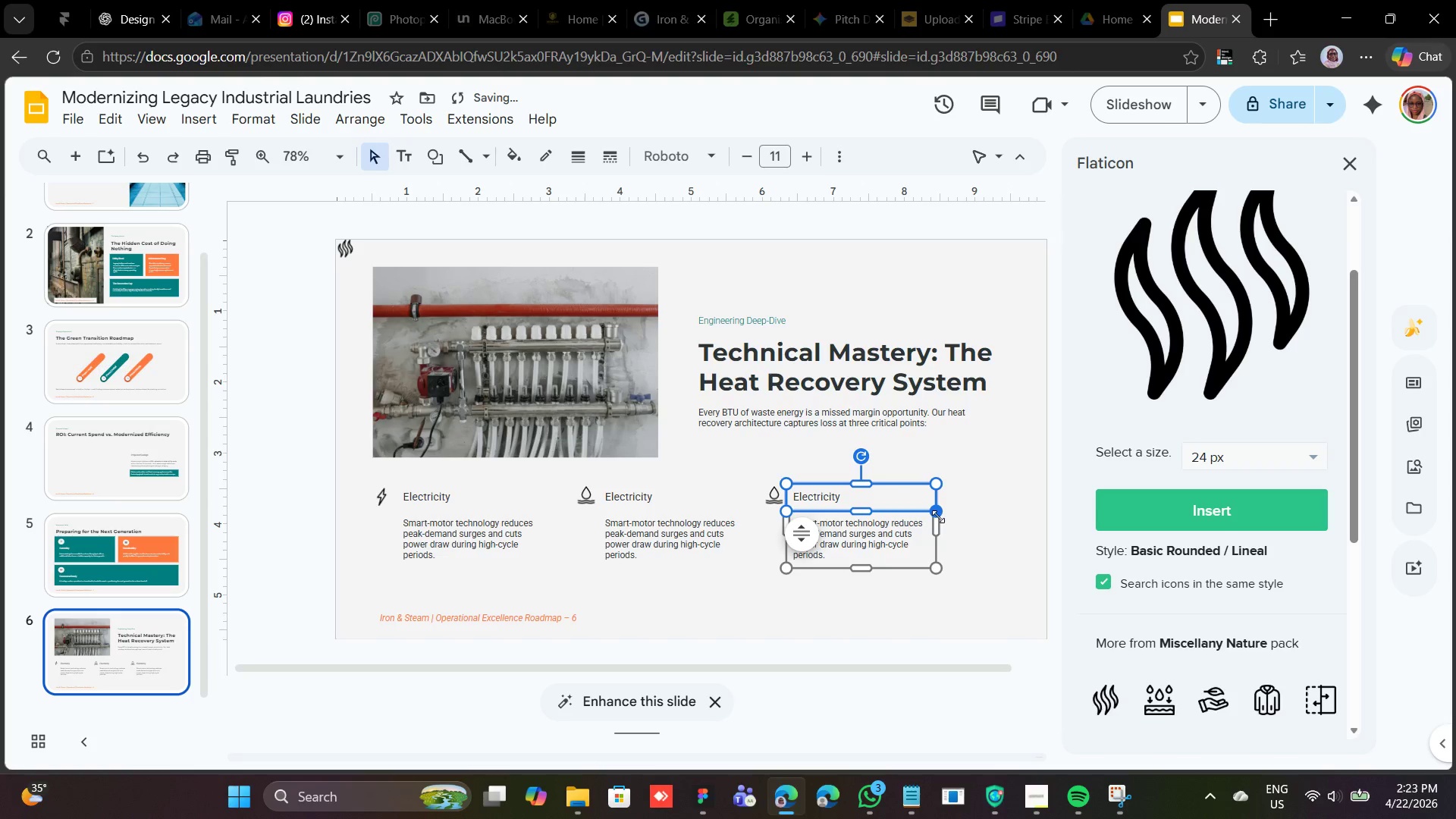 
left_click_drag(start_coordinate=[974, 495], to_coordinate=[959, 497])
 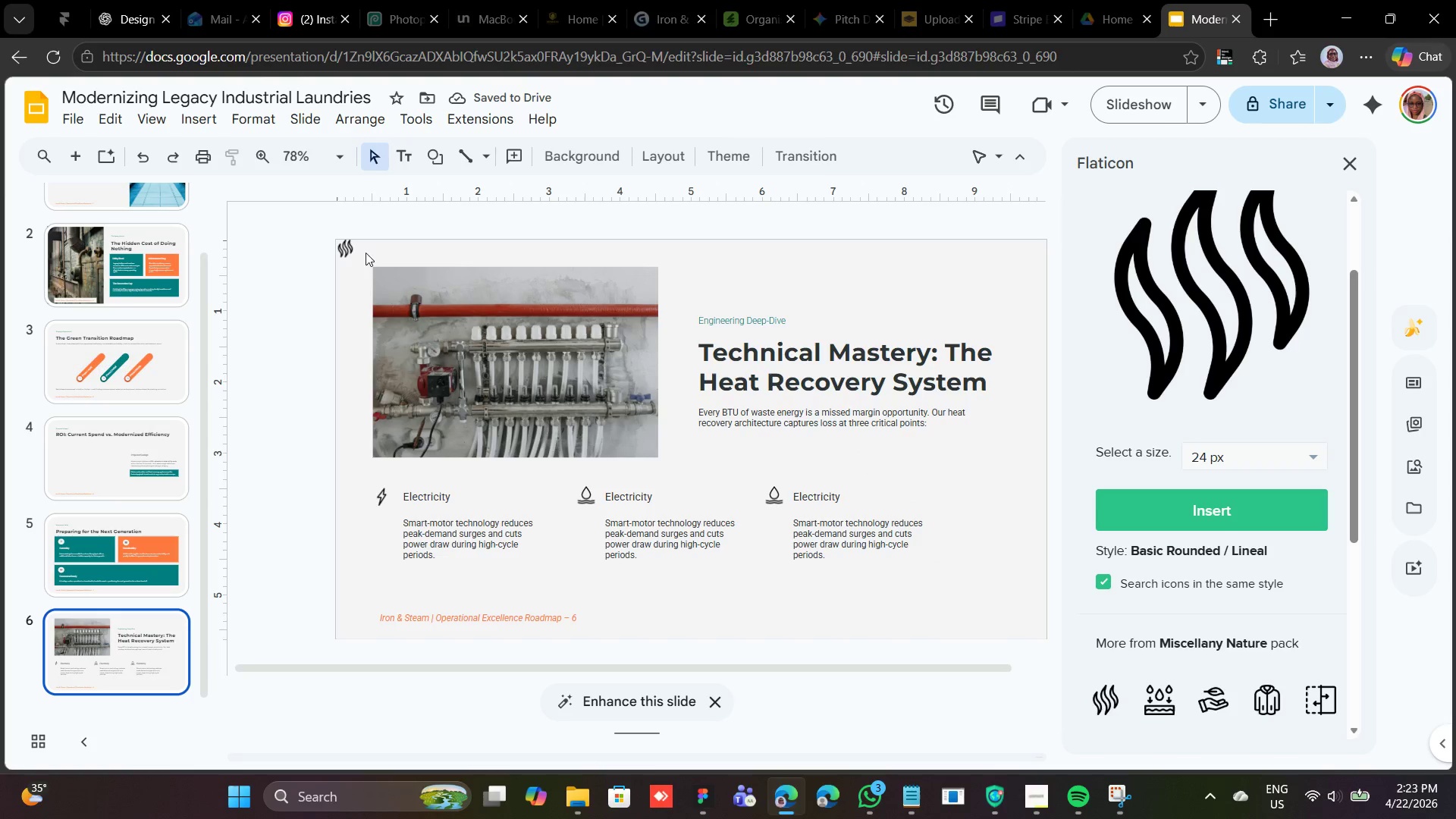 
left_click([346, 250])
 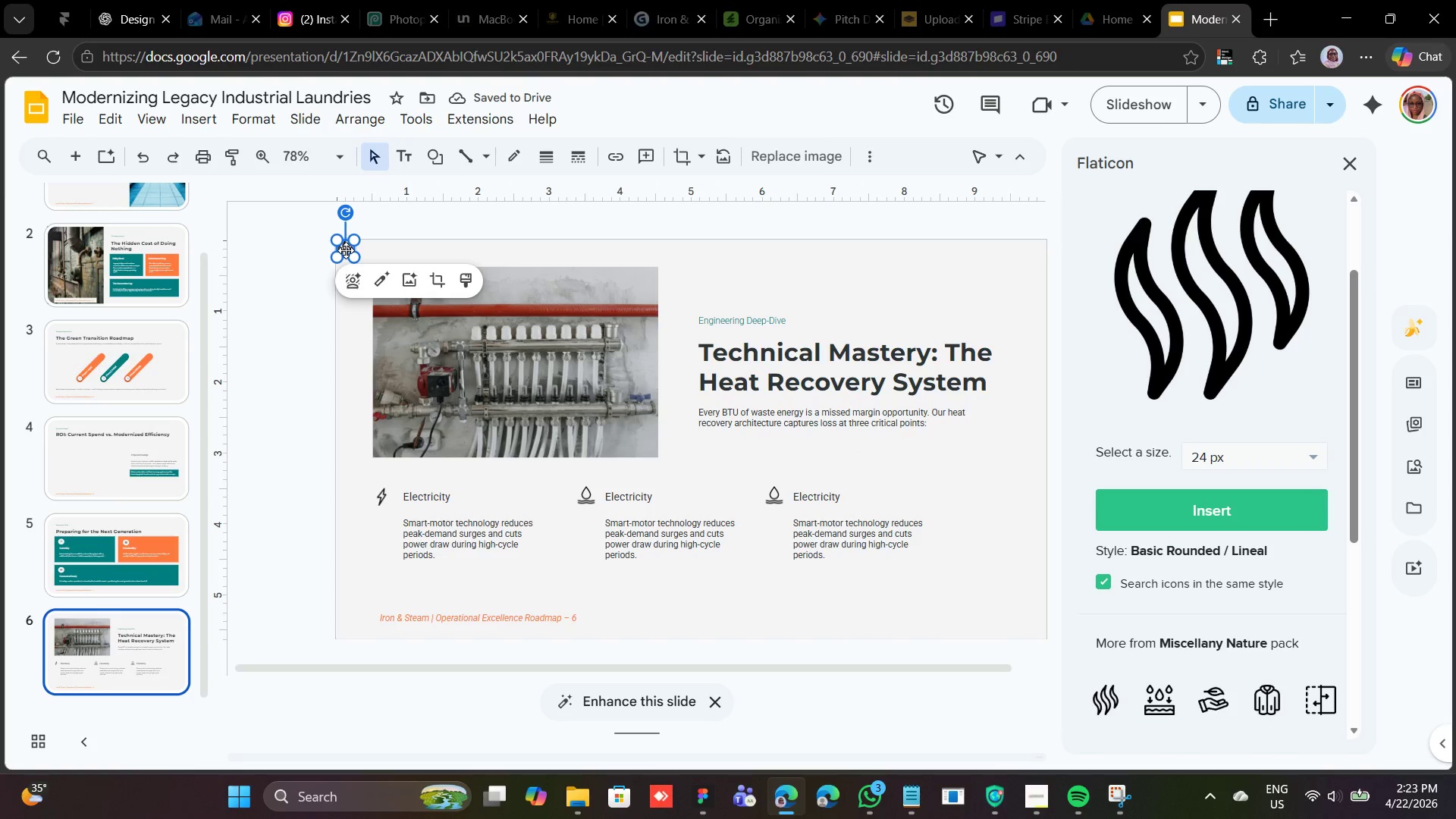 
left_click_drag(start_coordinate=[346, 250], to_coordinate=[777, 529])
 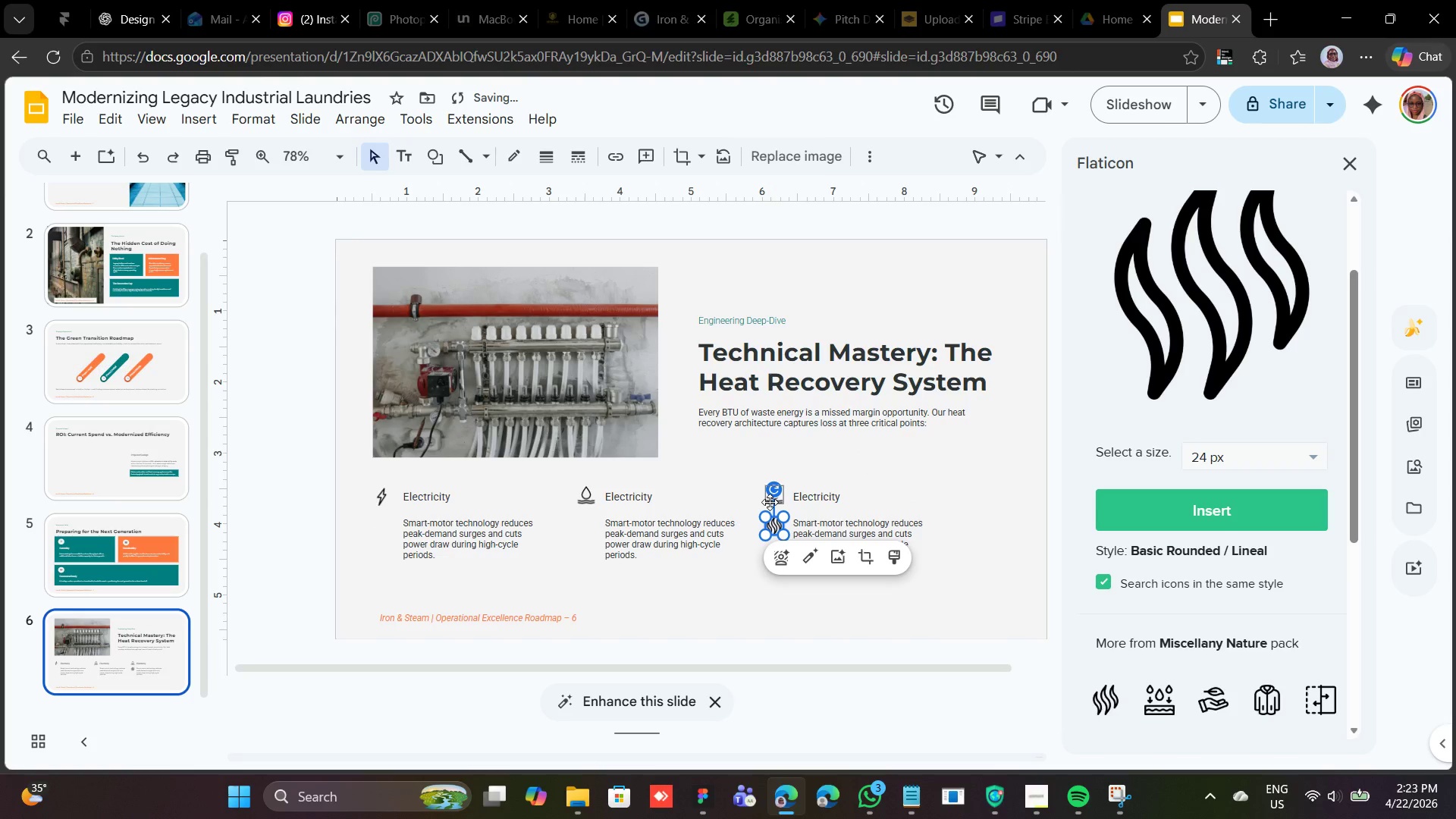 
left_click([770, 502])
 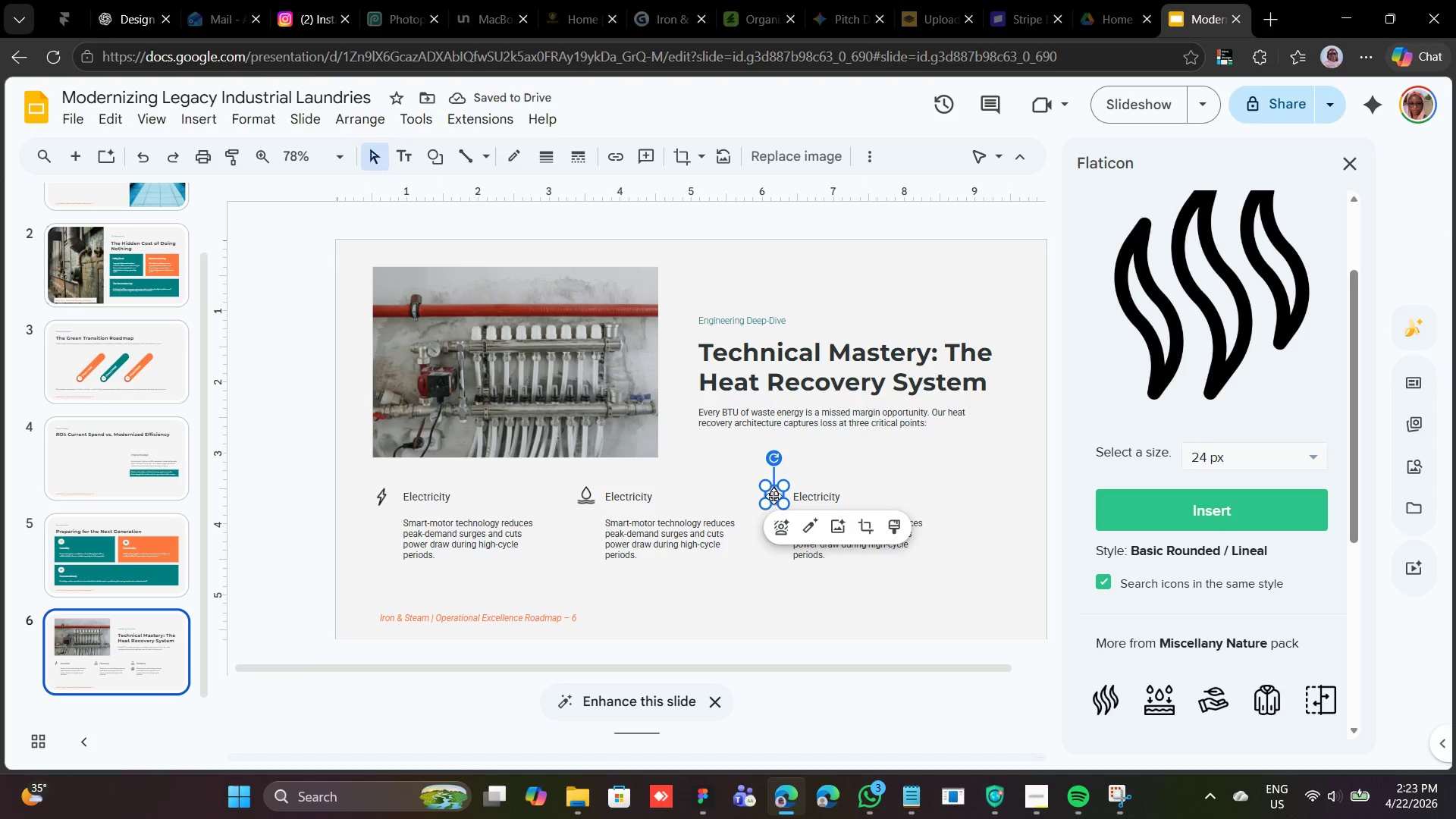 
left_click_drag(start_coordinate=[774, 496], to_coordinate=[1021, 510])
 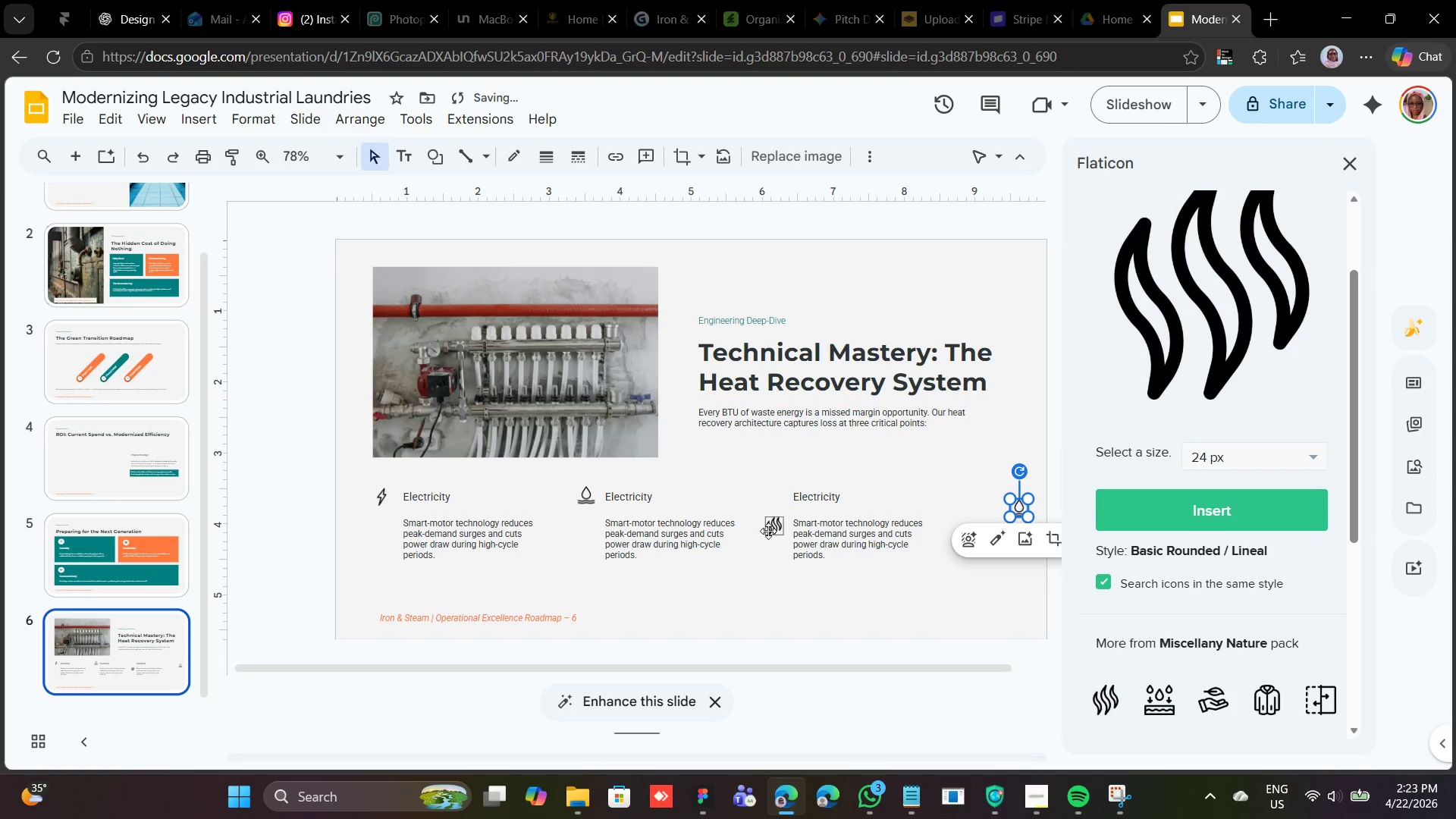 
left_click([777, 525])
 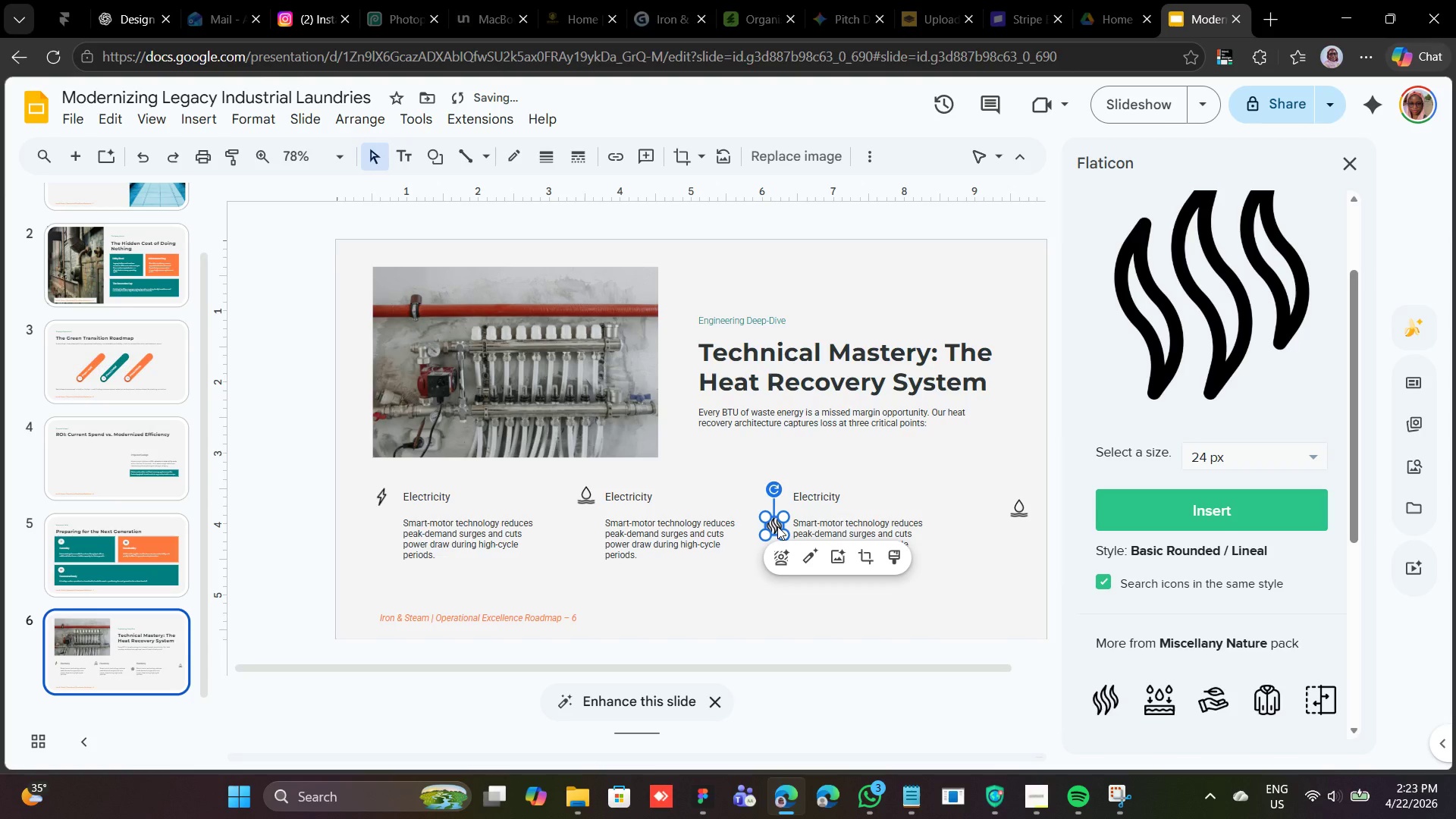 
left_click_drag(start_coordinate=[777, 526], to_coordinate=[780, 502])
 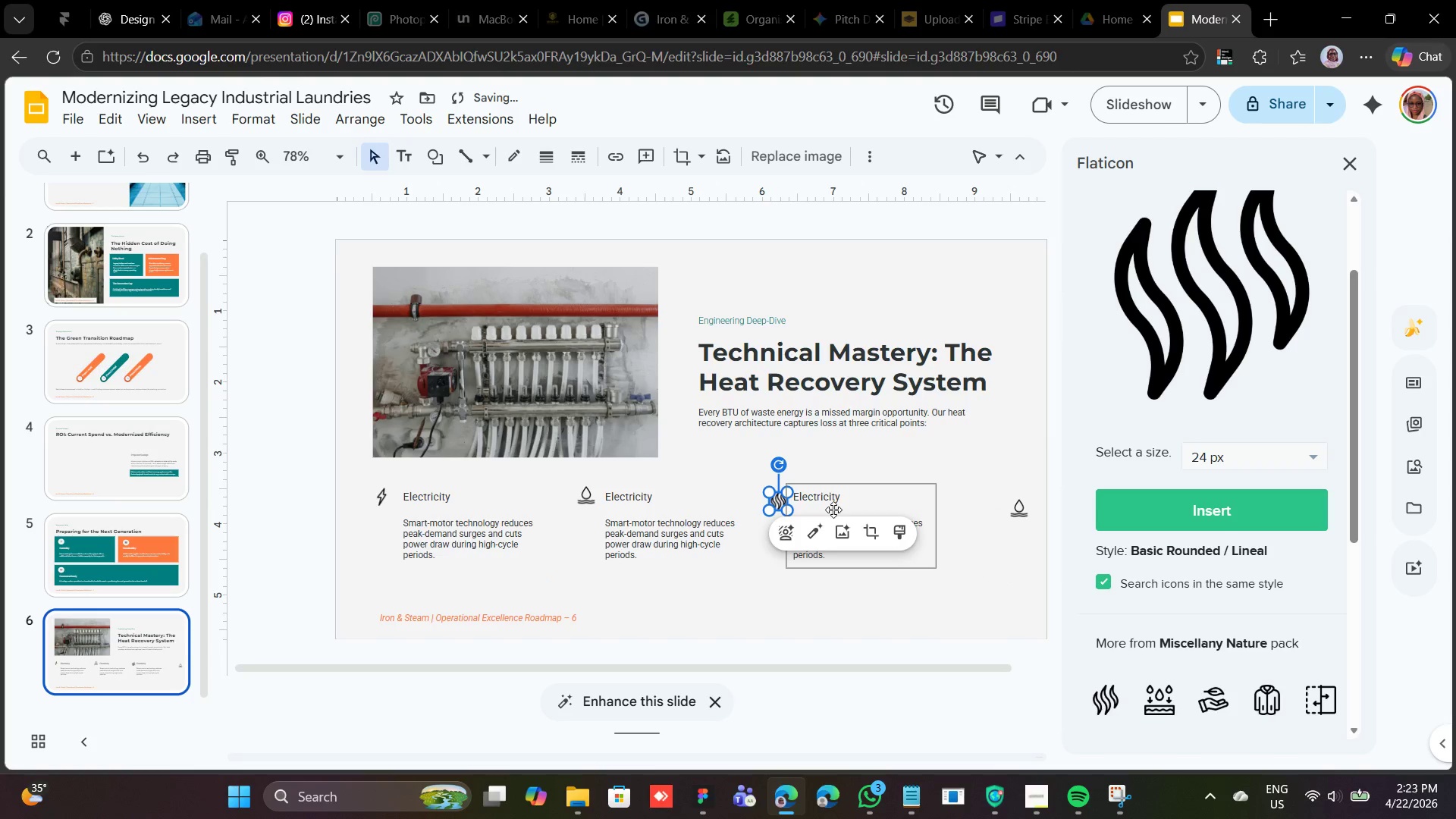 
key(ArrowLeft)
 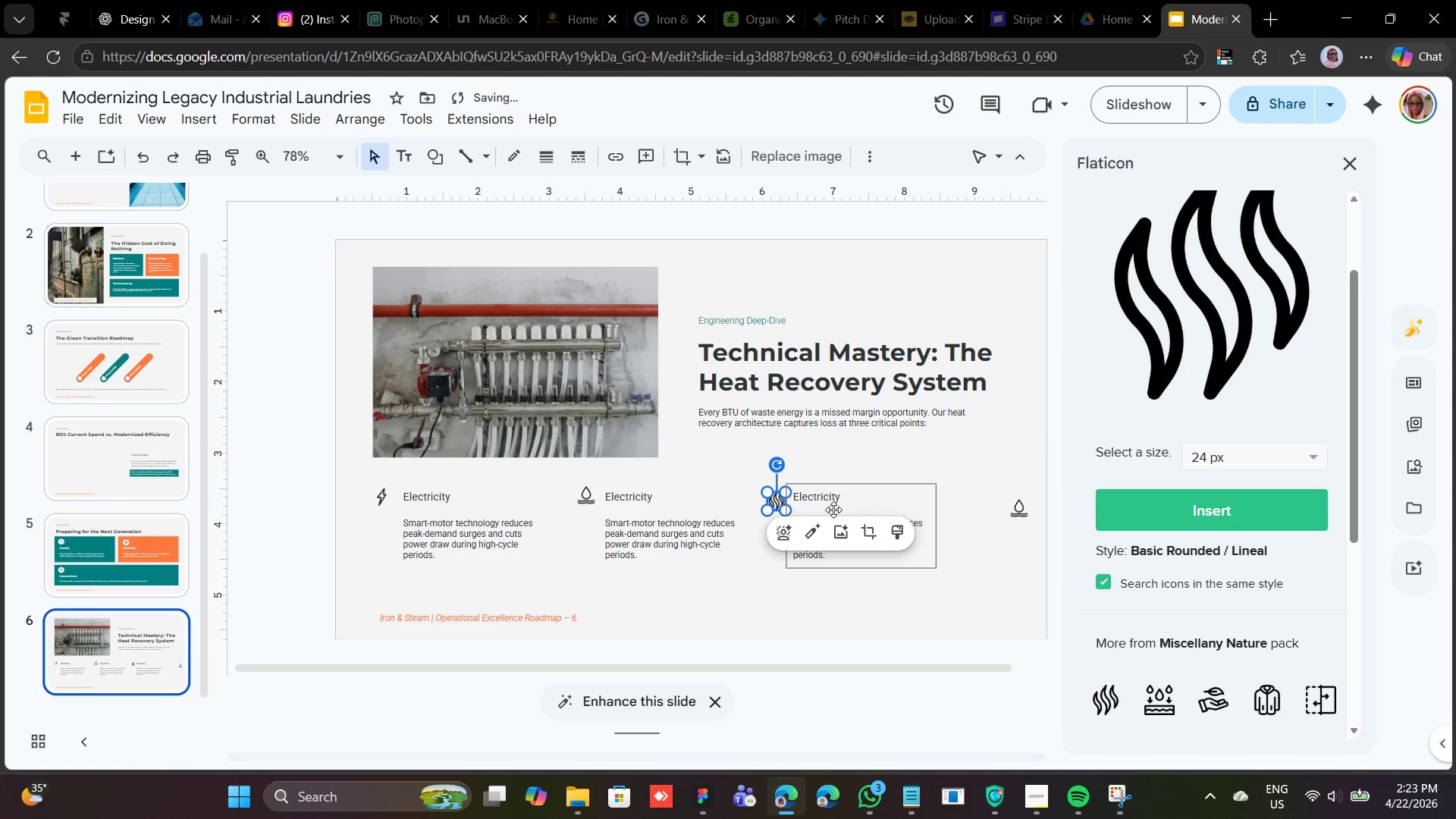 
key(ArrowLeft)
 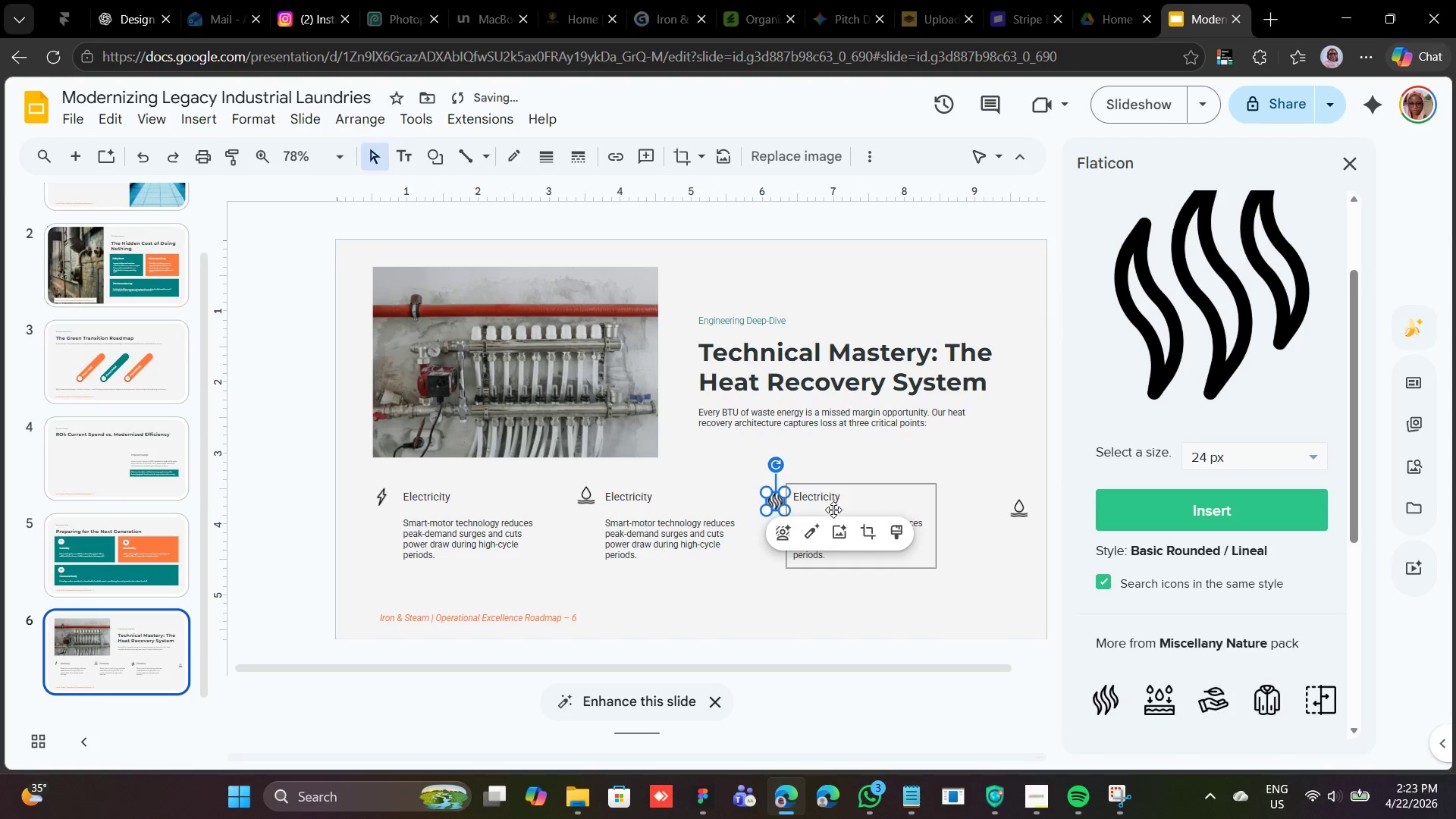 
key(ArrowLeft)
 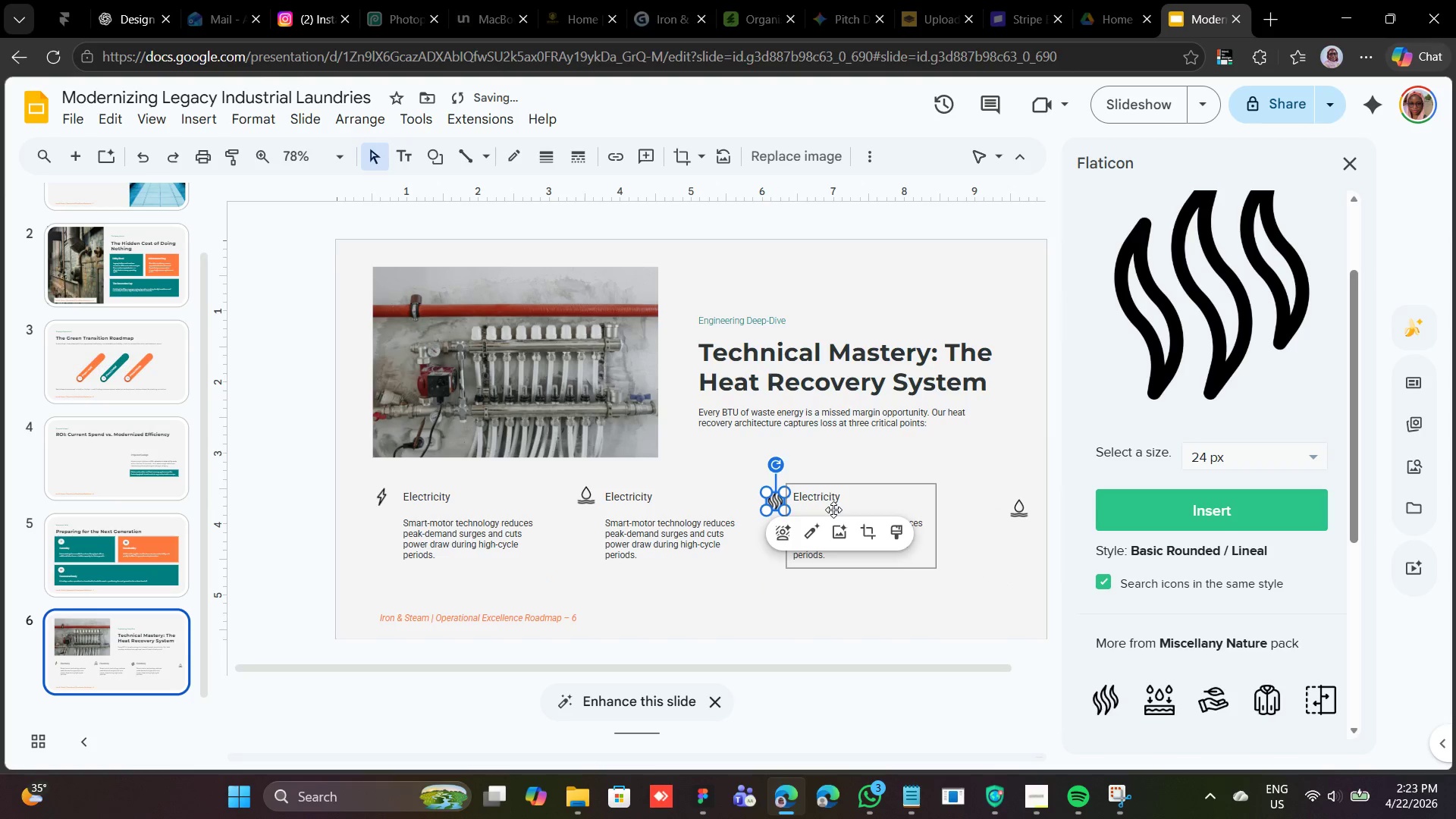 
key(ArrowLeft)
 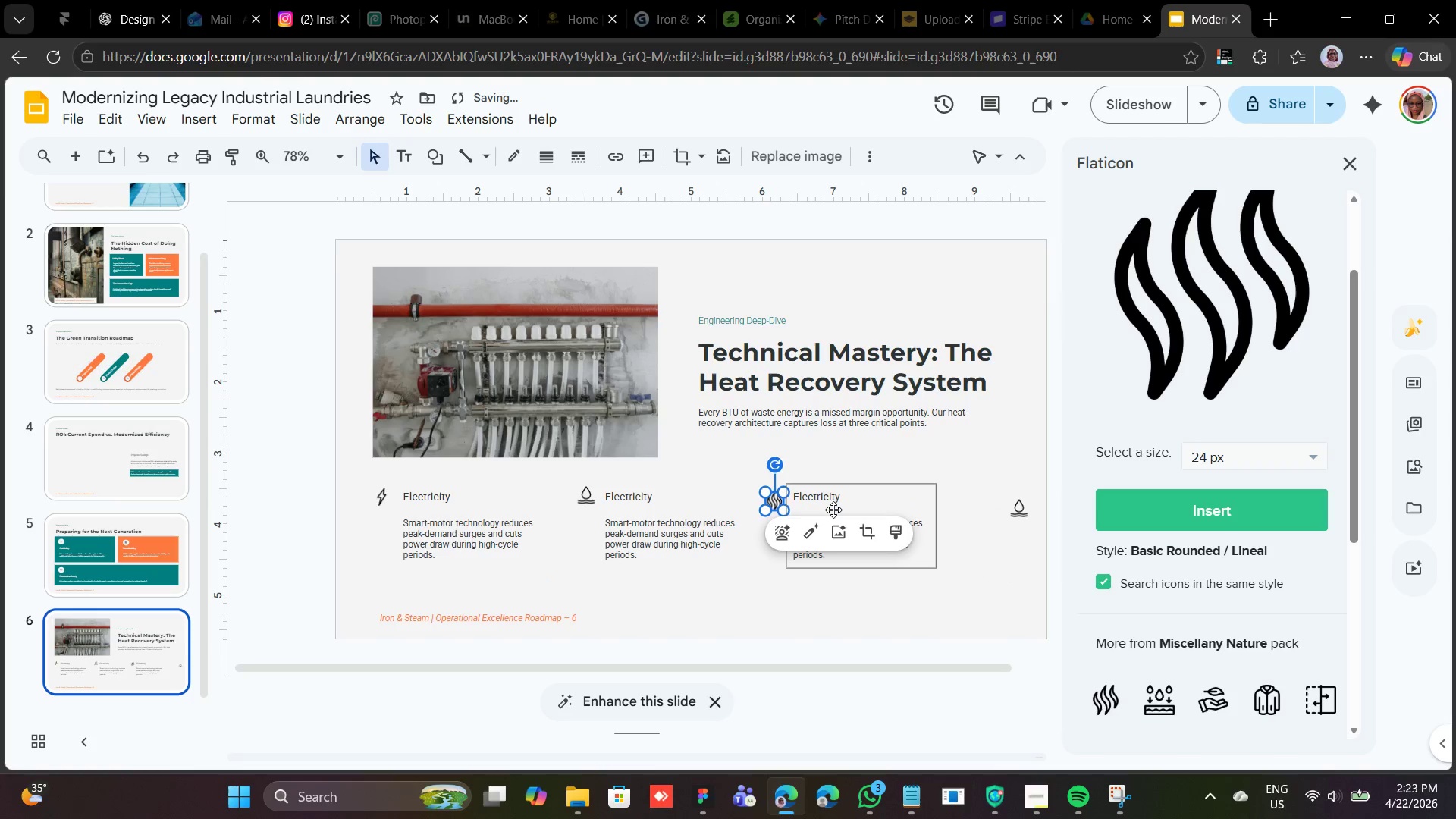 
key(ArrowLeft)
 